 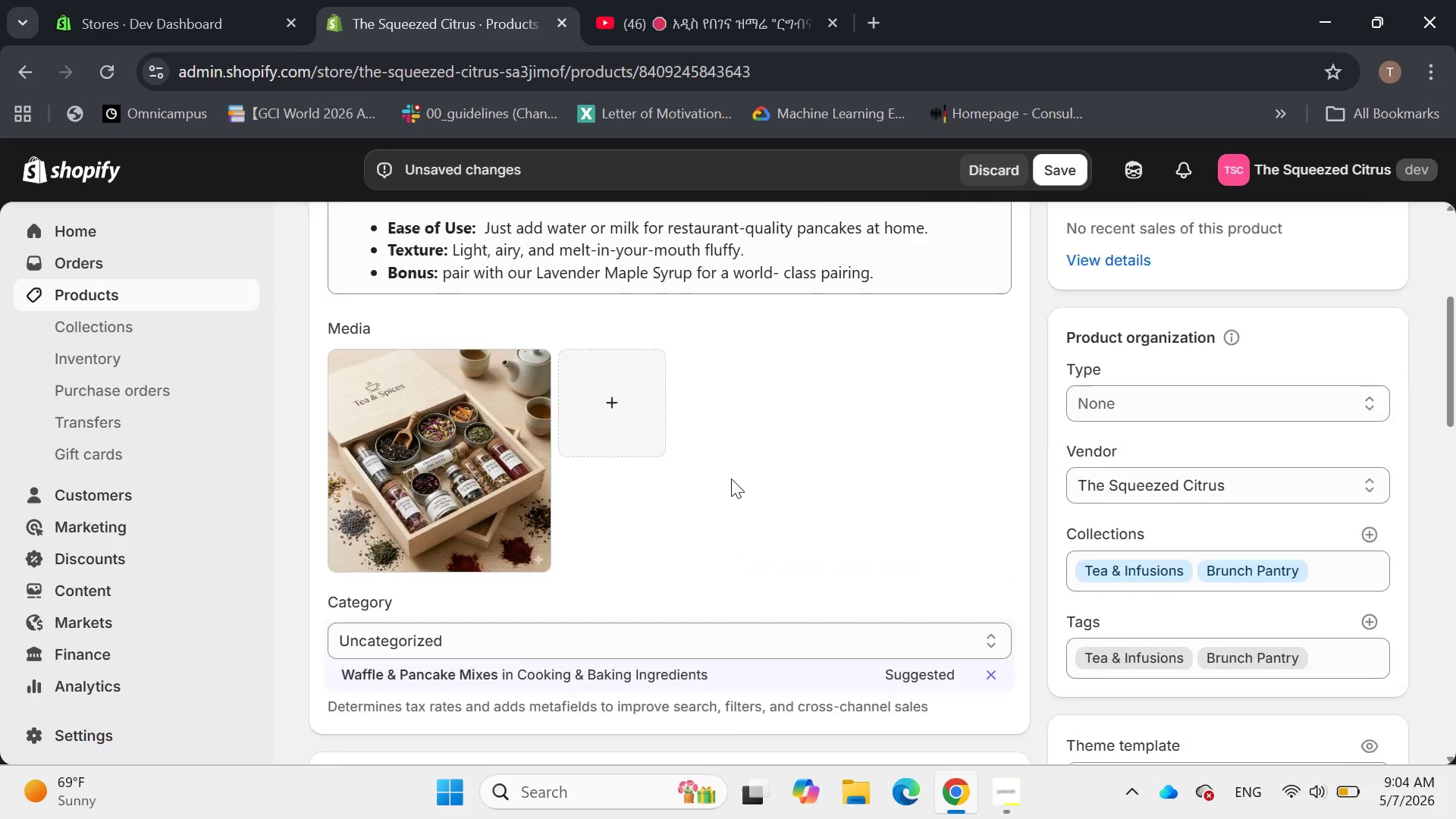 
key(Control+A)
 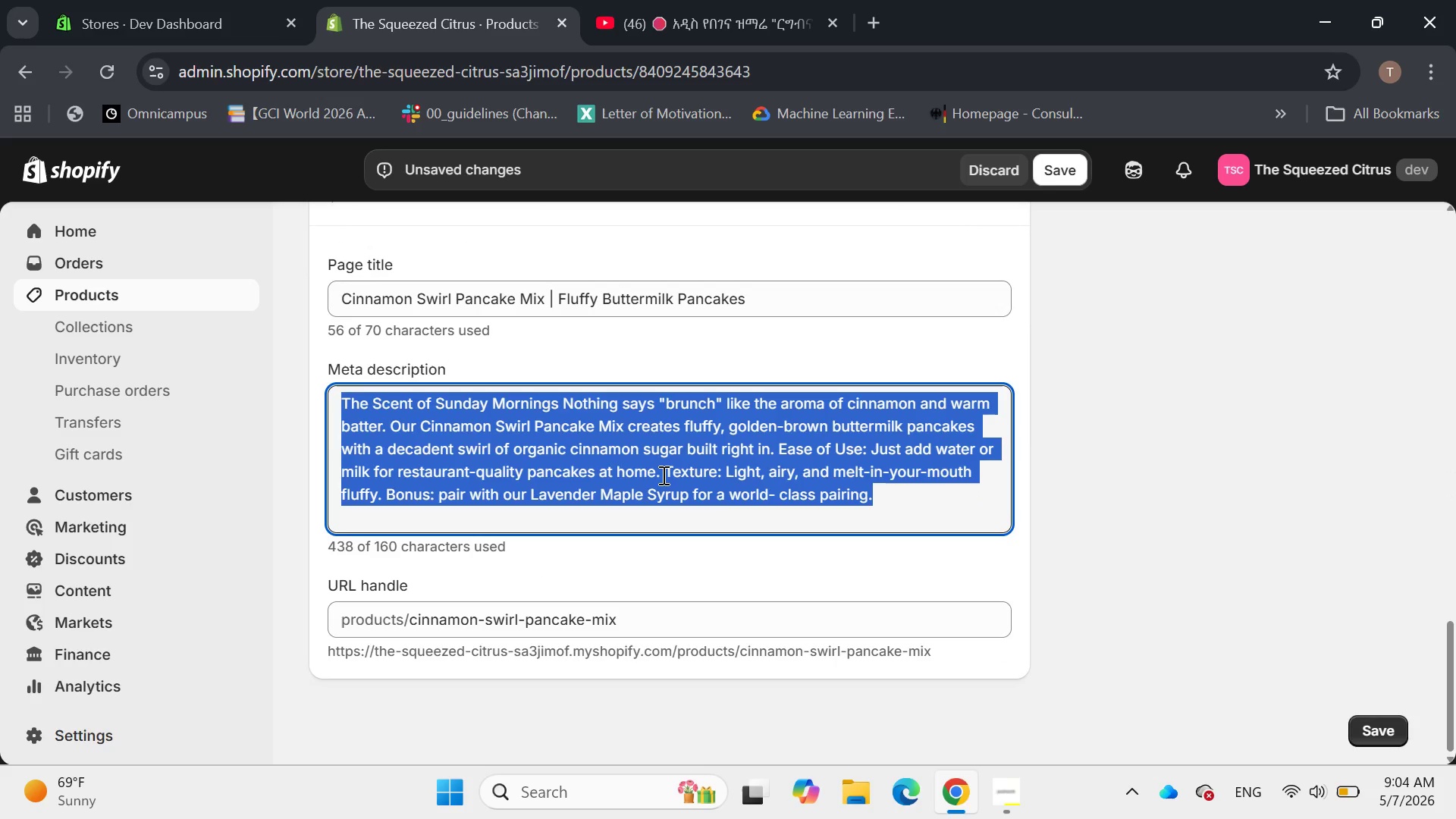 
key(Backspace)
 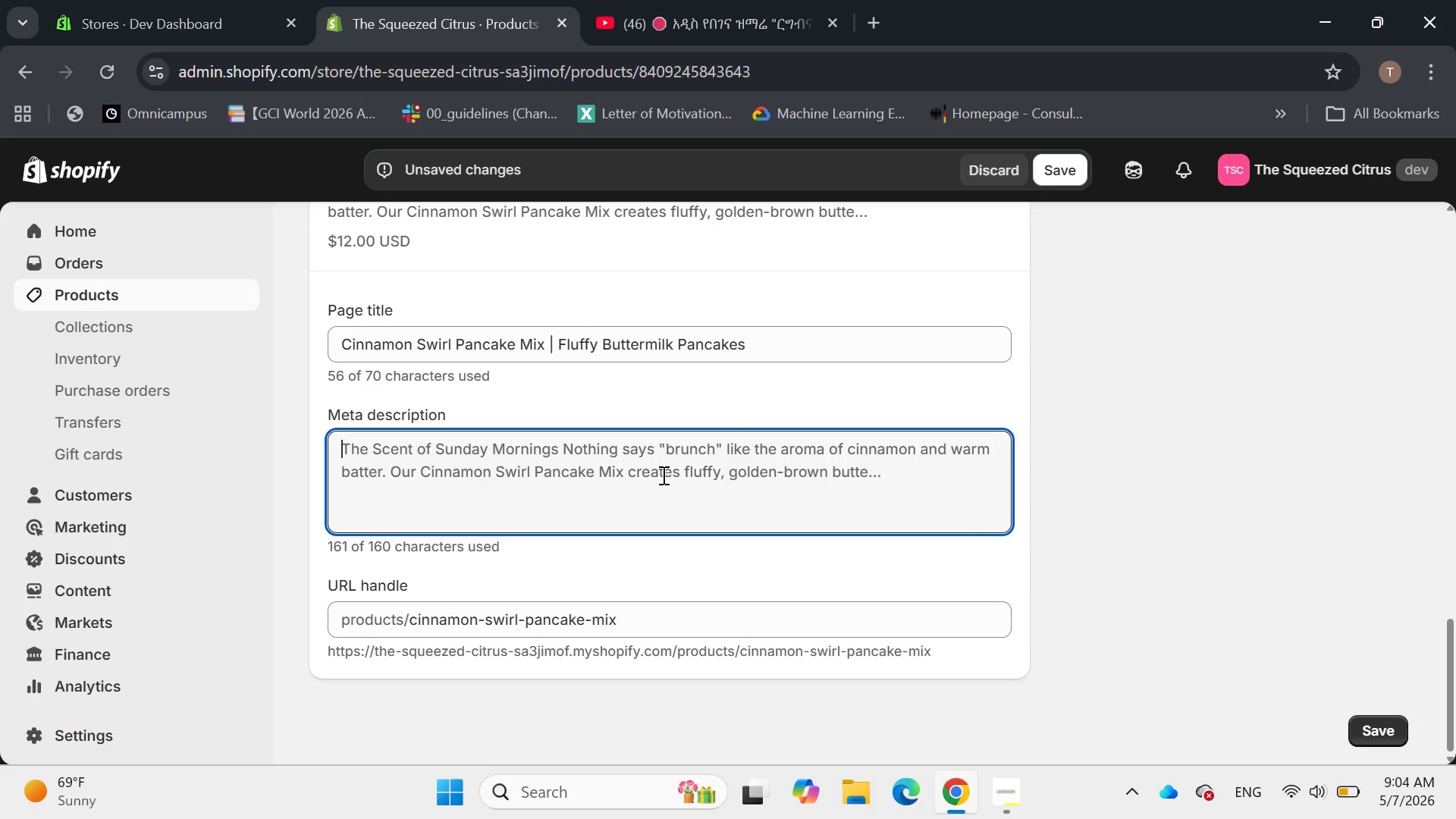 
wait(6.53)
 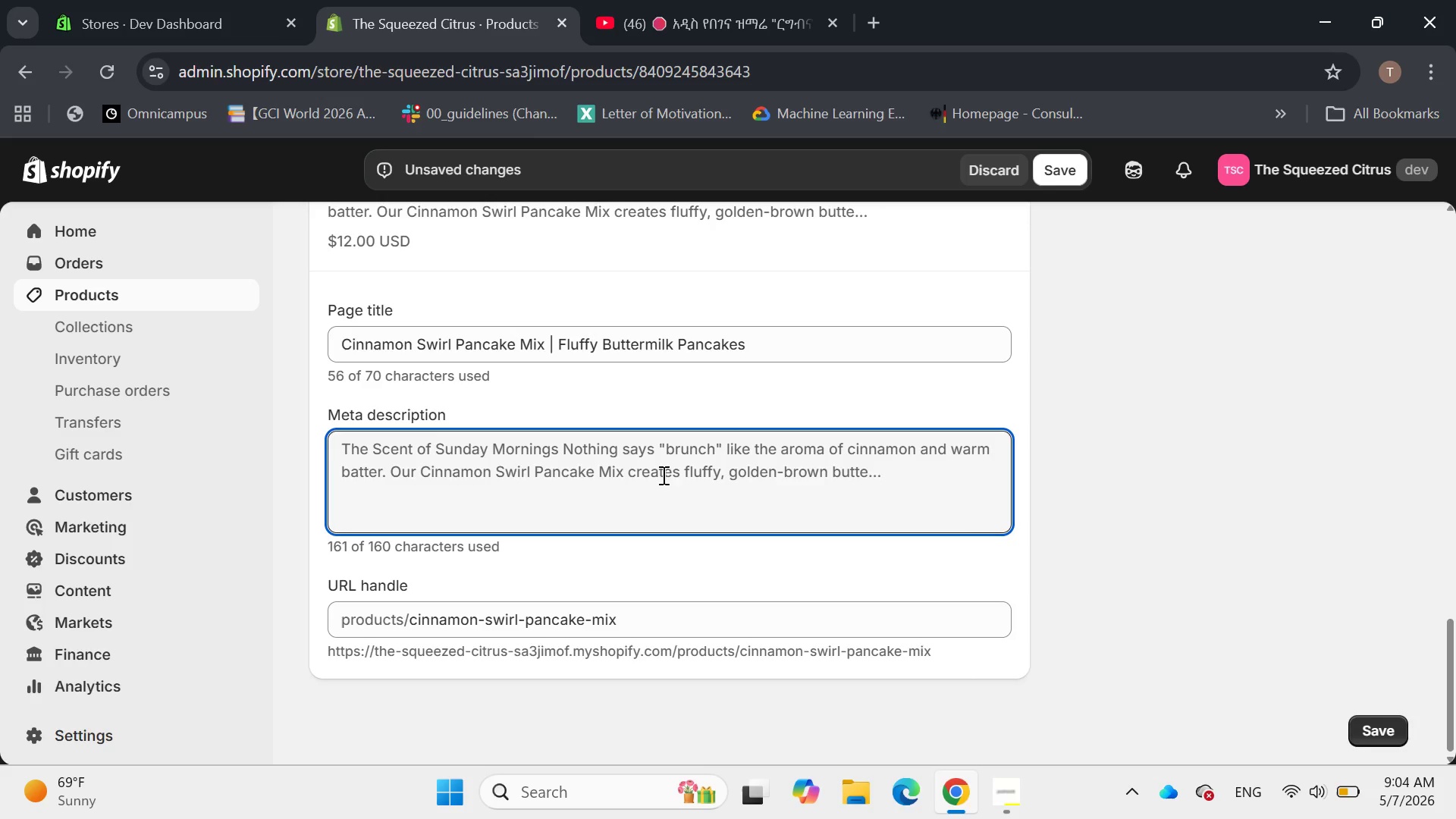 
type(Fluffy Bu)
 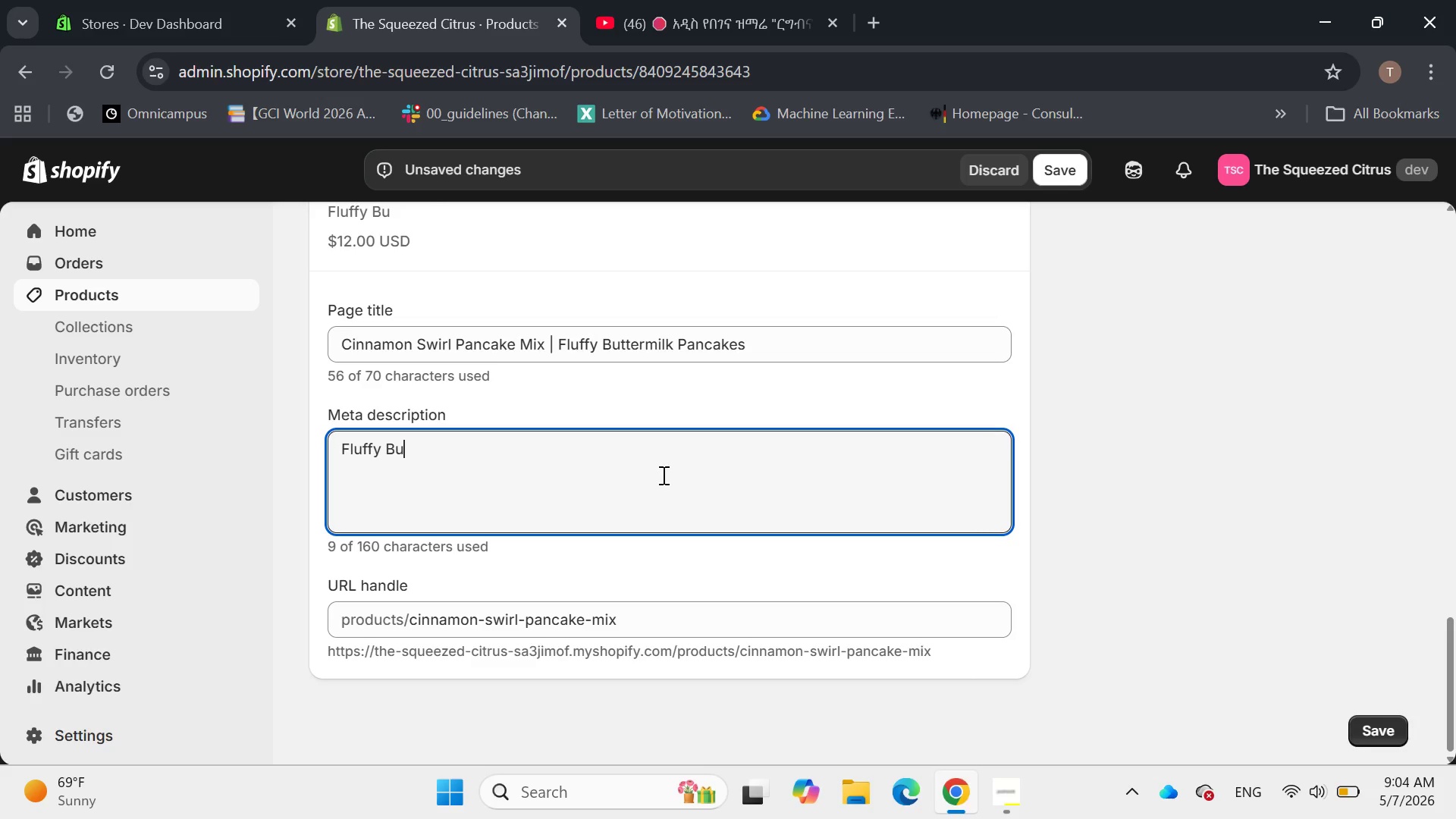 
key(Backspace)
key(Backspace)
type(buttte)
key(Backspace)
key(Backspace)
type(ermilk pancakes with a )
 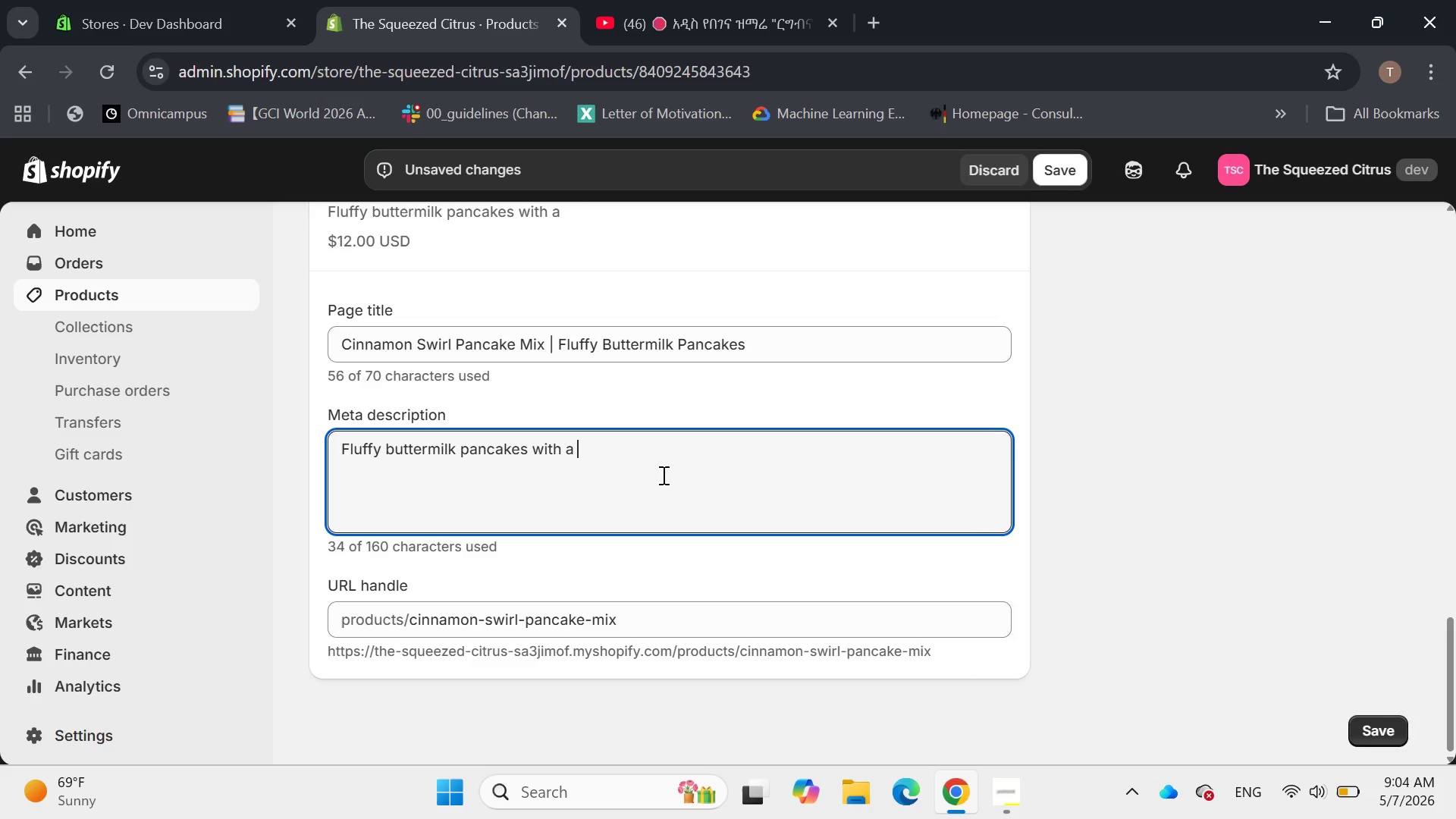 
wait(9.31)
 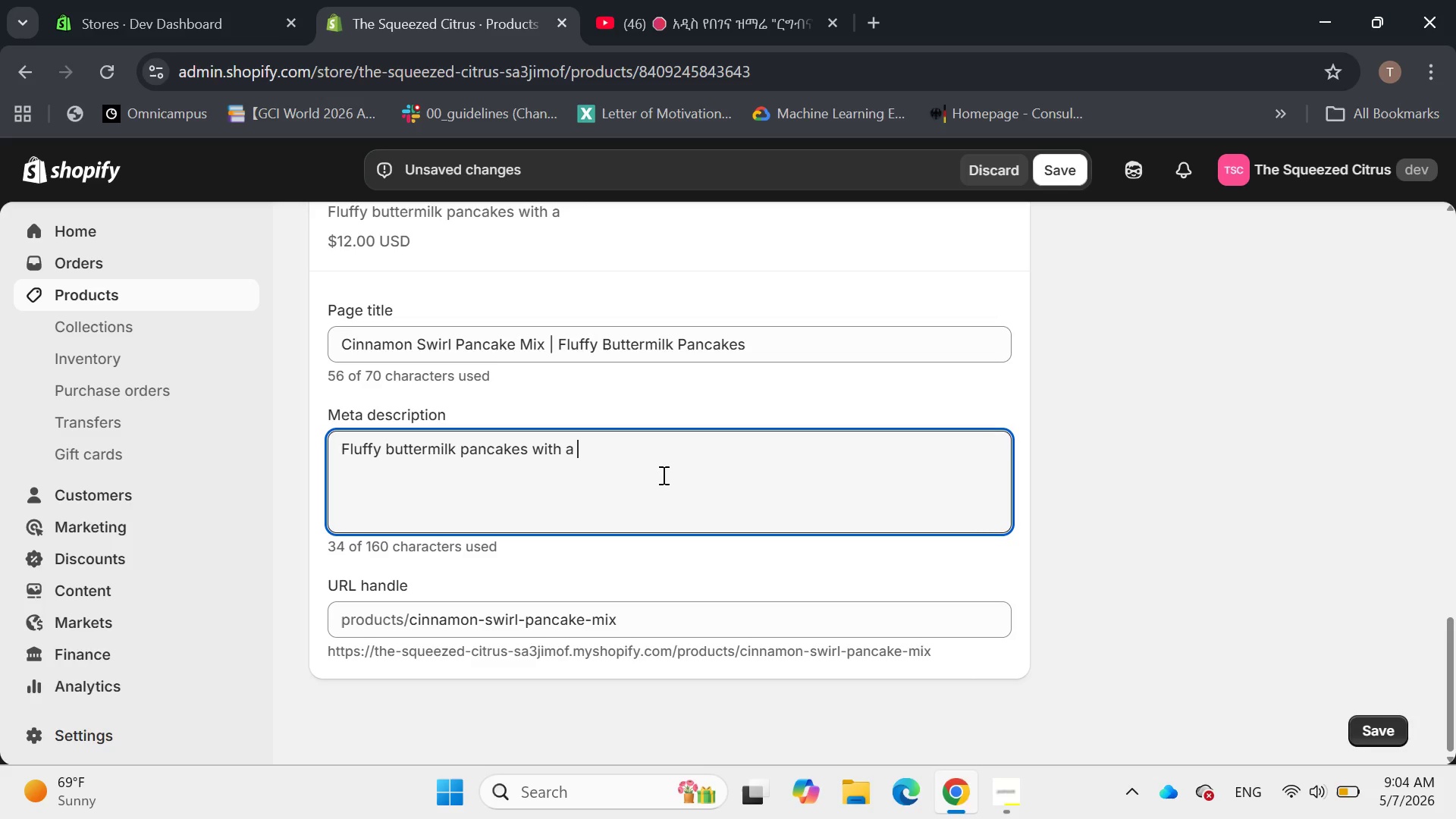 
type(decadent cinnamon swirl. Ease\)
key(Backspace)
key(Backspace)
type(y to make, imposib)
key(Backspace)
key(Backspace)
type(sible to resist. create a pe)
key(Backspace)
type(remium brunch experience in your own kitchen.)
 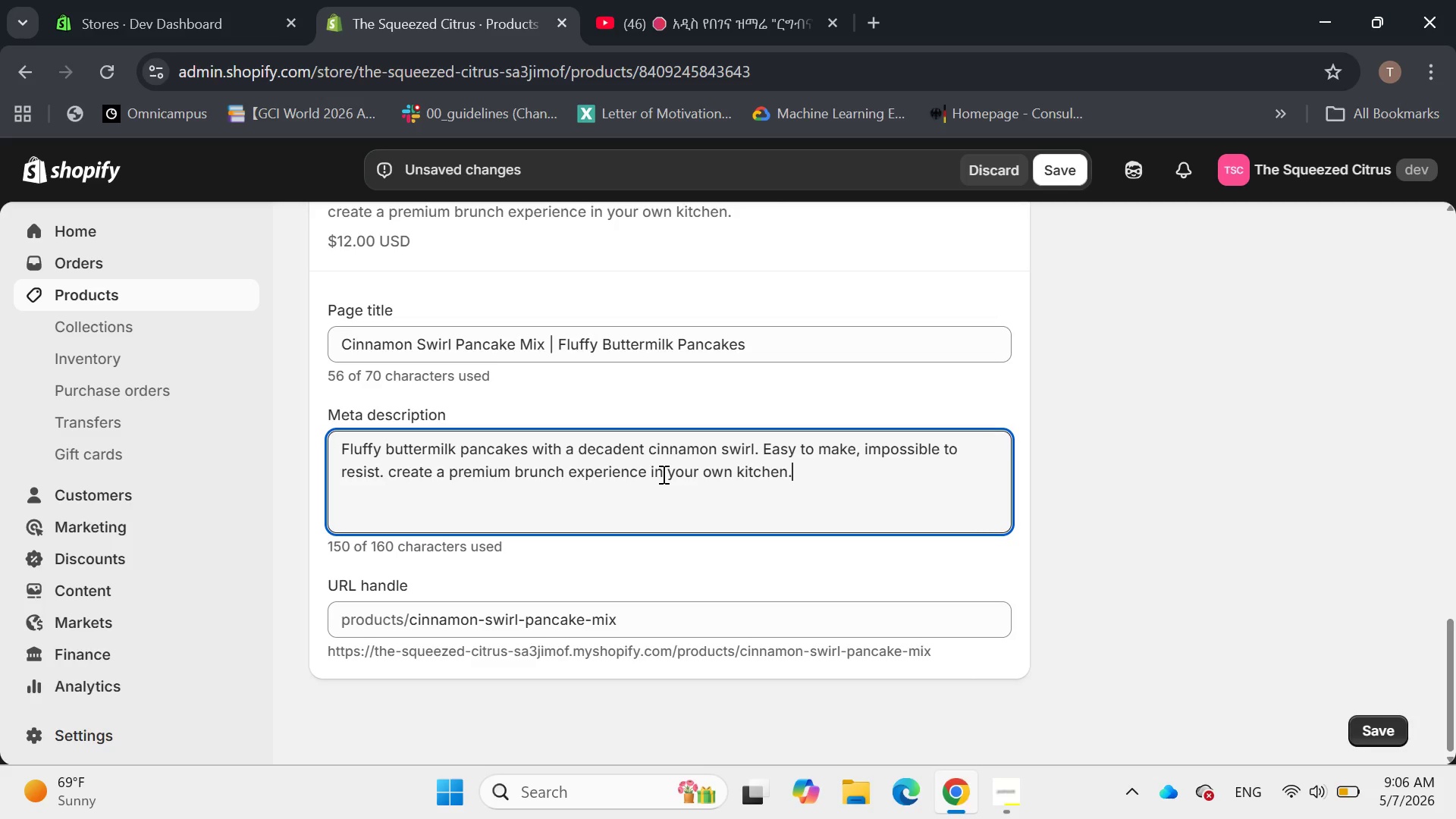 
 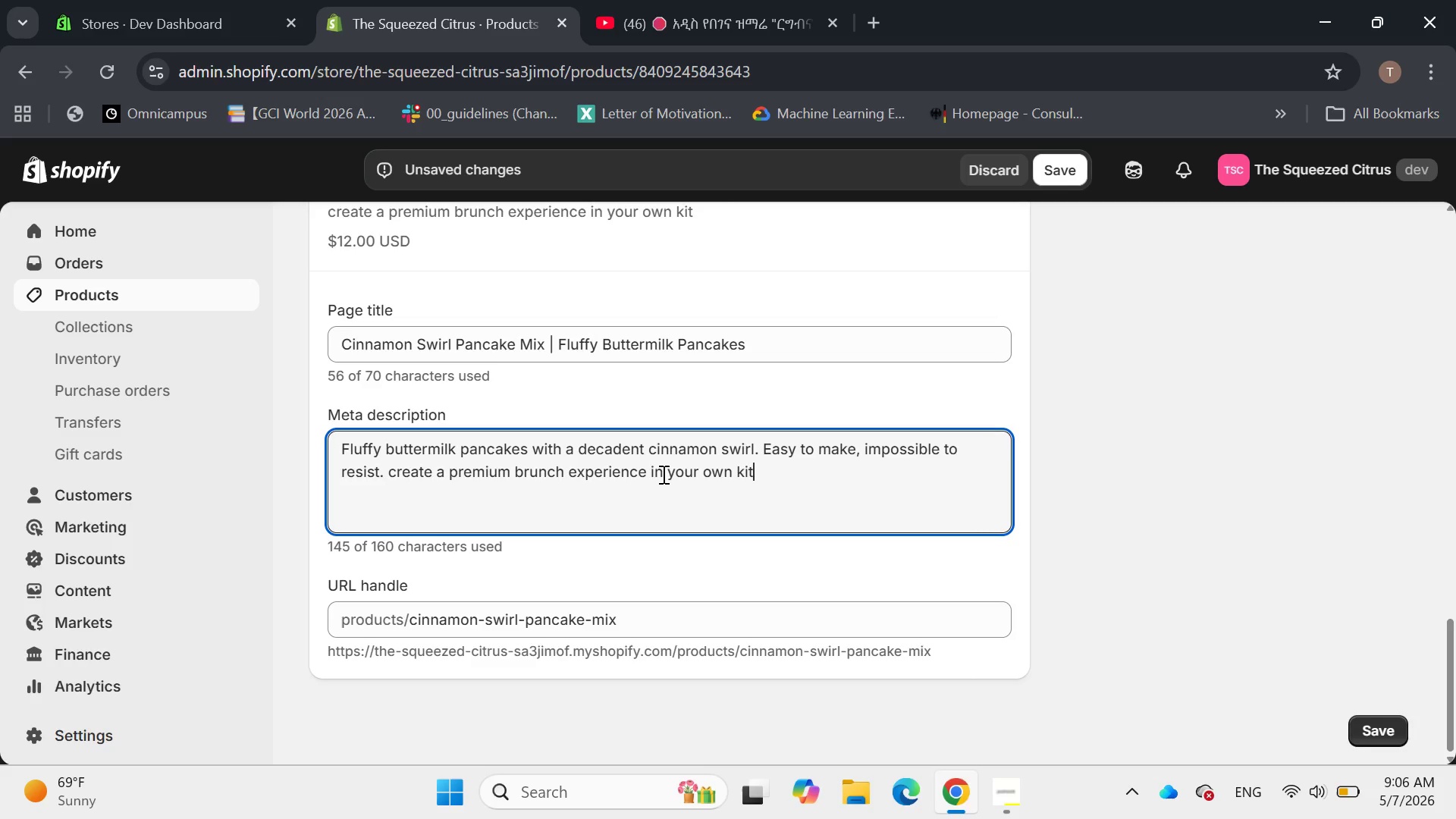 
key(Enter)
 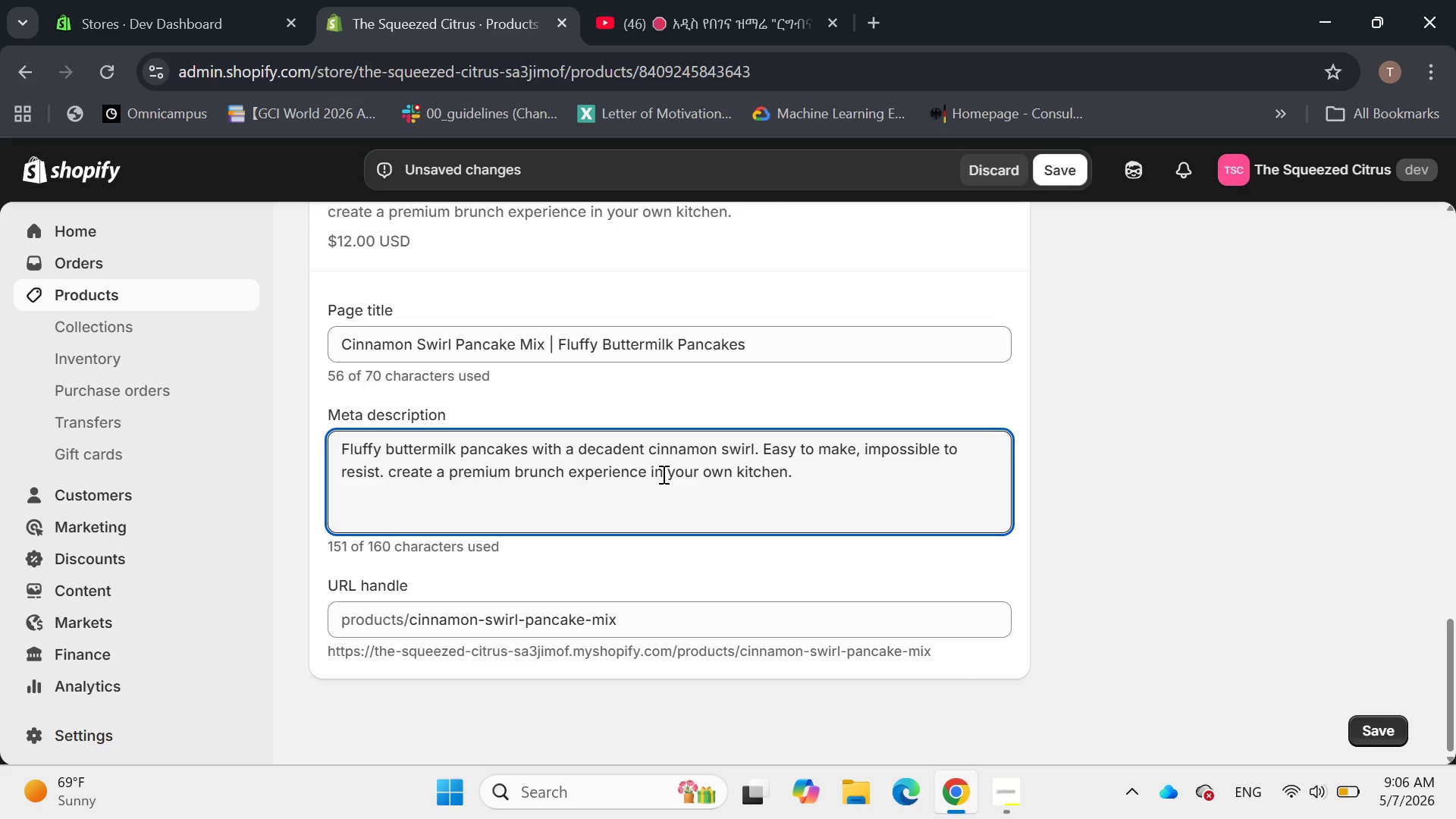 
key(Backspace)
 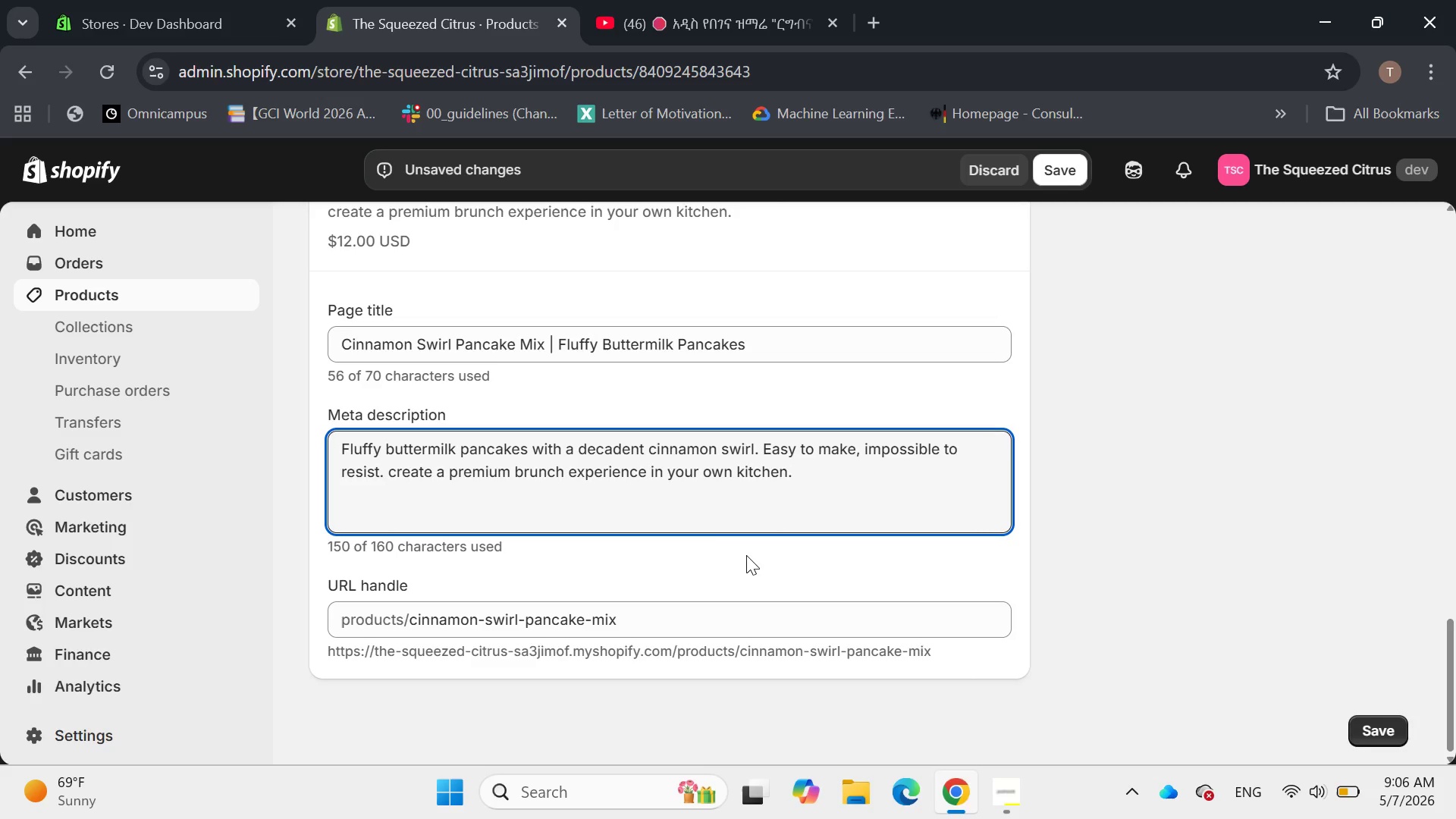 
wait(6.52)
 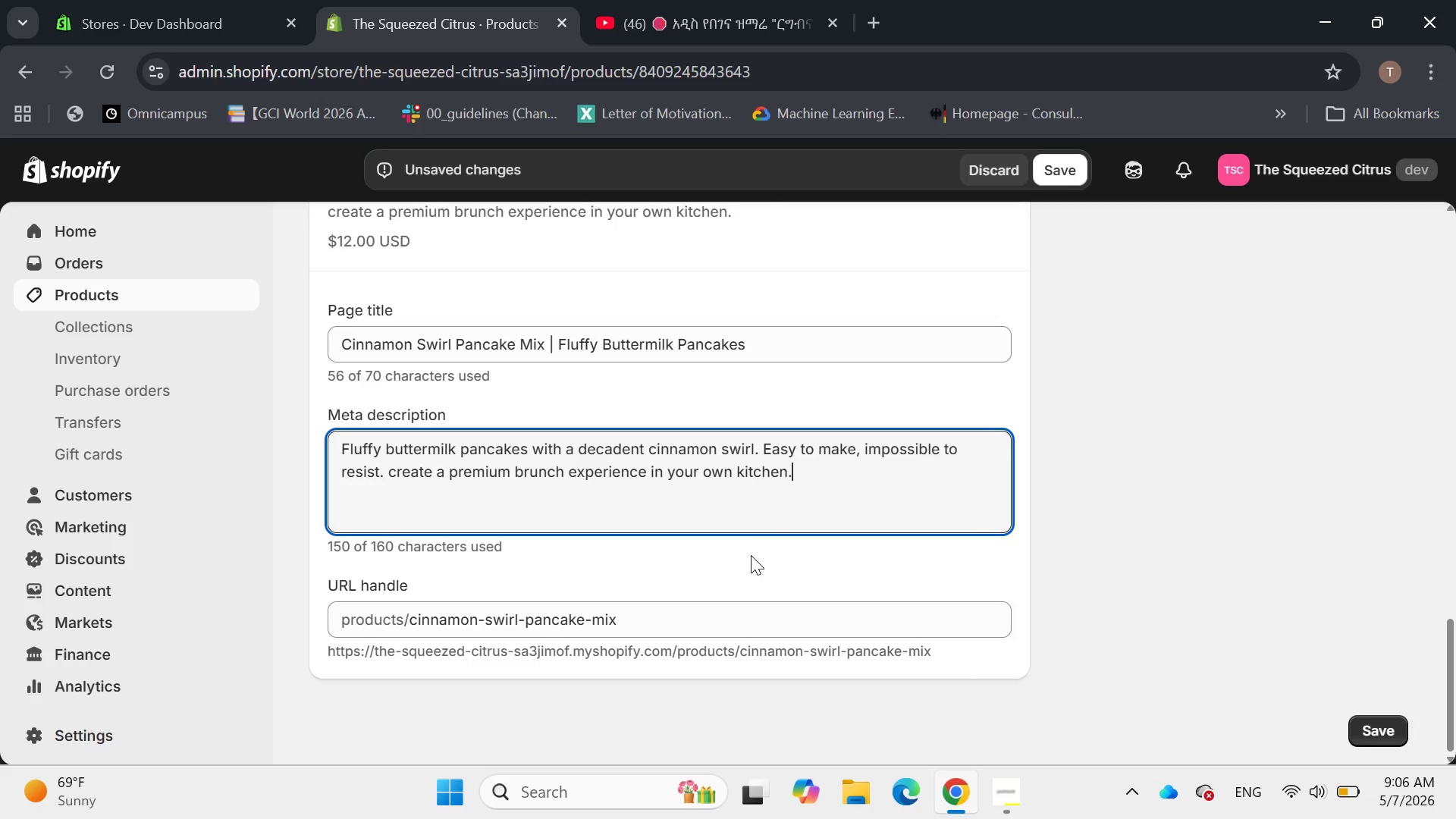 
left_click([397, 479])
 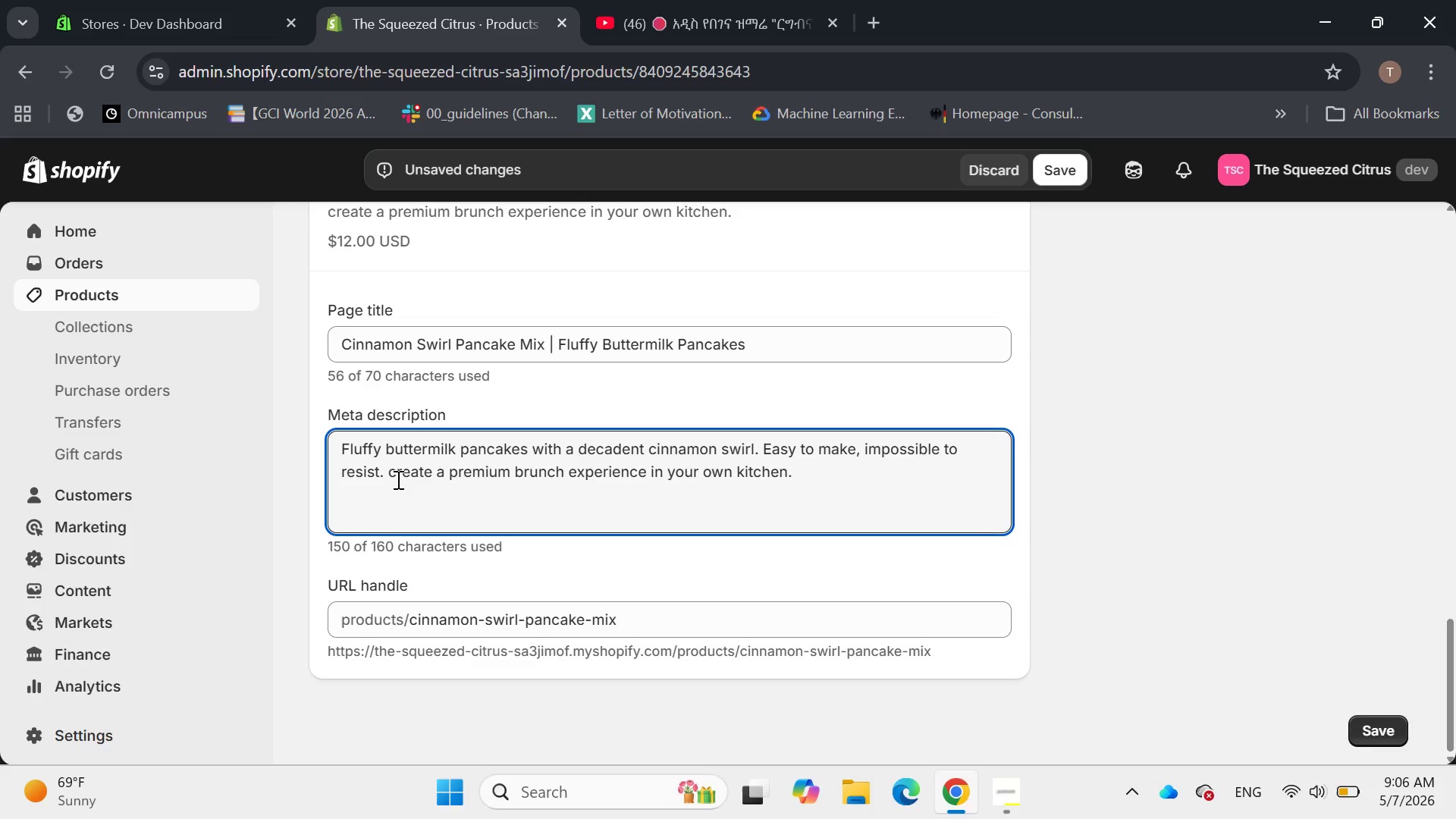 
key(Backspace)
 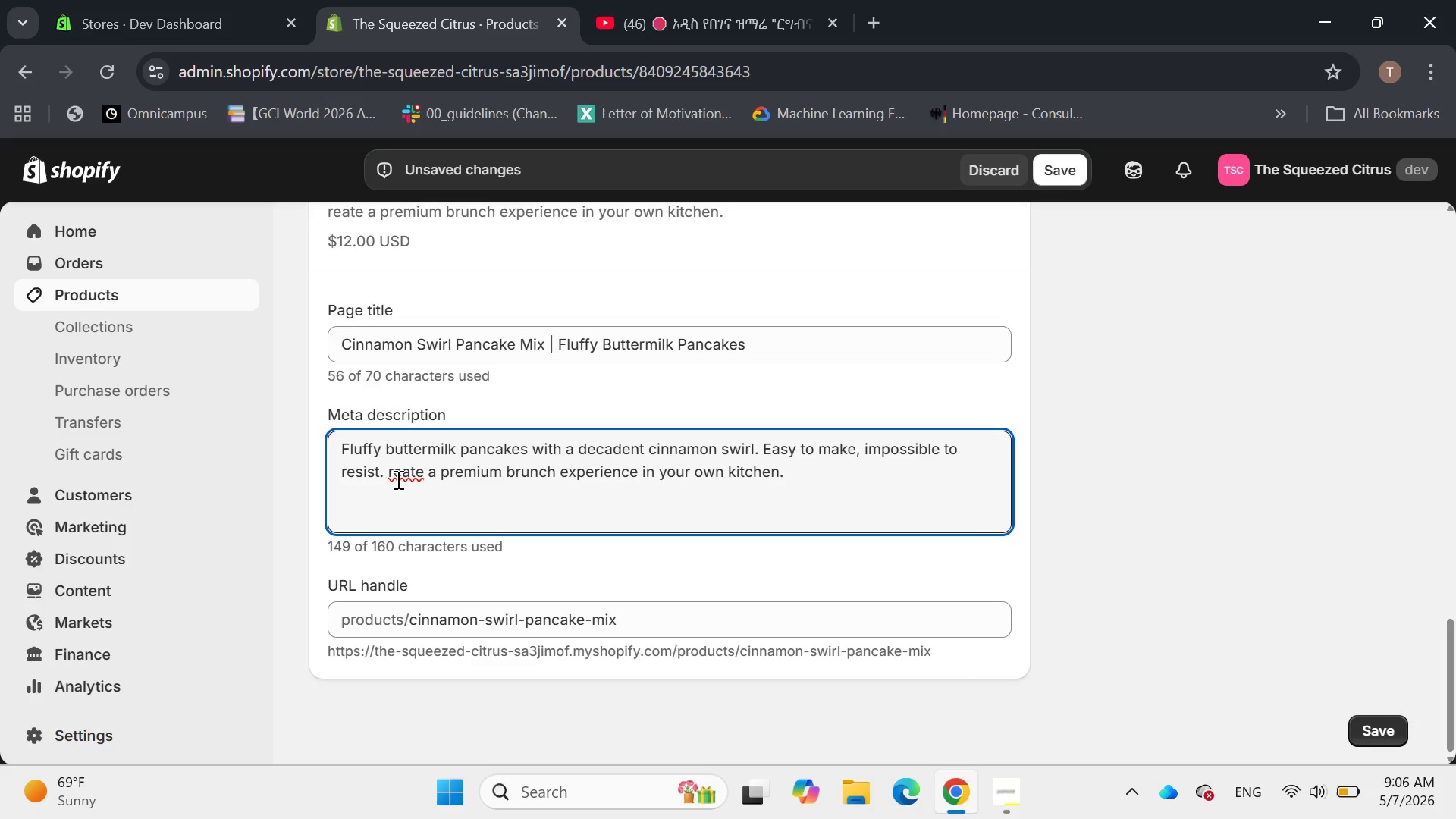 
key(Shift+C)
 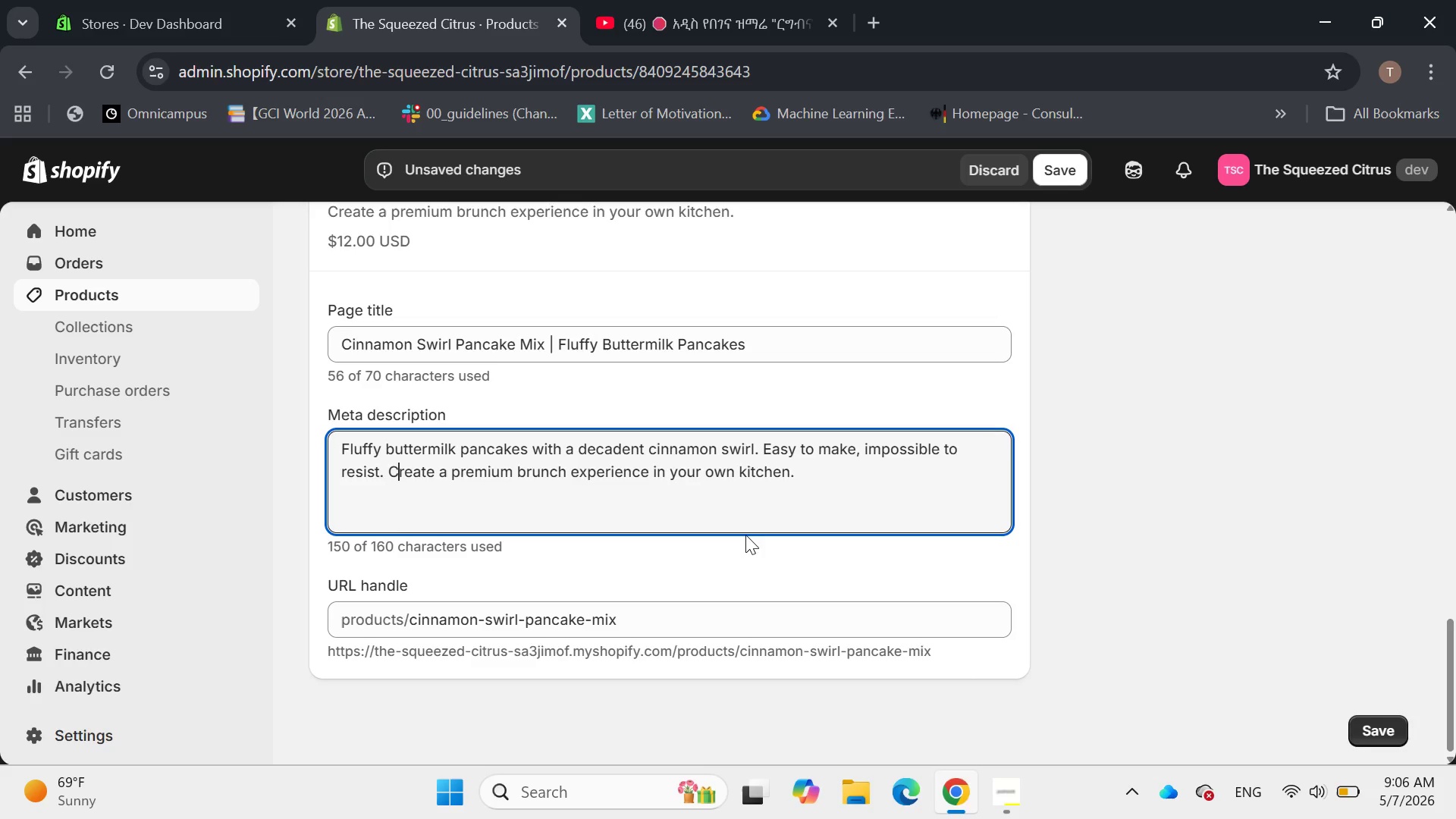 
left_click([712, 551])
 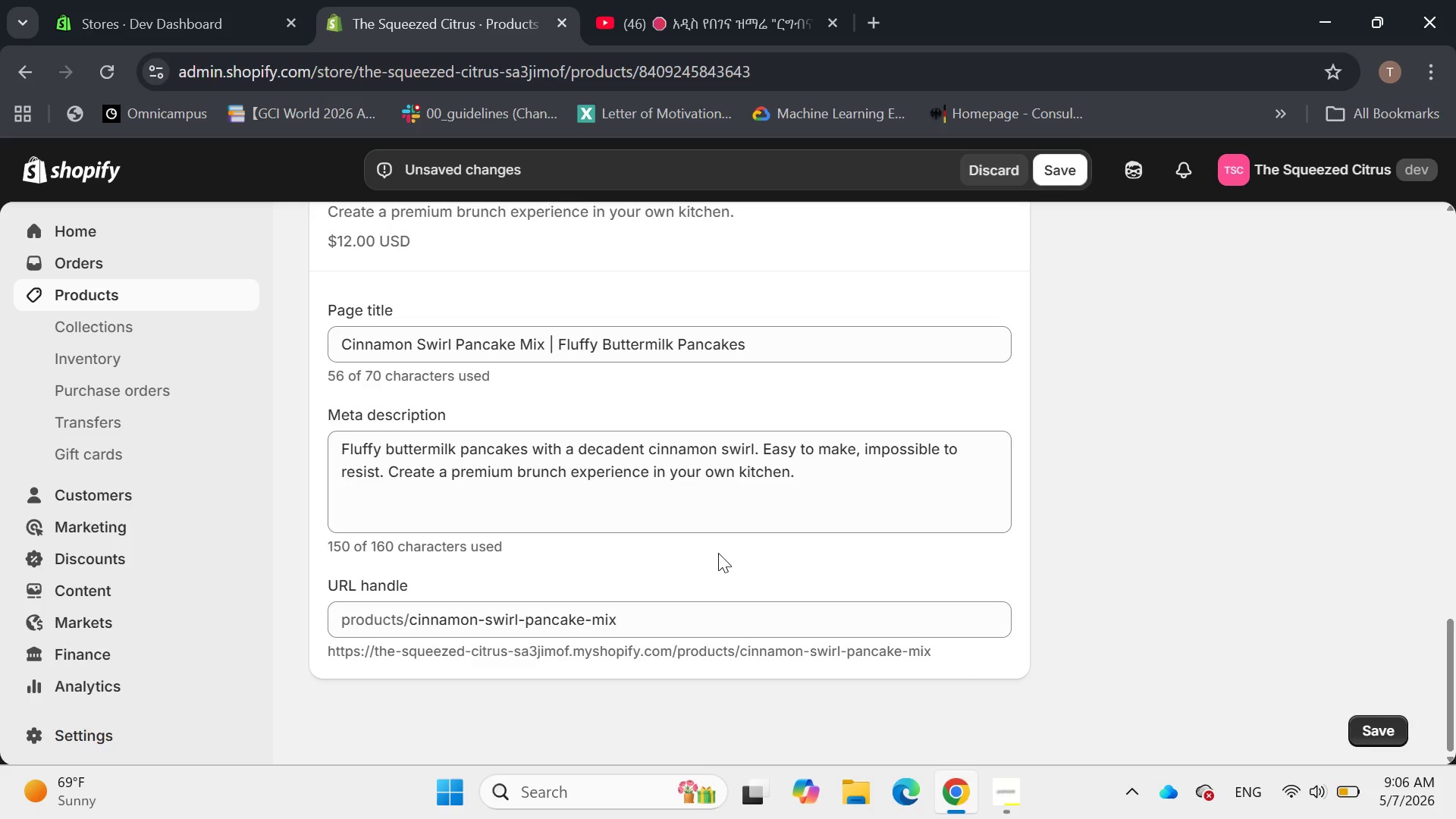 
wait(7.16)
 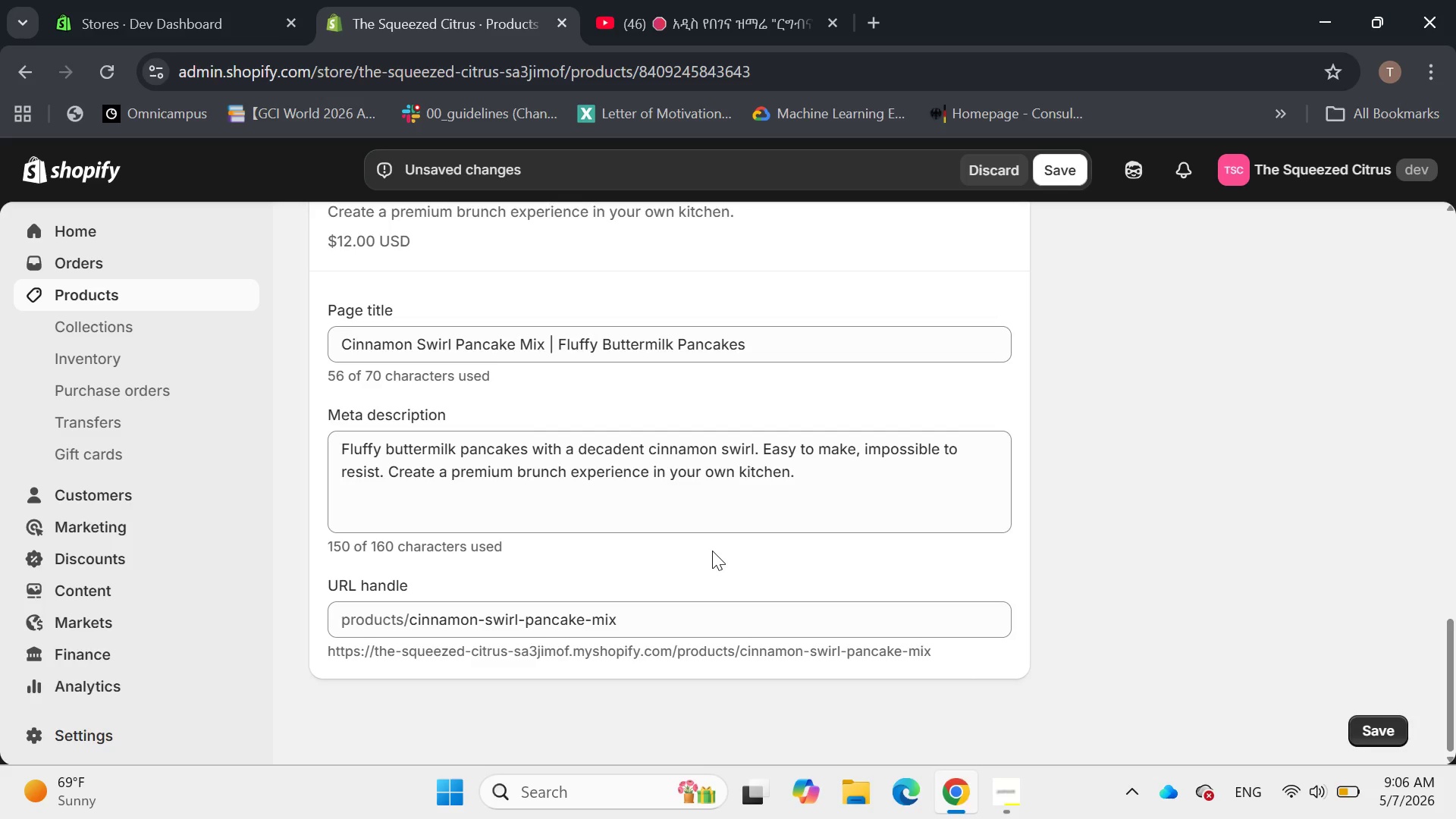 
left_click([1068, 174])
 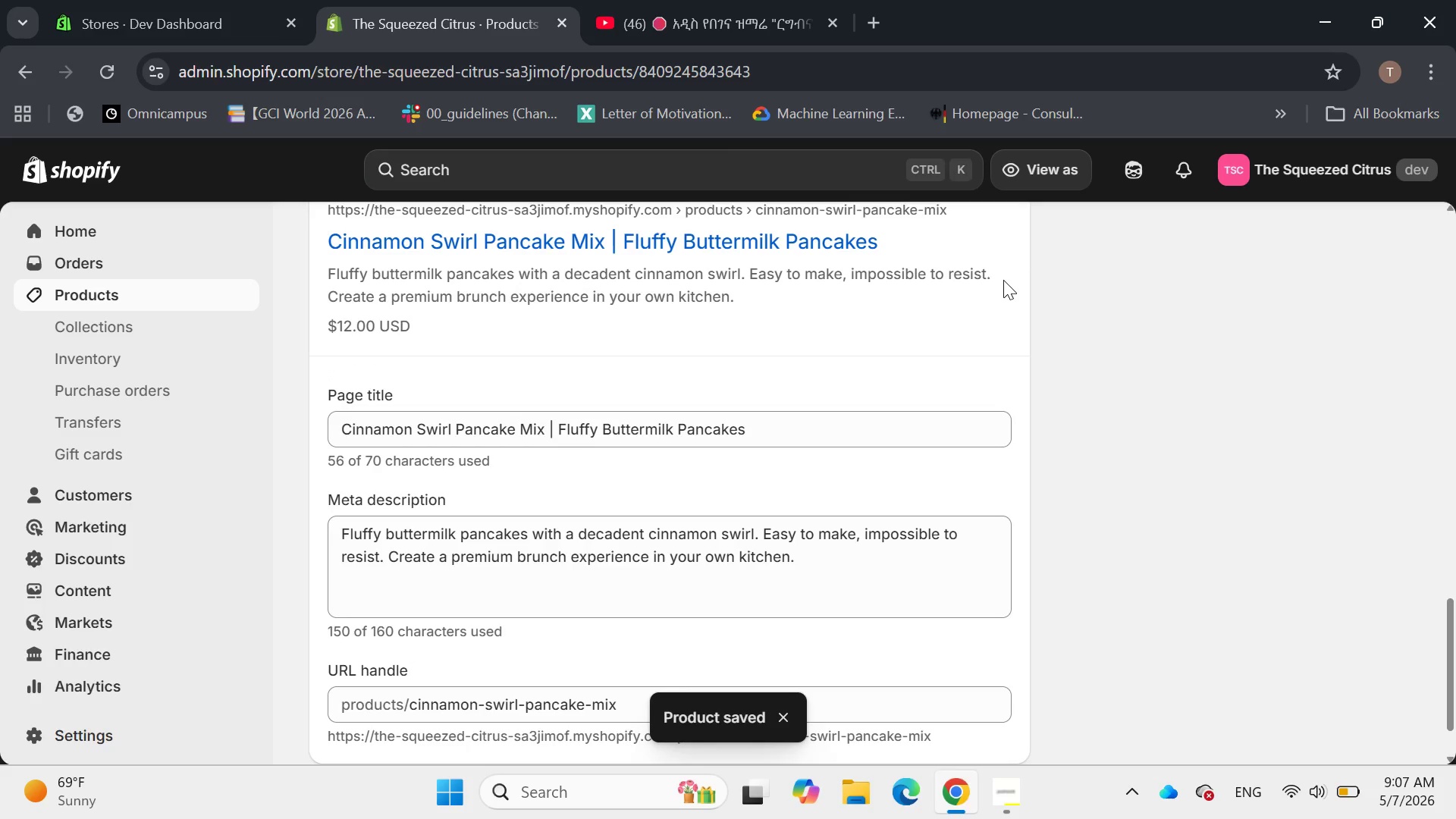 
wait(12.11)
 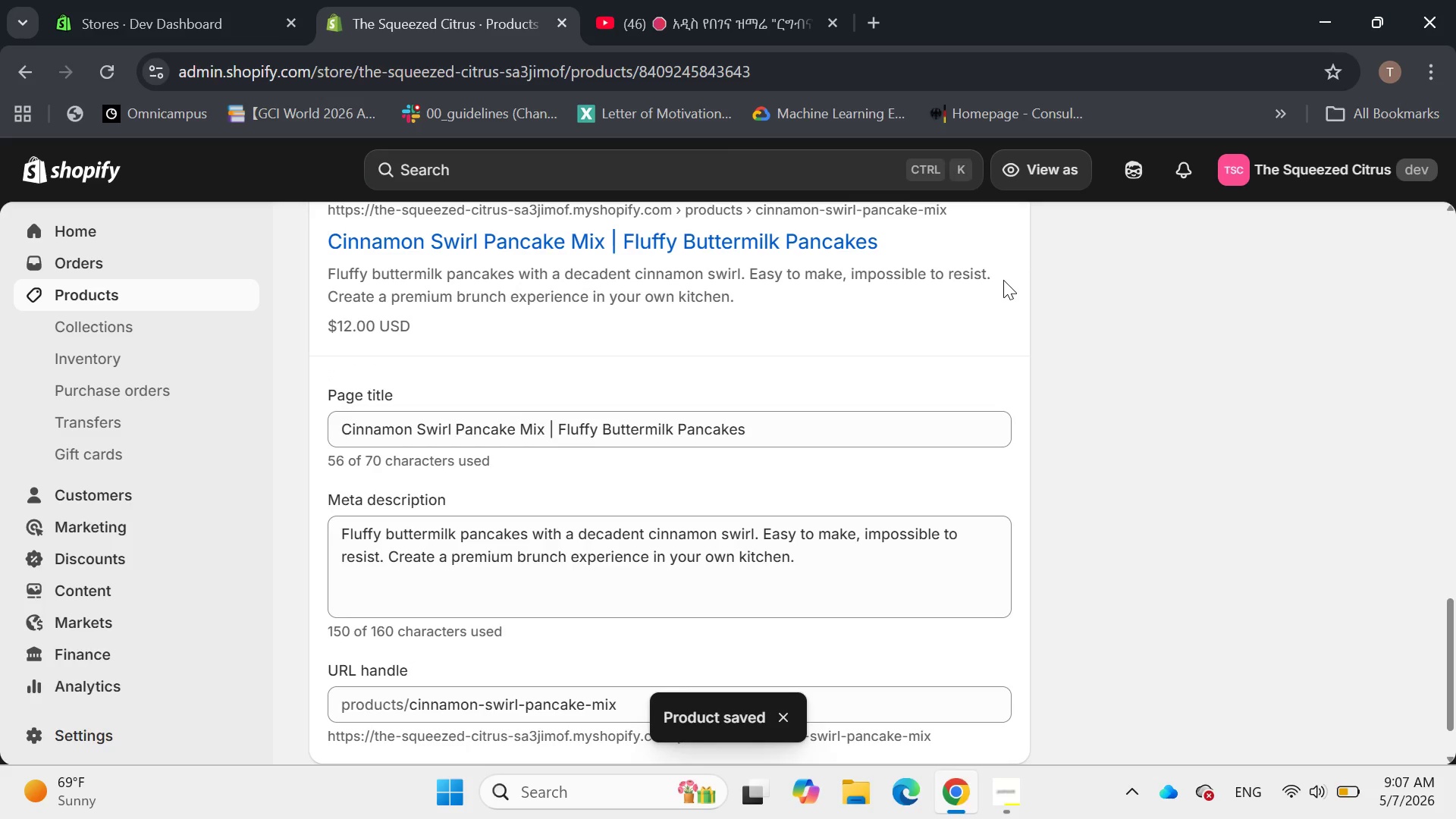 
mouse_move([981, 406])
 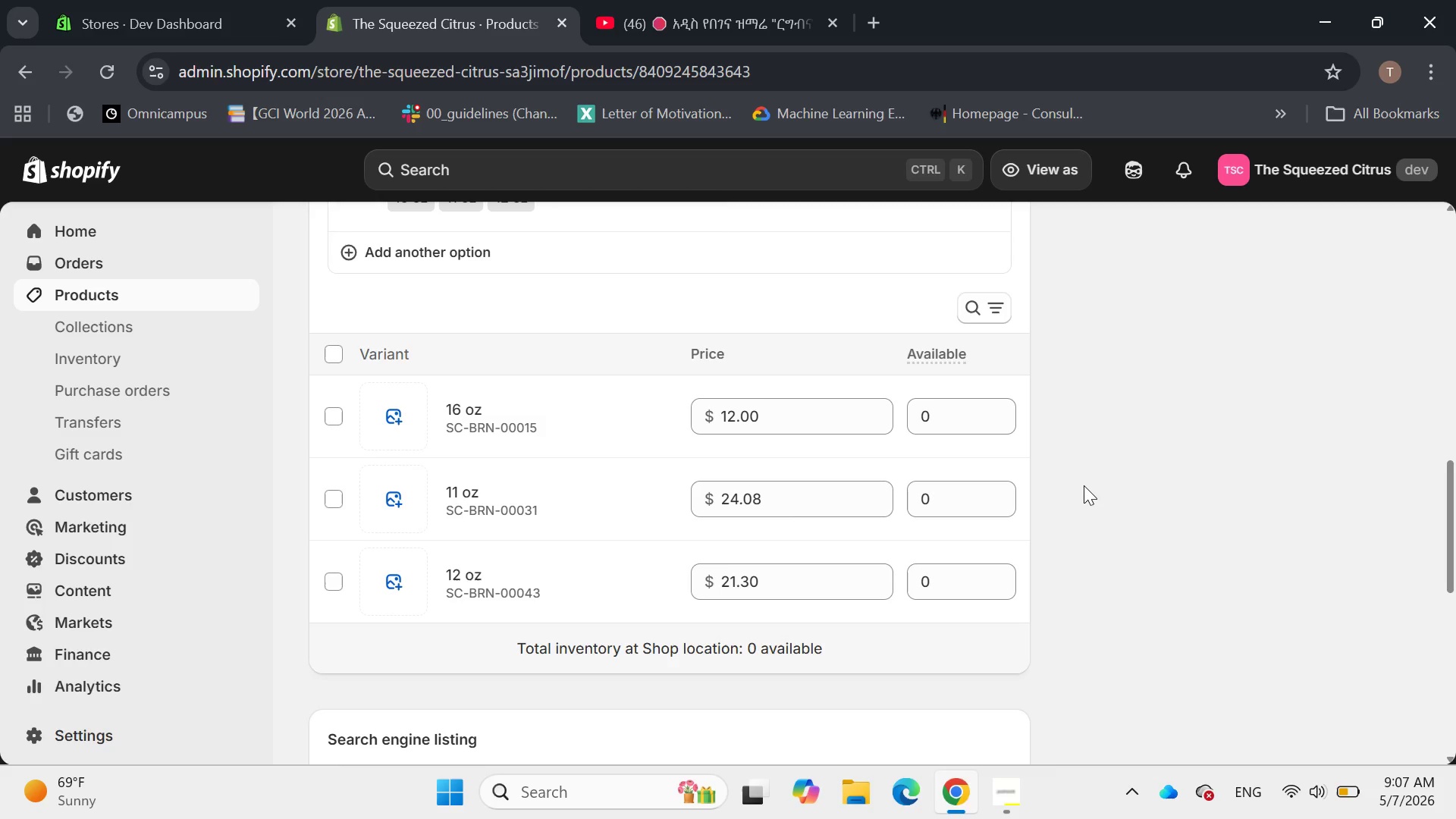 
wait(19.49)
 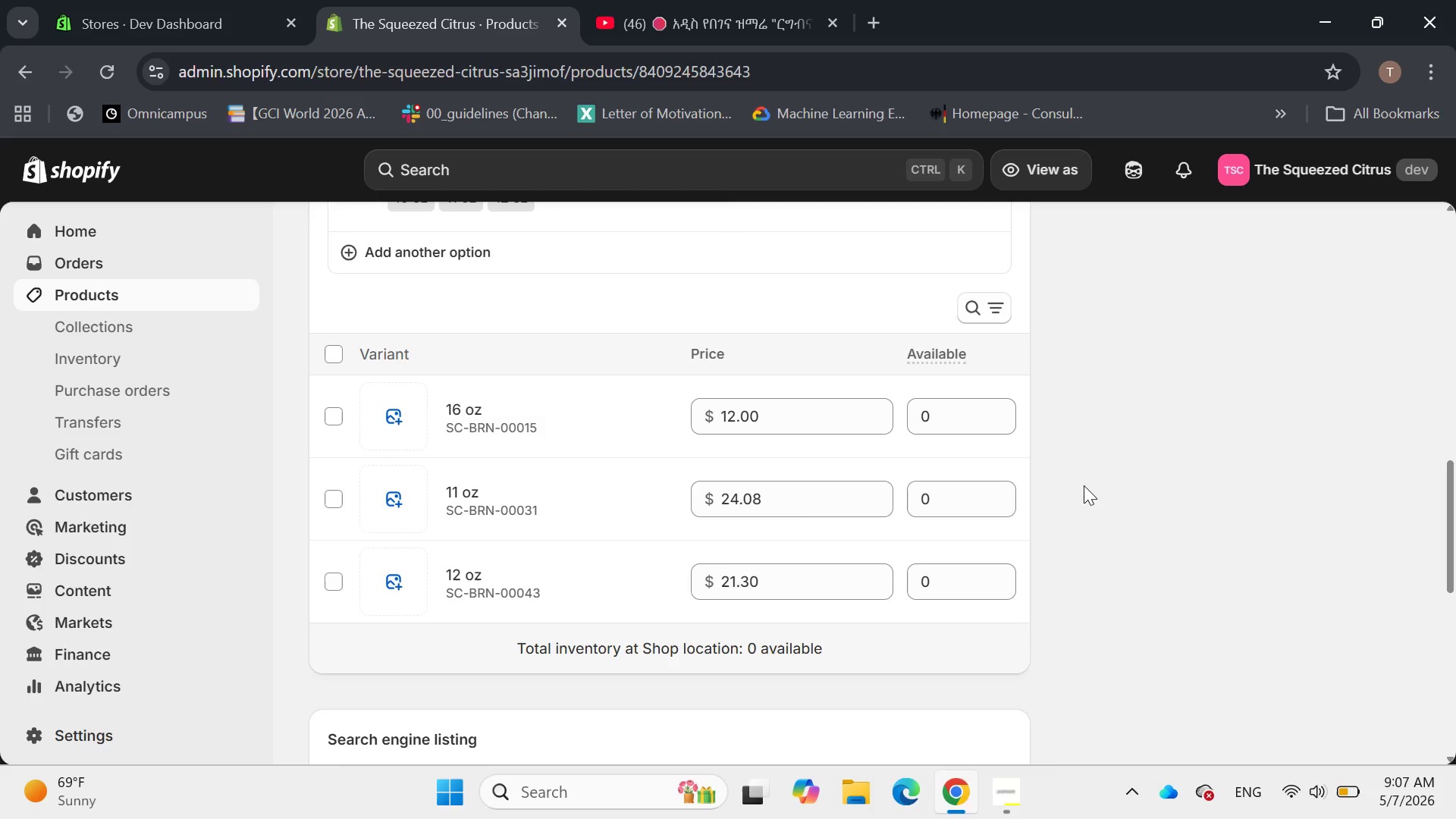 
mouse_move([918, 403])
 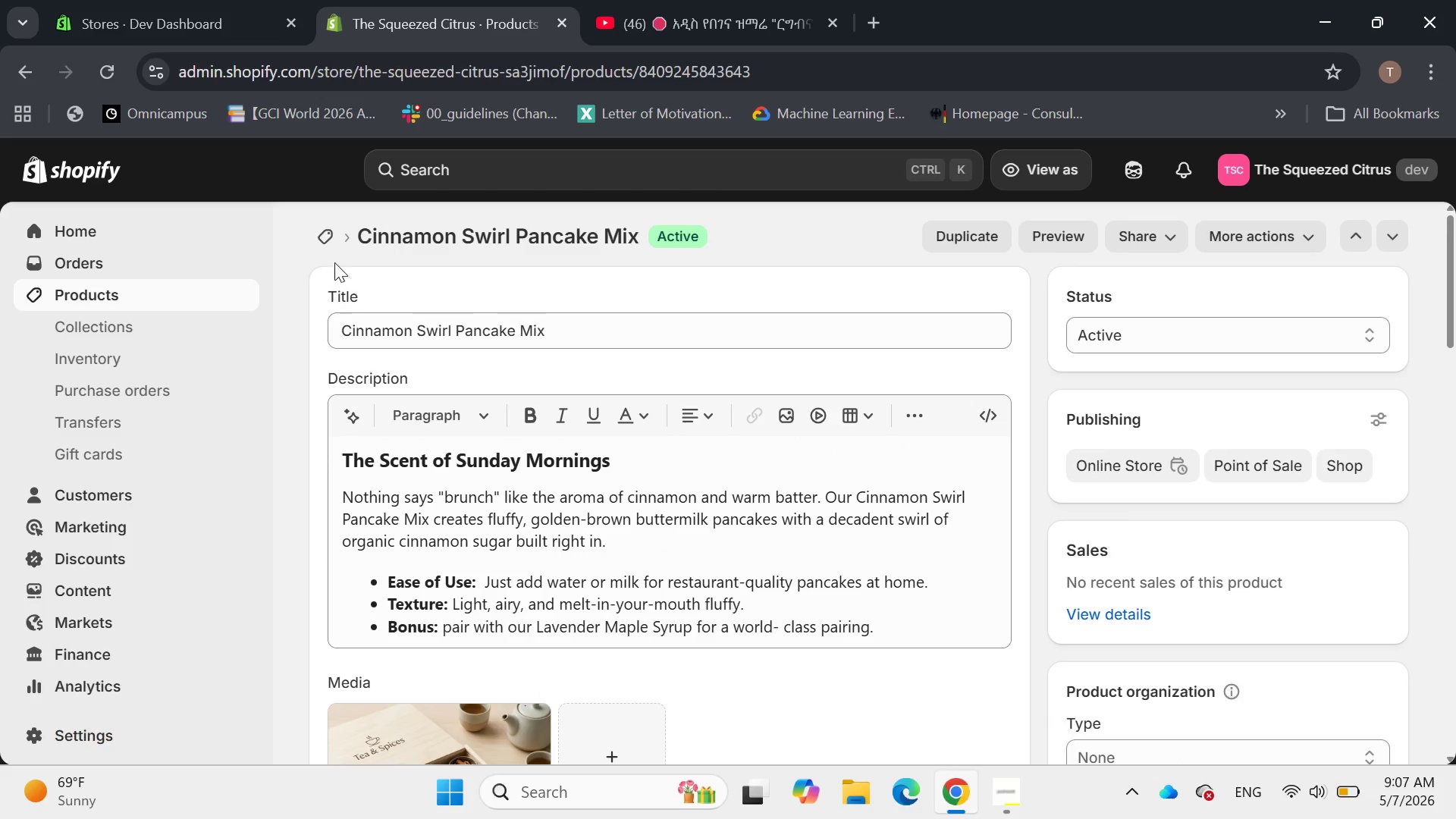 
left_click([328, 235])
 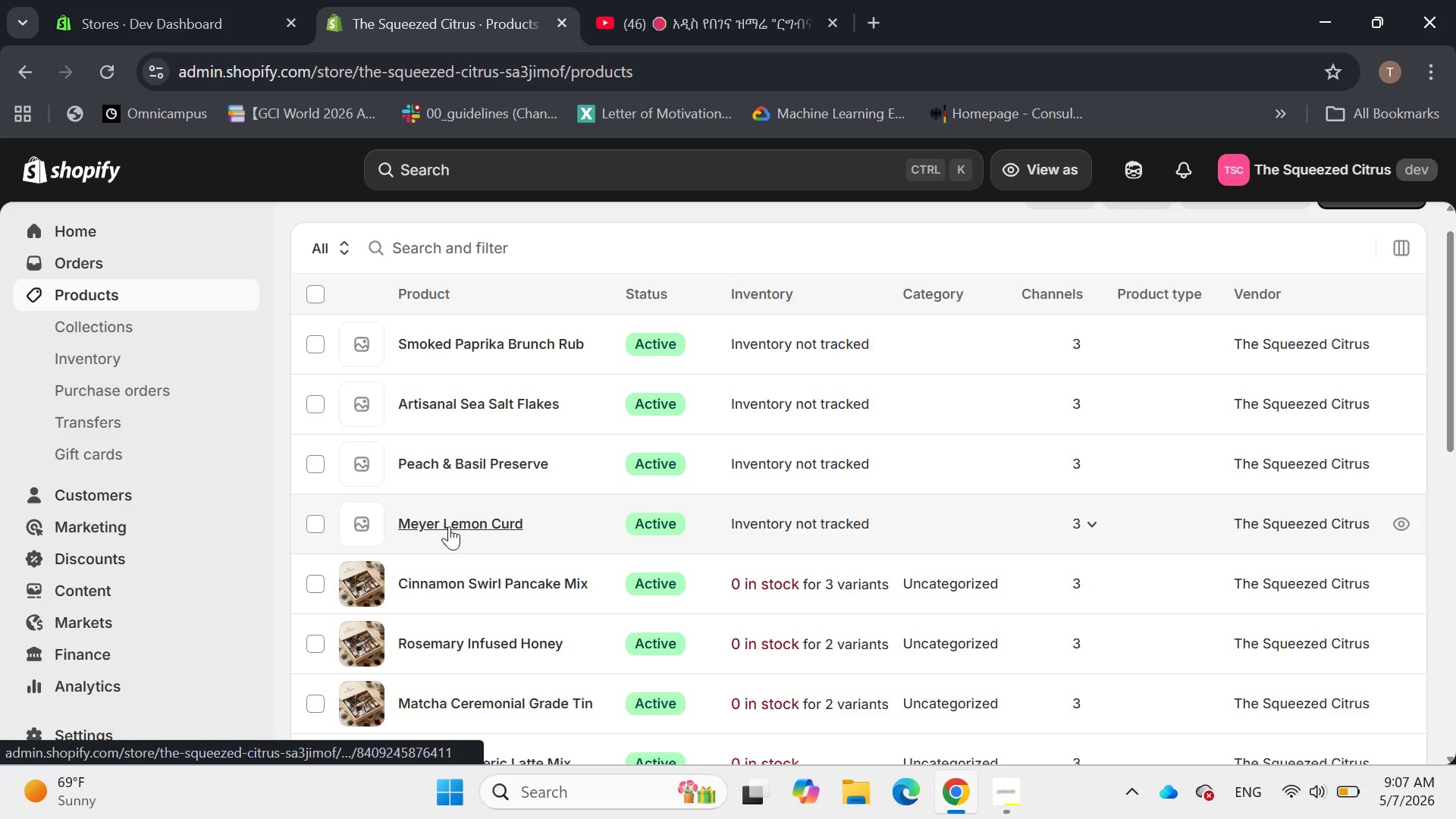 
wait(6.58)
 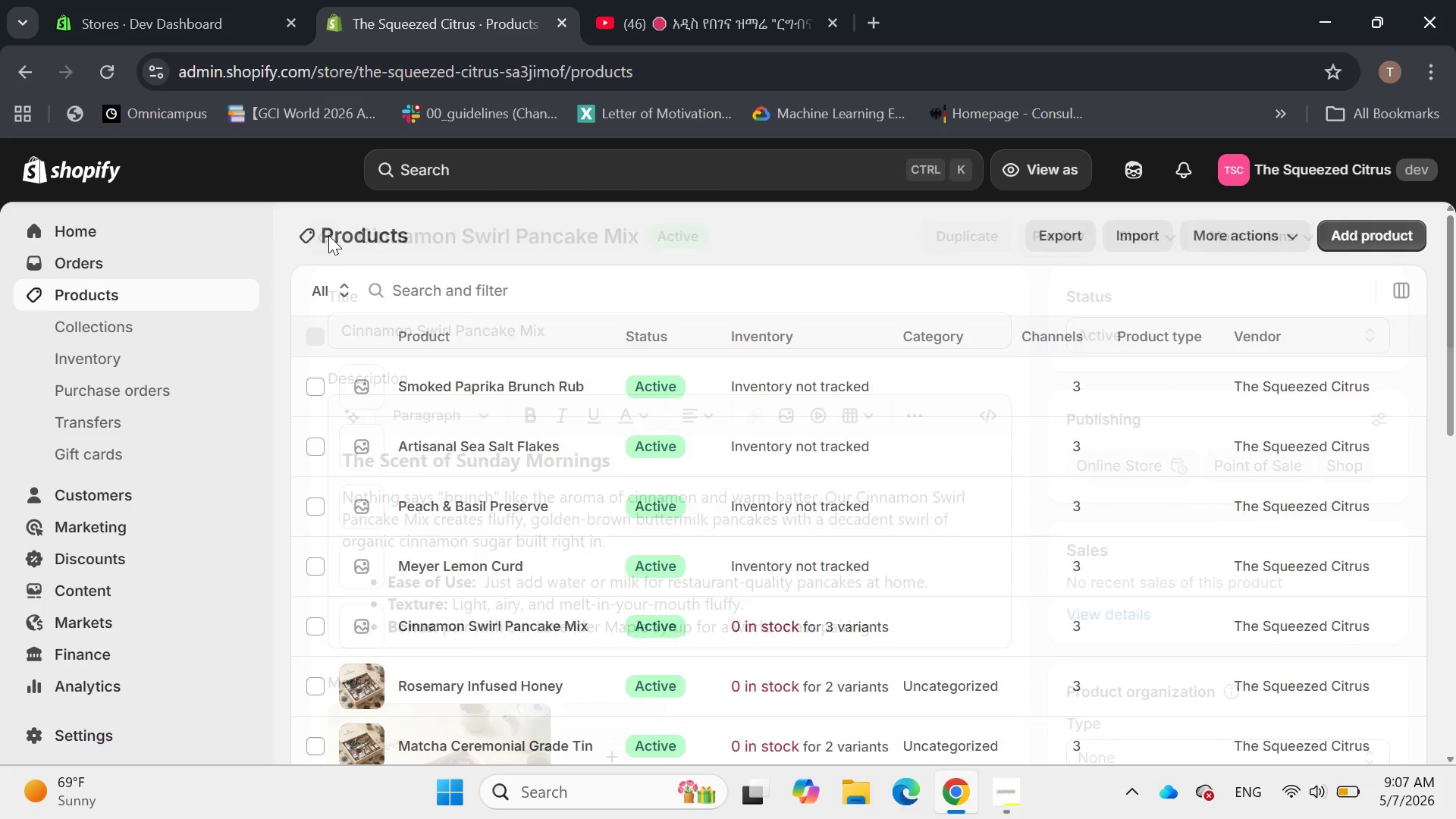 
left_click([449, 526])
 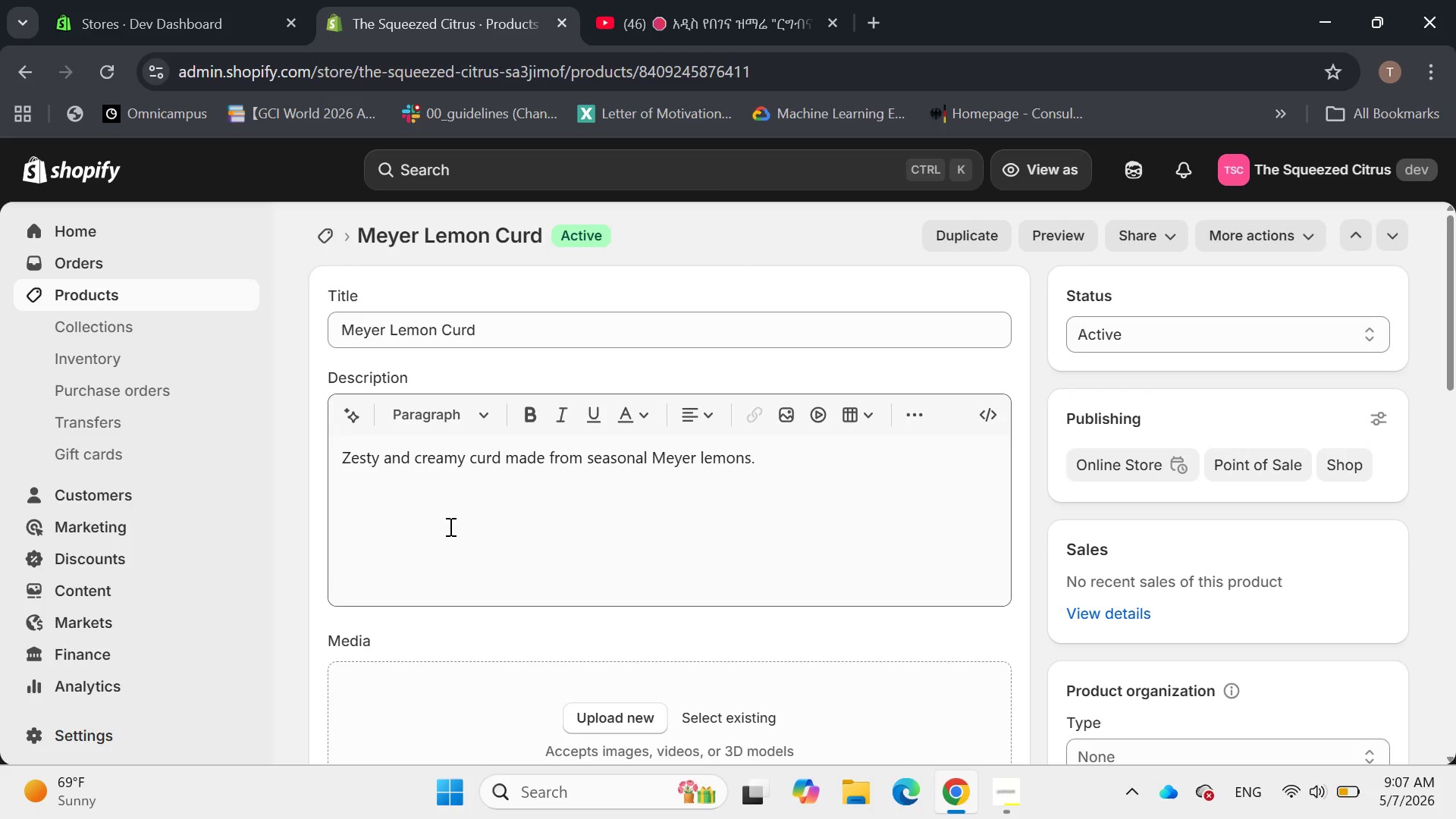 
wait(5.73)
 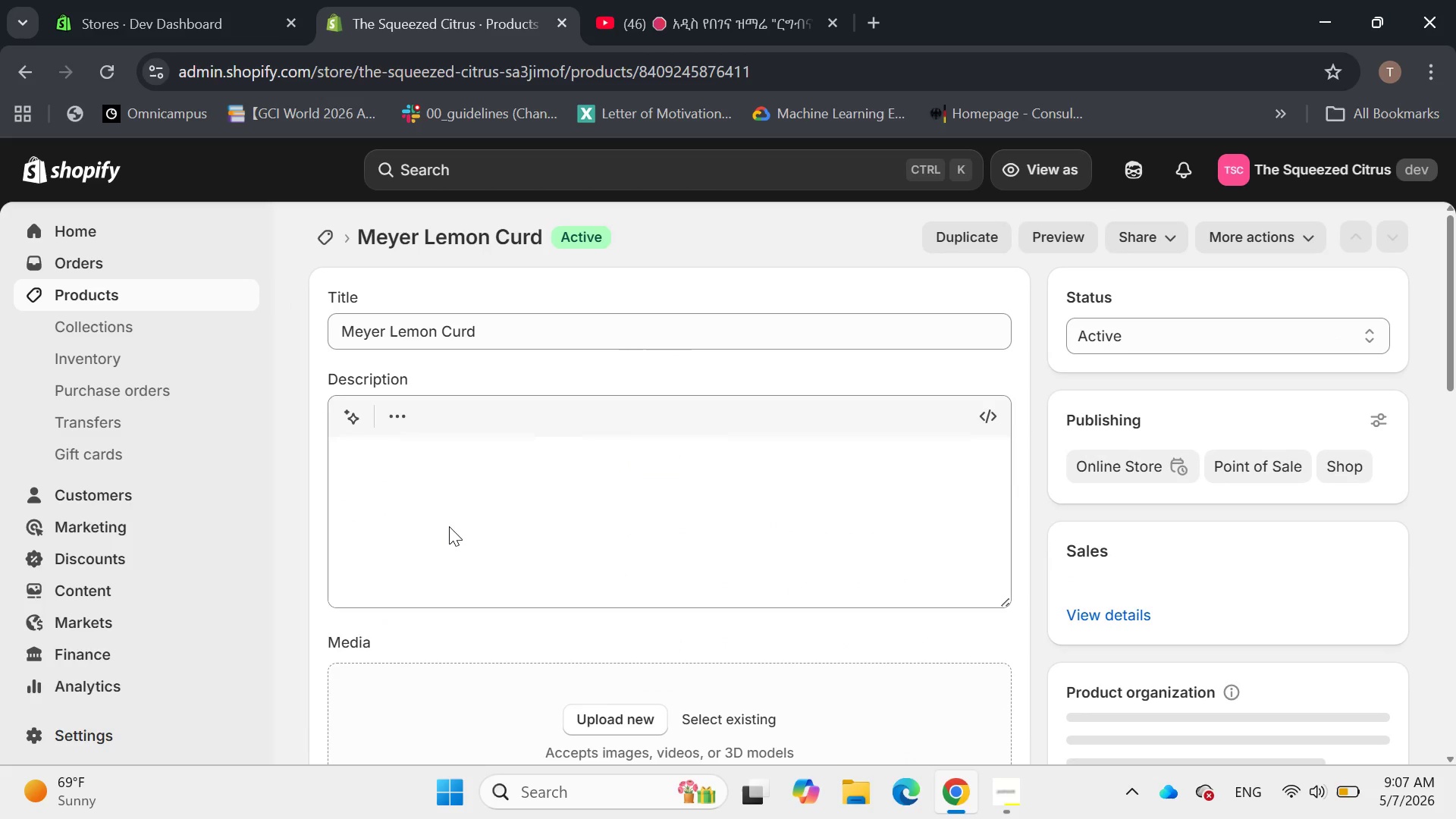 
left_click_drag(start_coordinate=[783, 463], to_coordinate=[281, 444])
 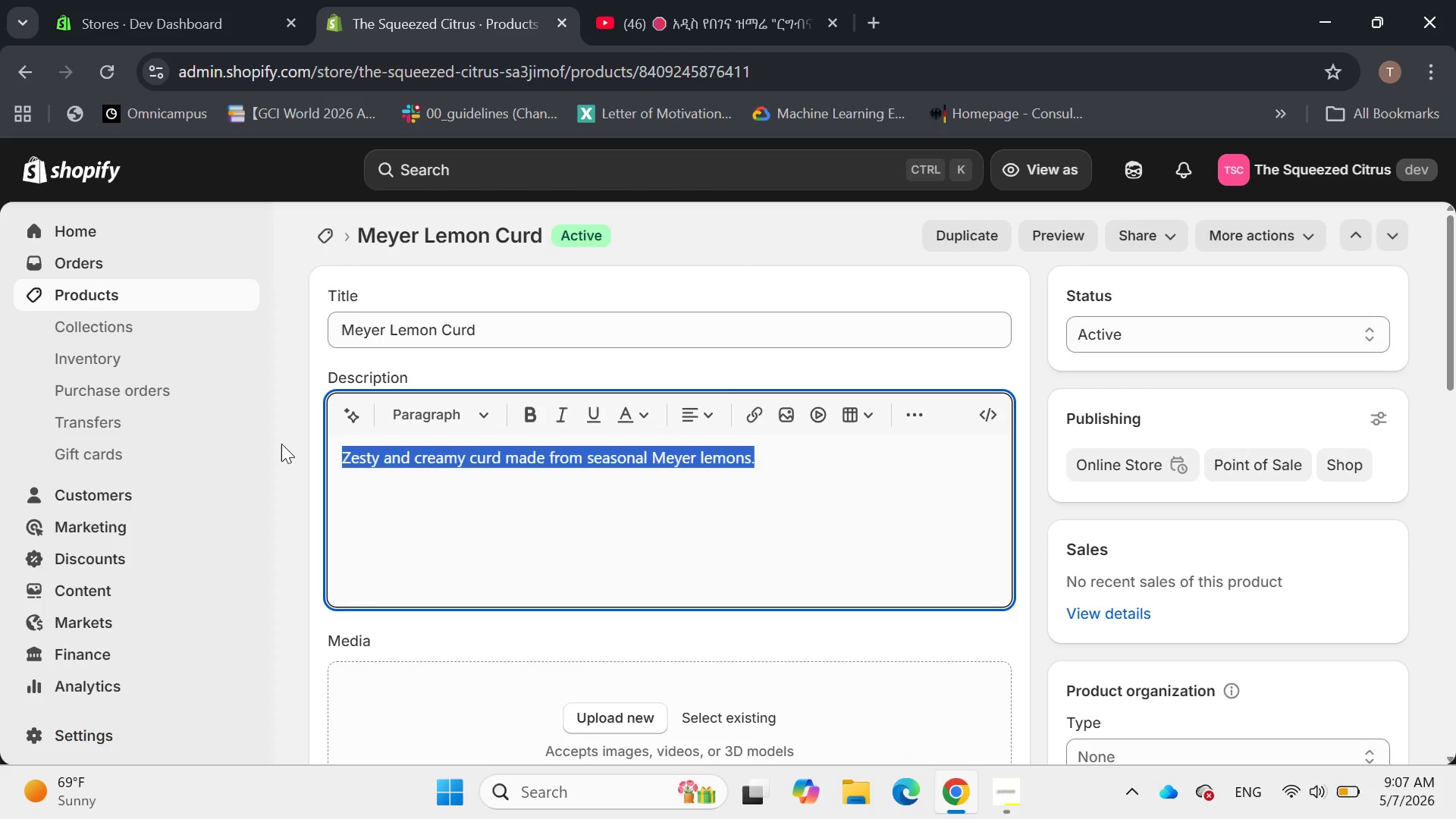 
key(Backspace)
 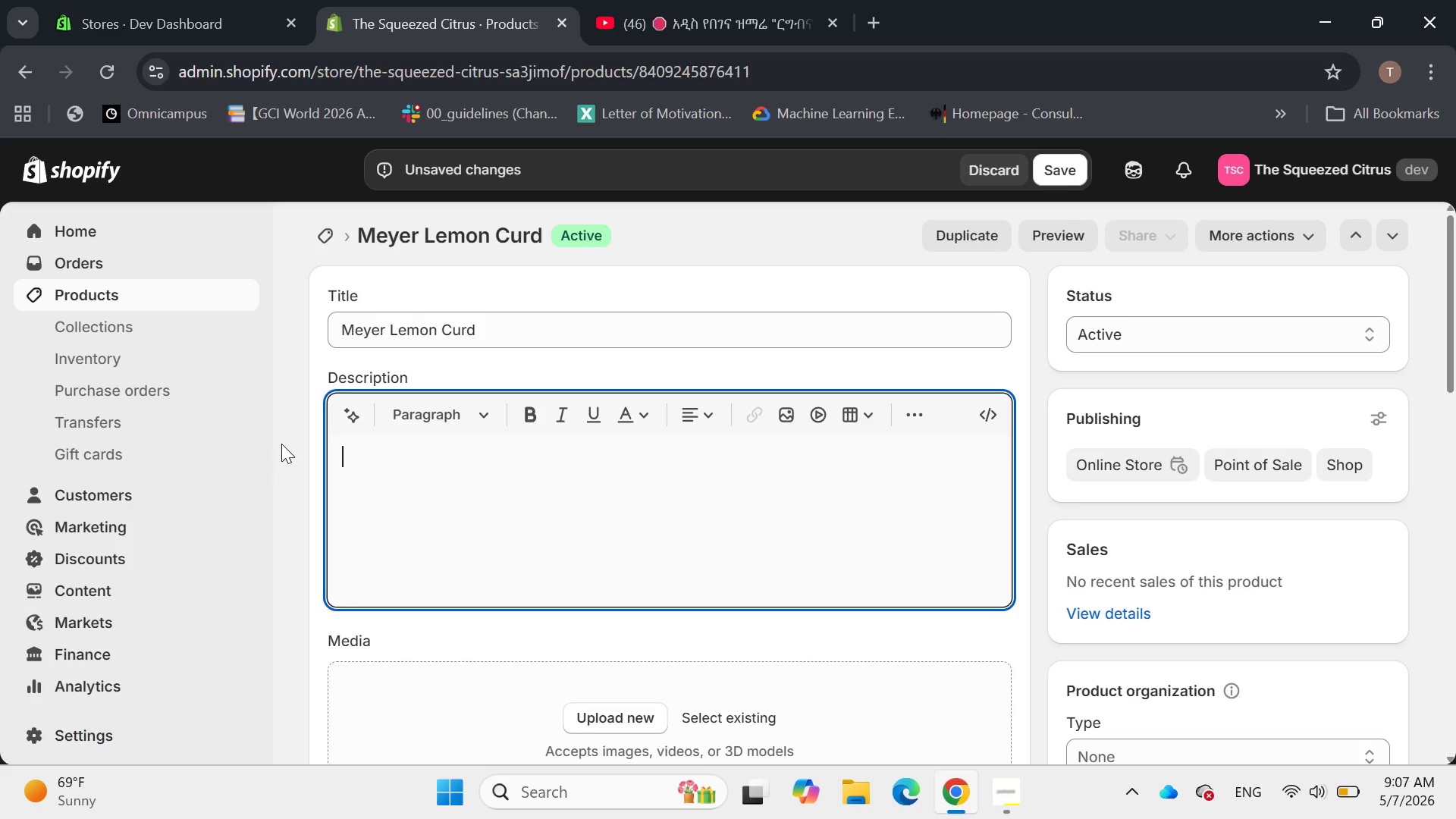 
wait(12.78)
 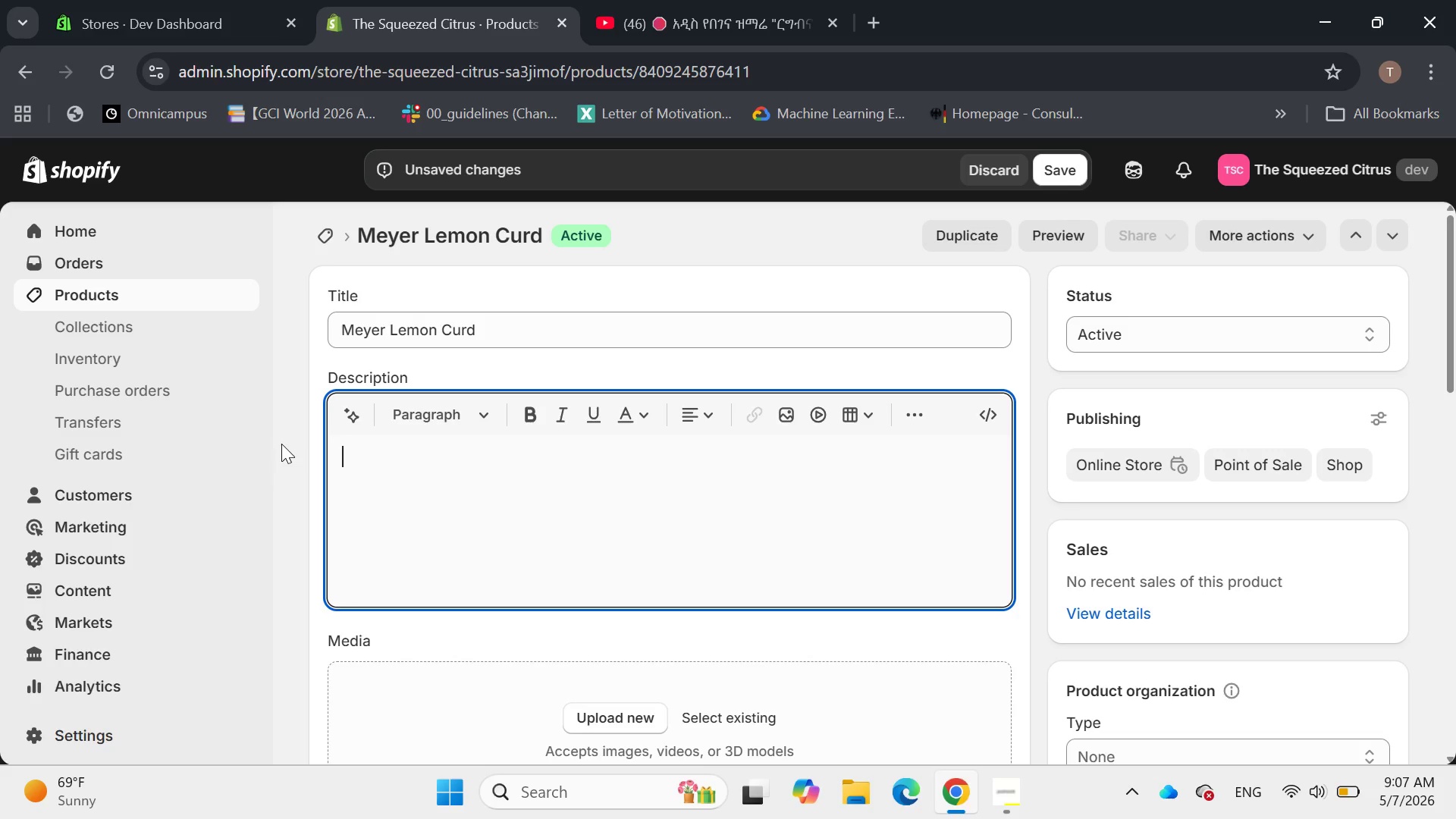 
left_click([1370, 673])
 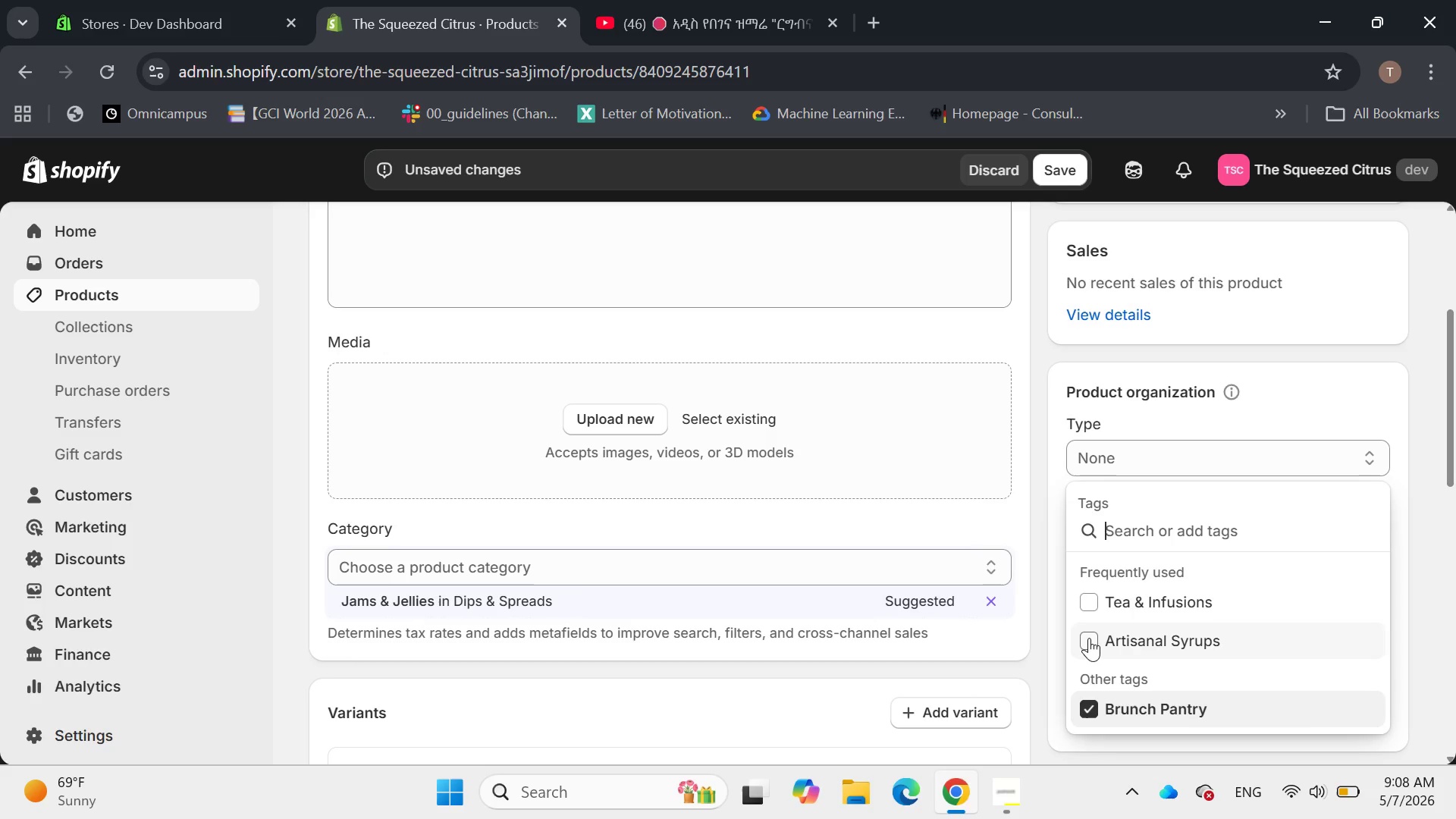 
wait(11.12)
 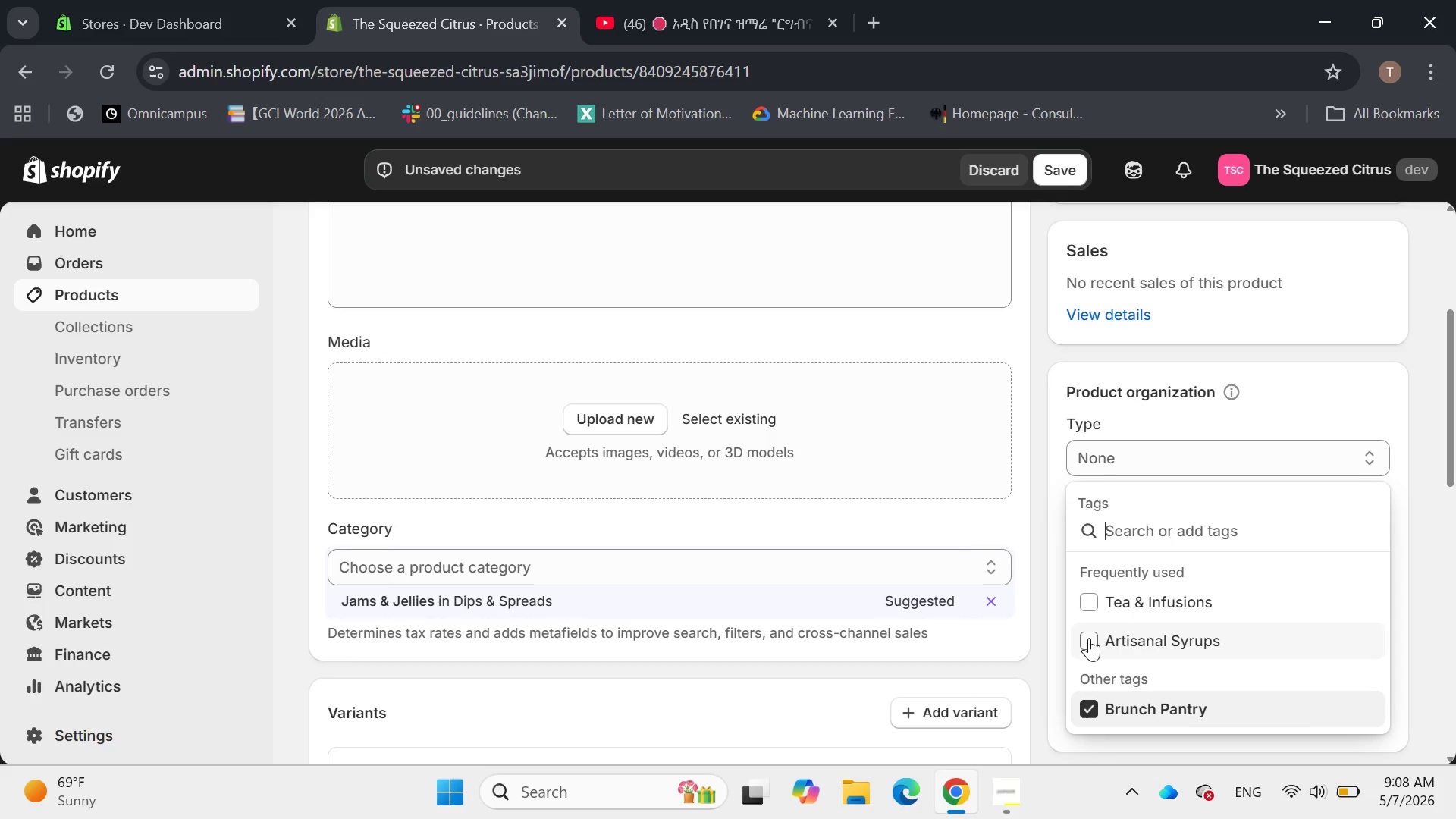 
left_click([1089, 603])
 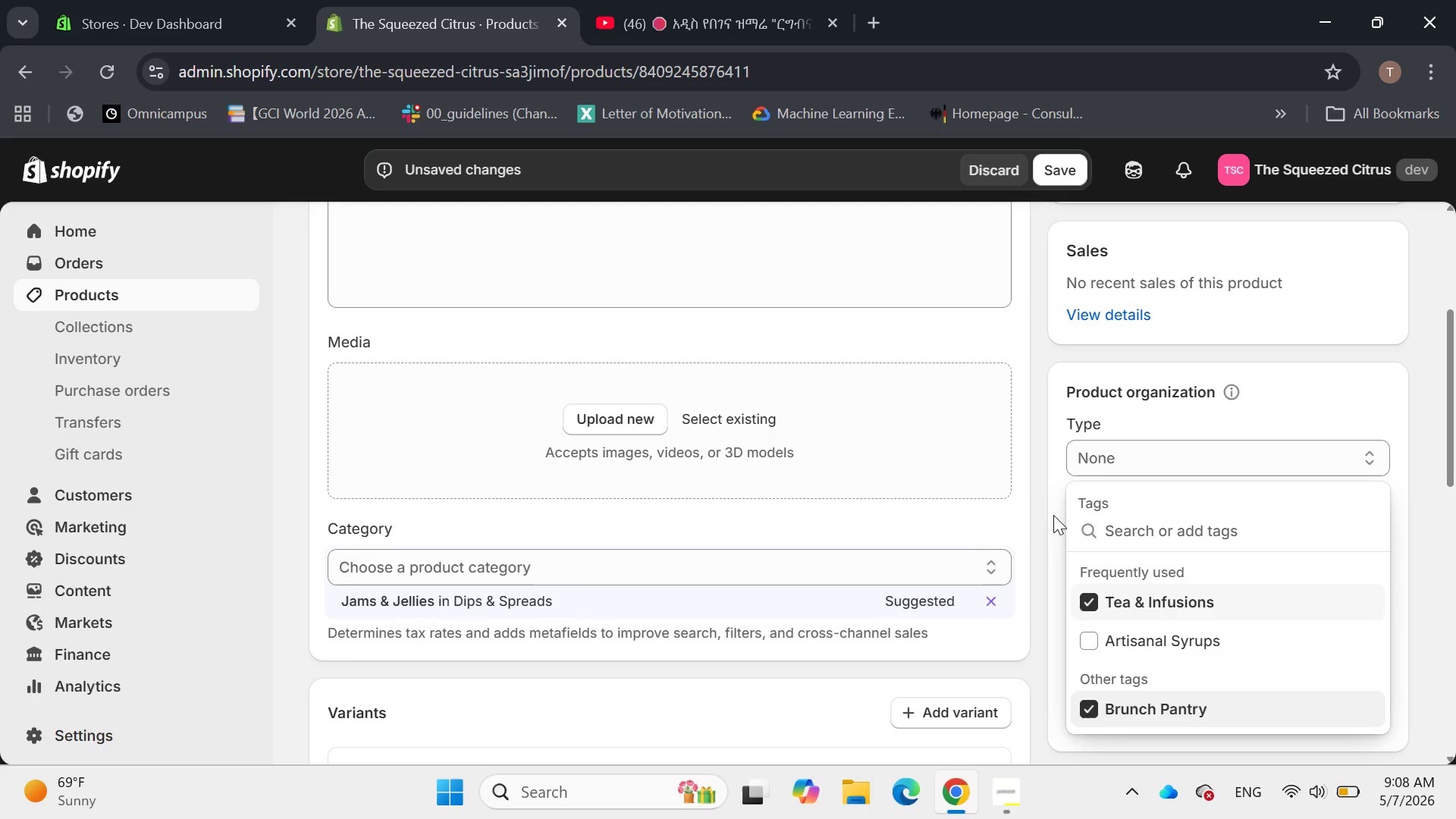 
left_click([1053, 515])
 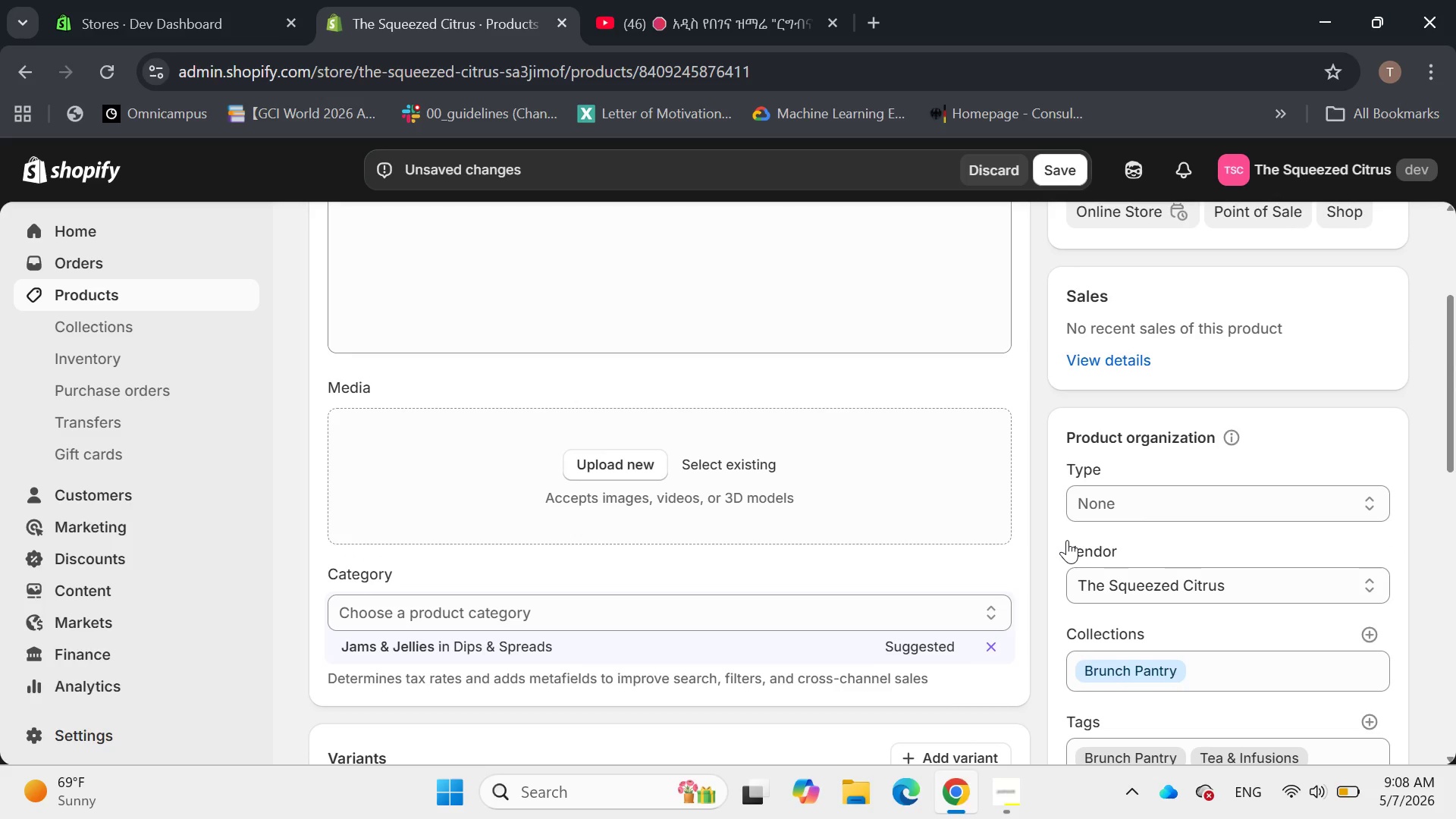 
wait(7.06)
 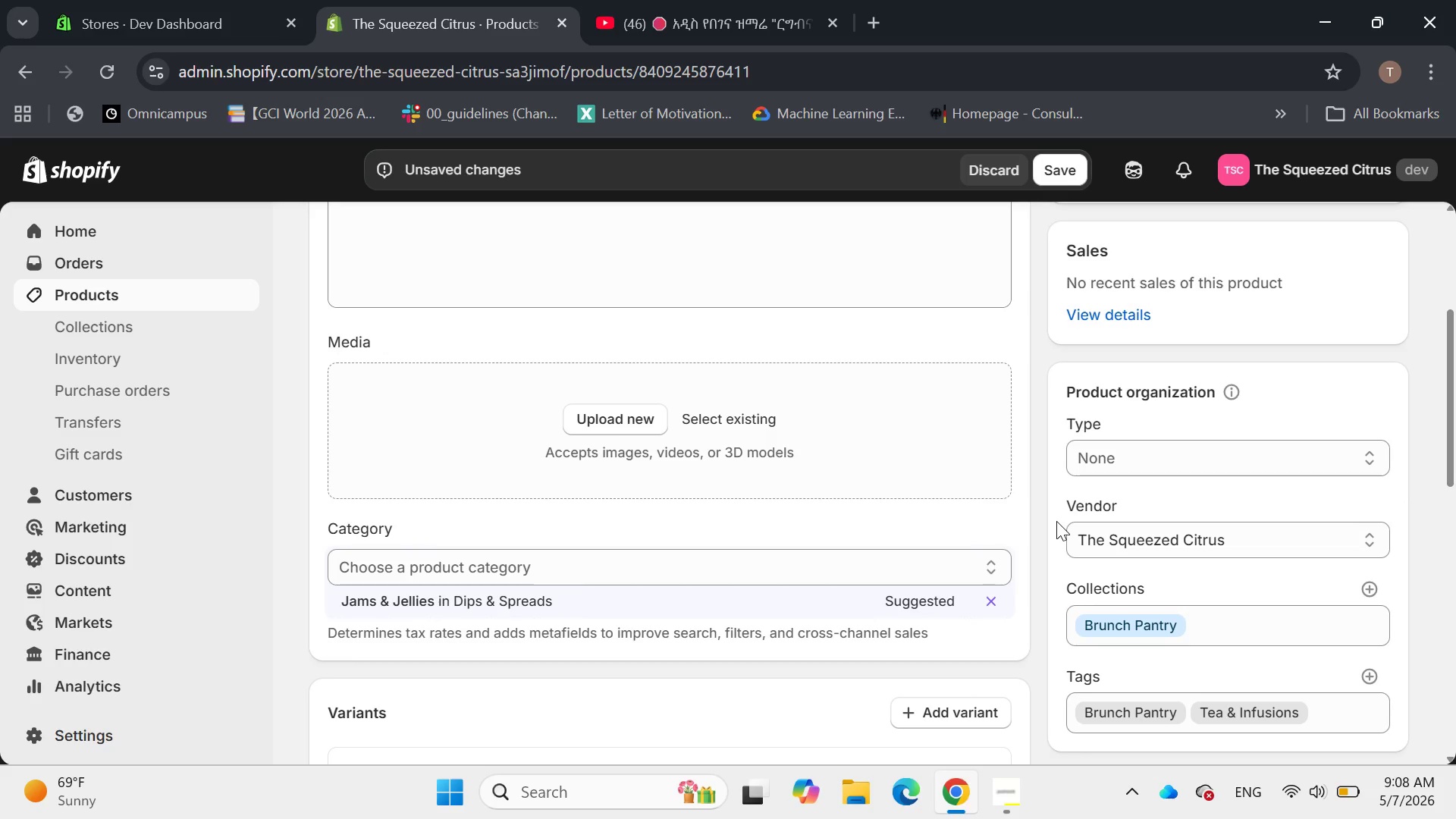 
left_click([639, 431])
 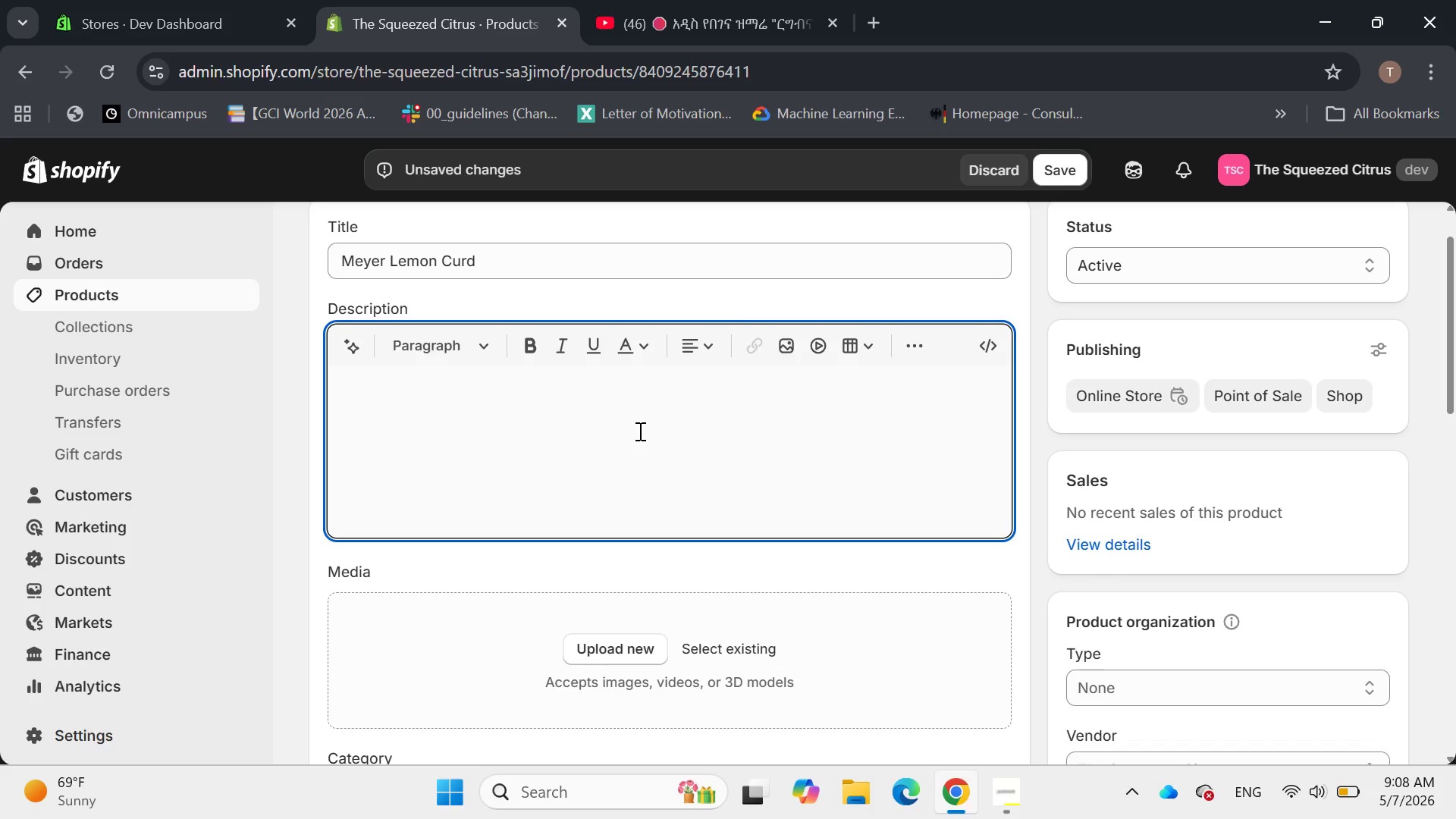 
left_click([460, 334])
 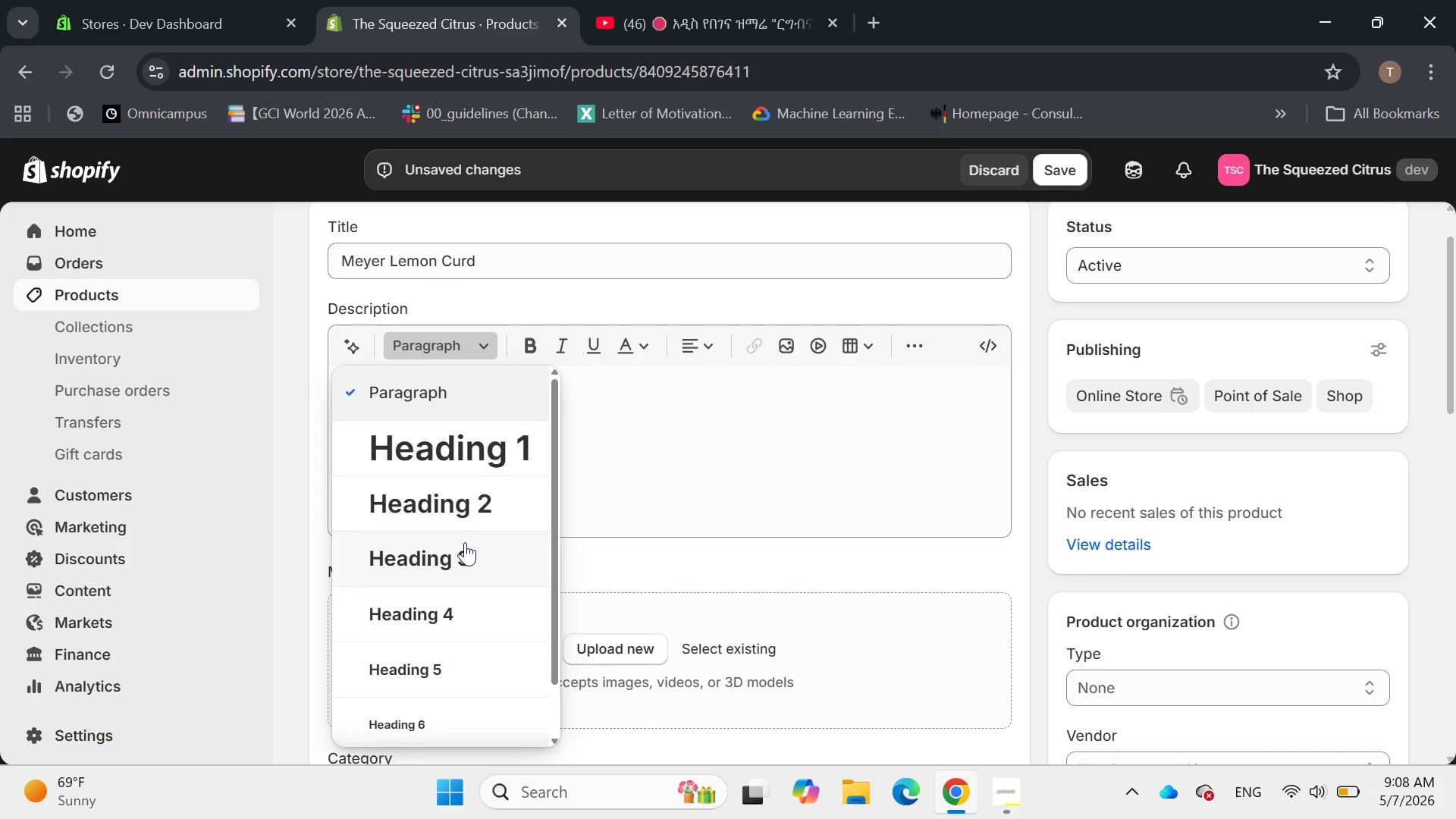 
left_click([465, 544])
 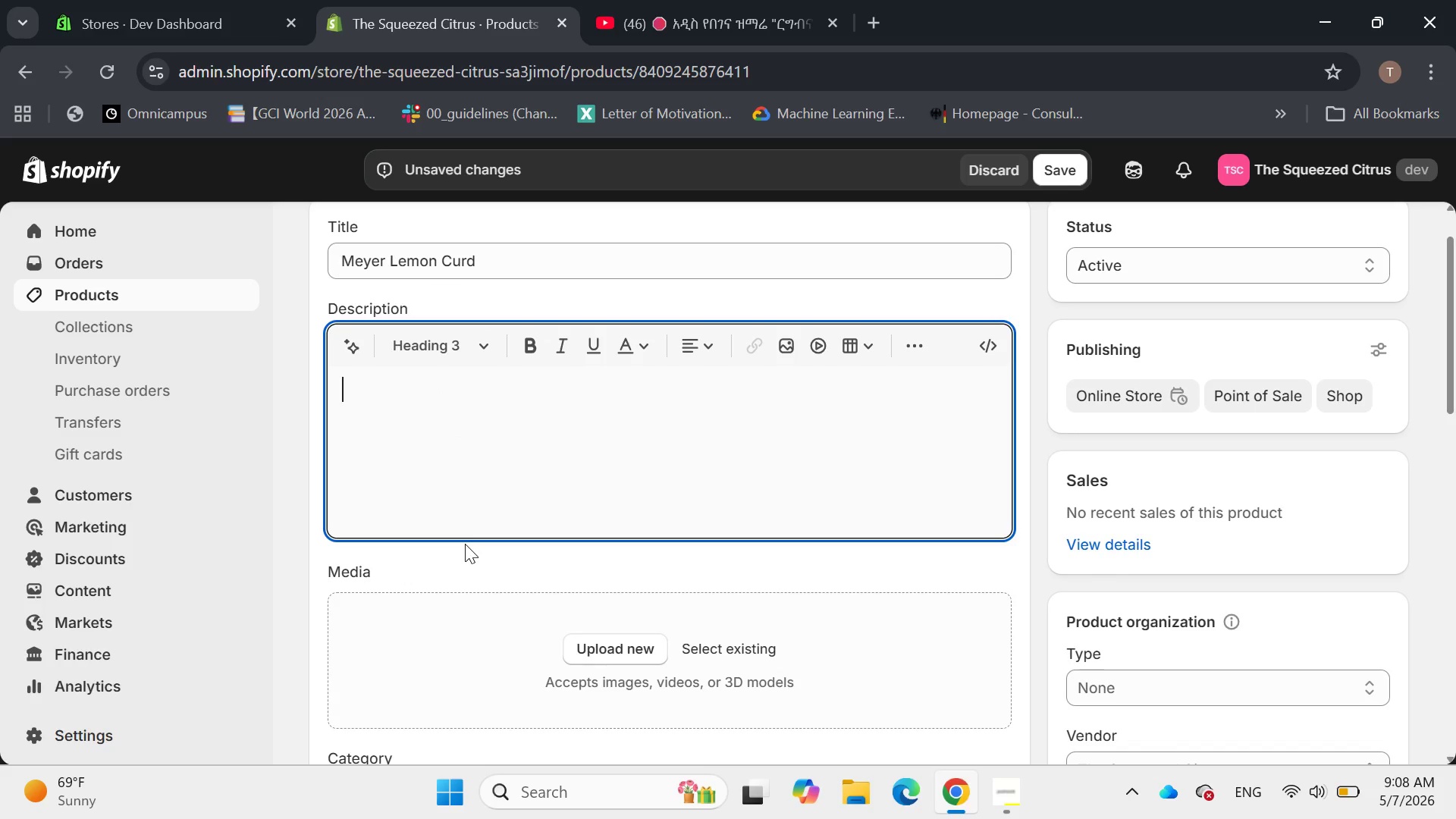 
type(Sunshine in a jar)
key(Backspace)
key(Backspace)
key(Backspace)
key(Backspace)
type( Jar)
 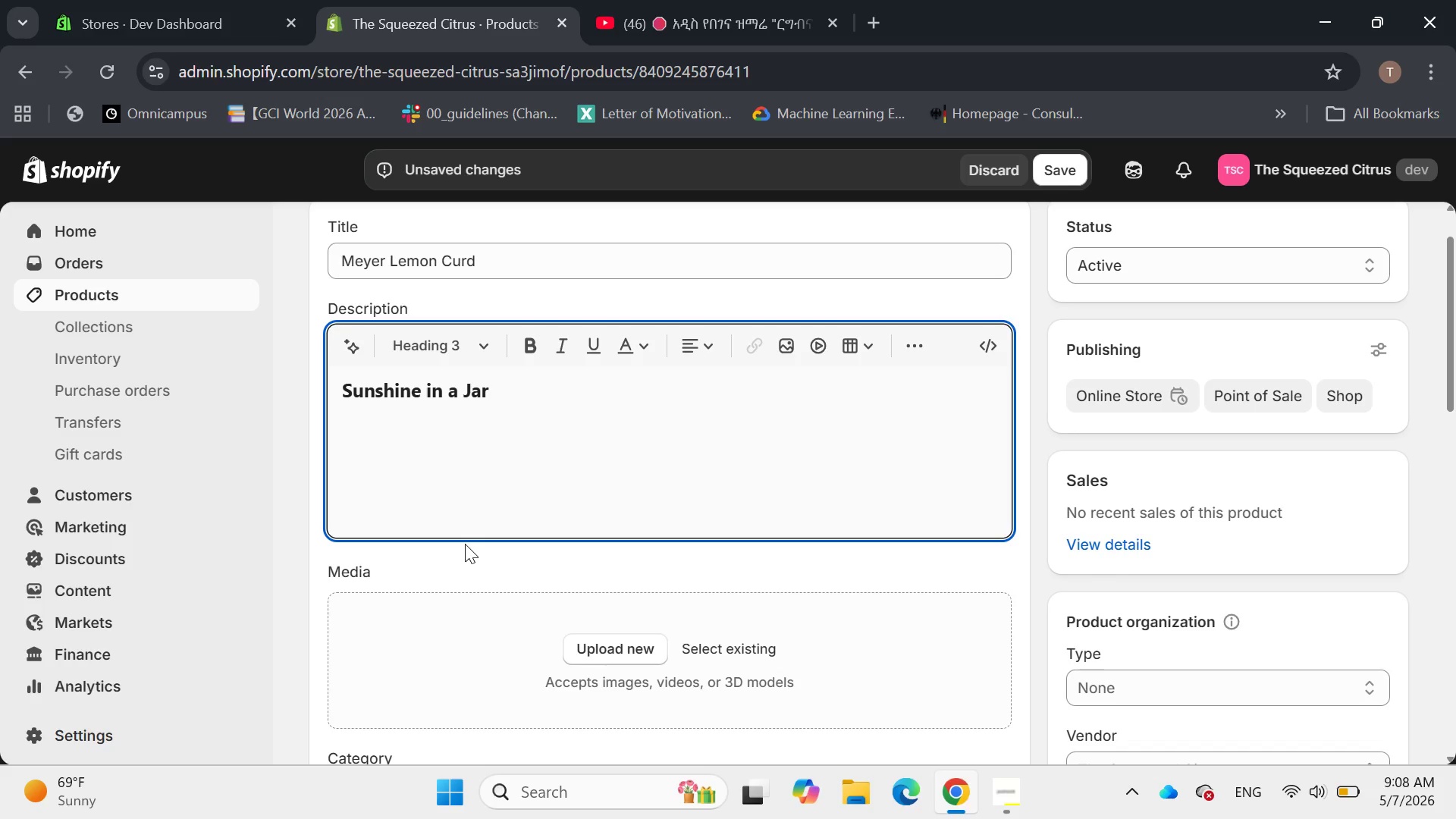 
key(Enter)
 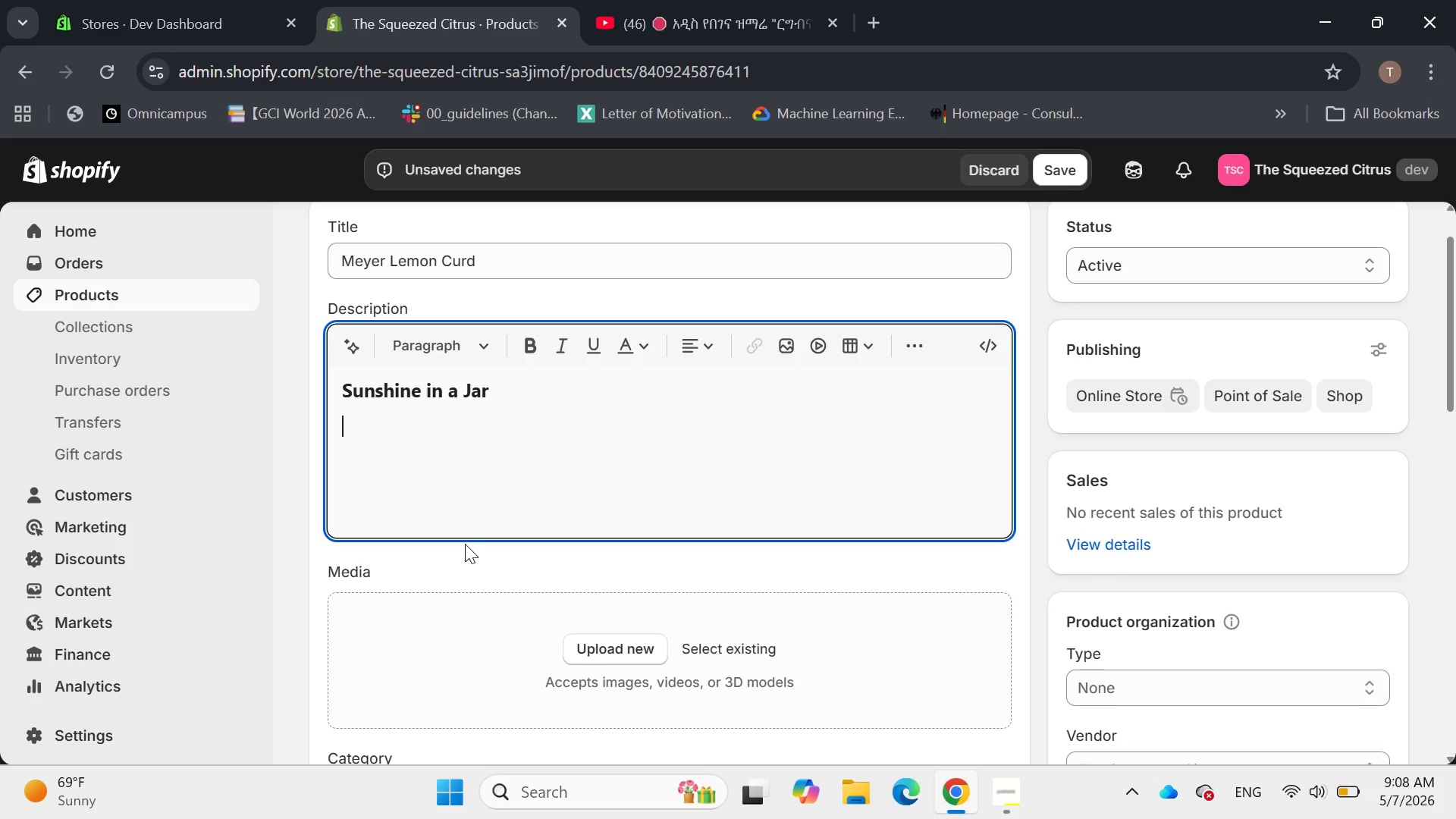 
wait(6.14)
 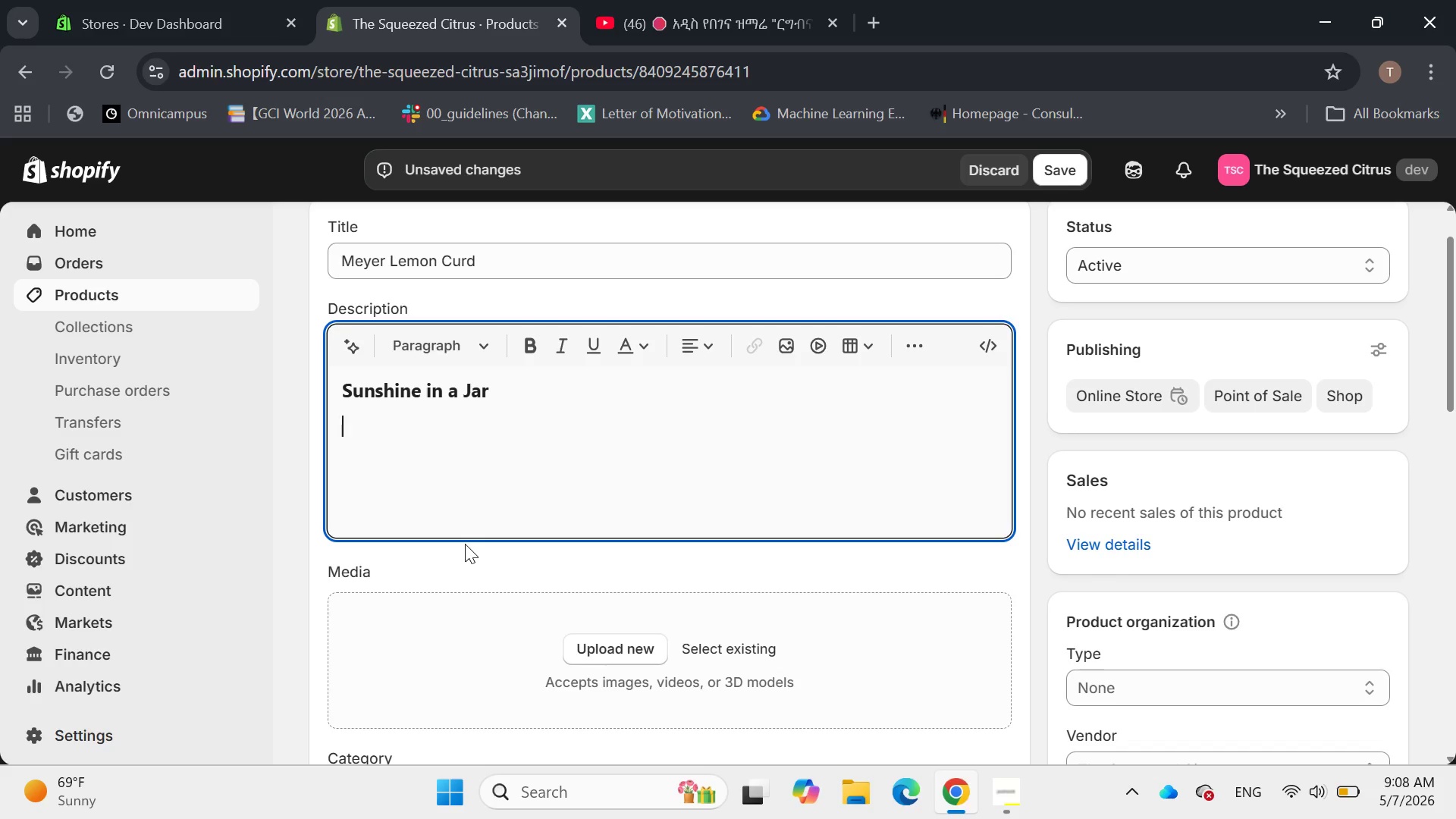 
type(Experience the zesty, creat)
 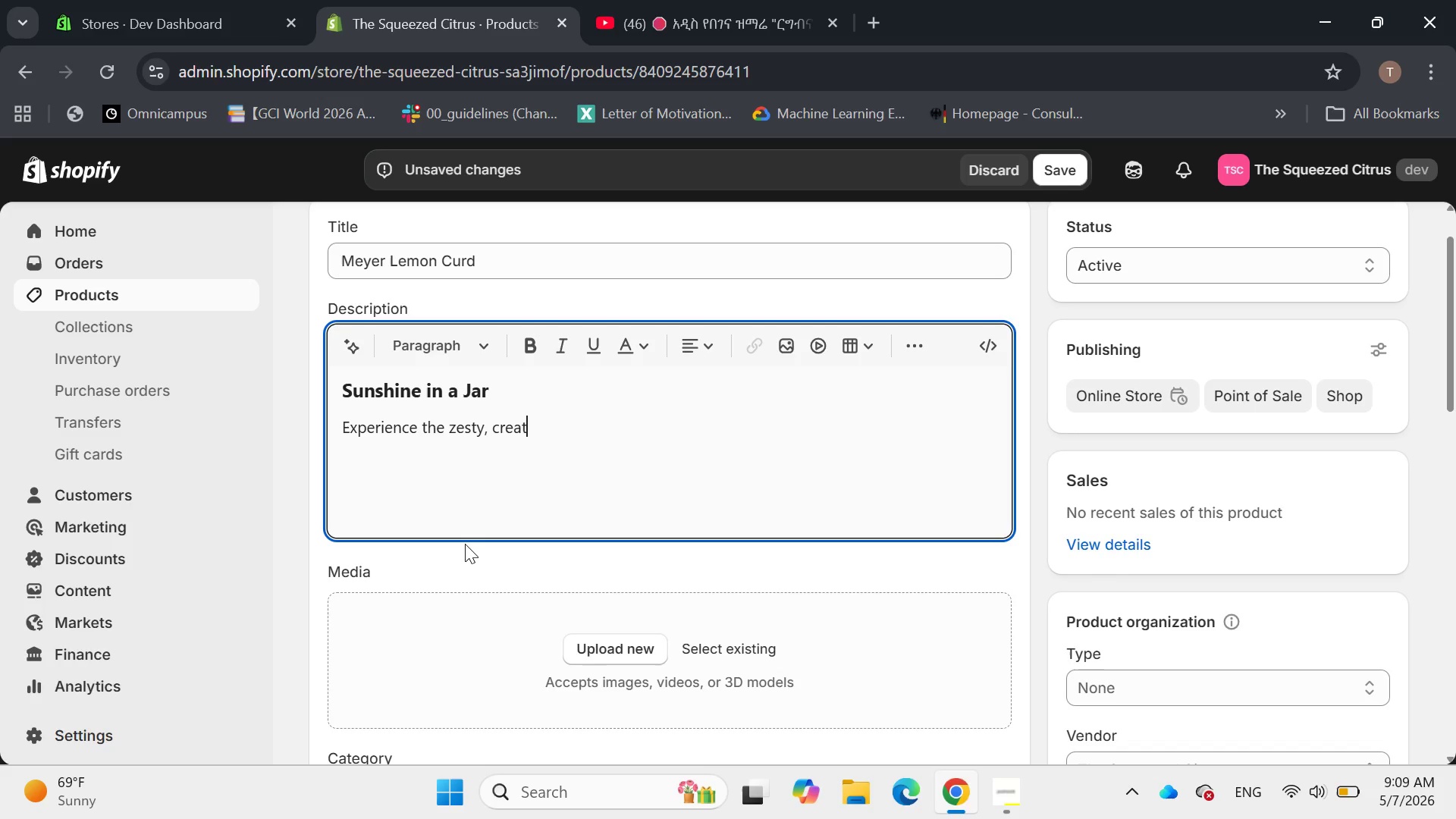 
key(Backspace)
type(my )
 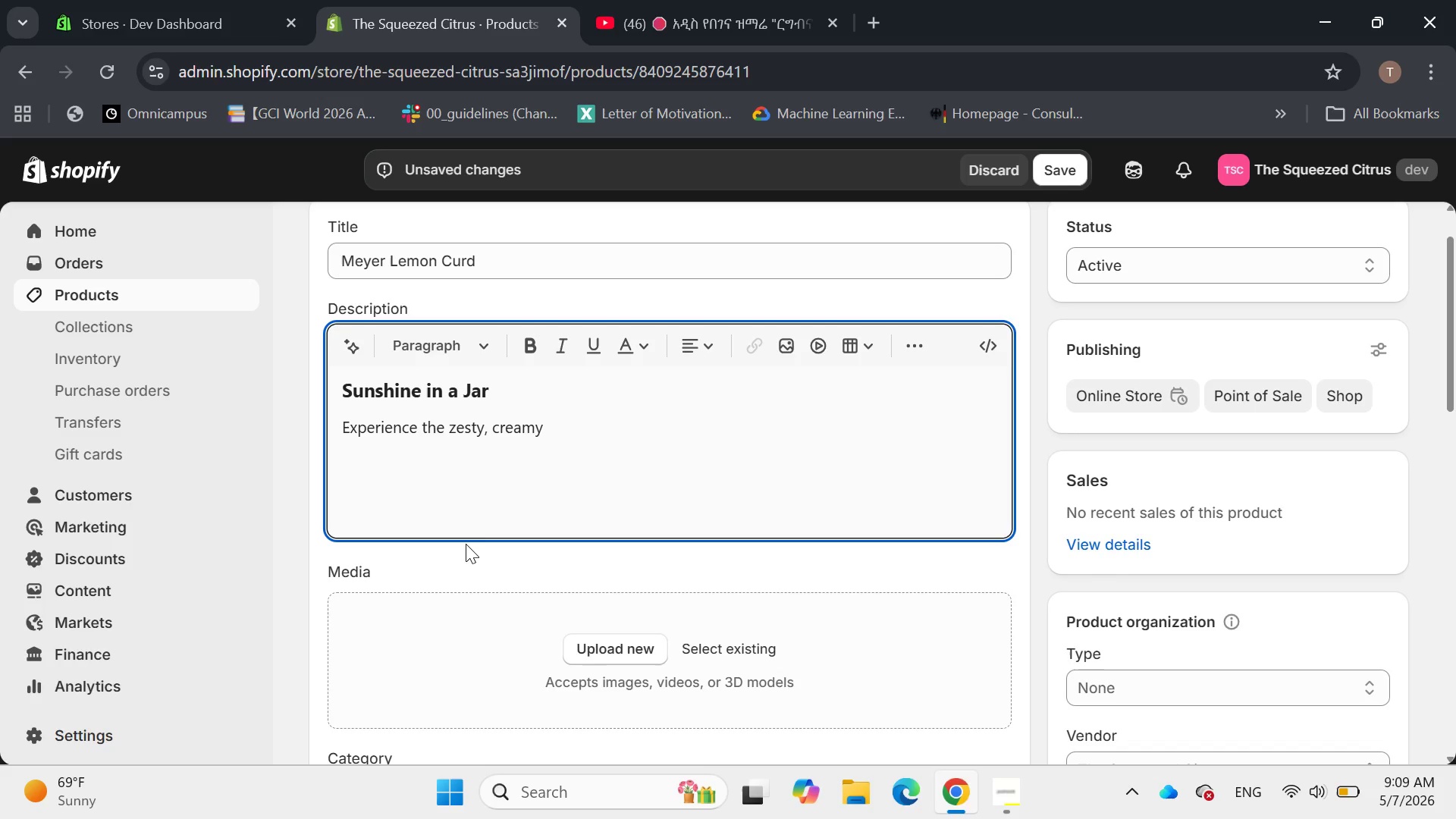 
type(brilliant)
key(Backspace)
type(ce of our meyer le)
key(Backspace)
key(Backspace)
key(Backspace)
key(Backspace)
key(Backspace)
key(Backspace)
key(Backspace)
key(Backspace)
 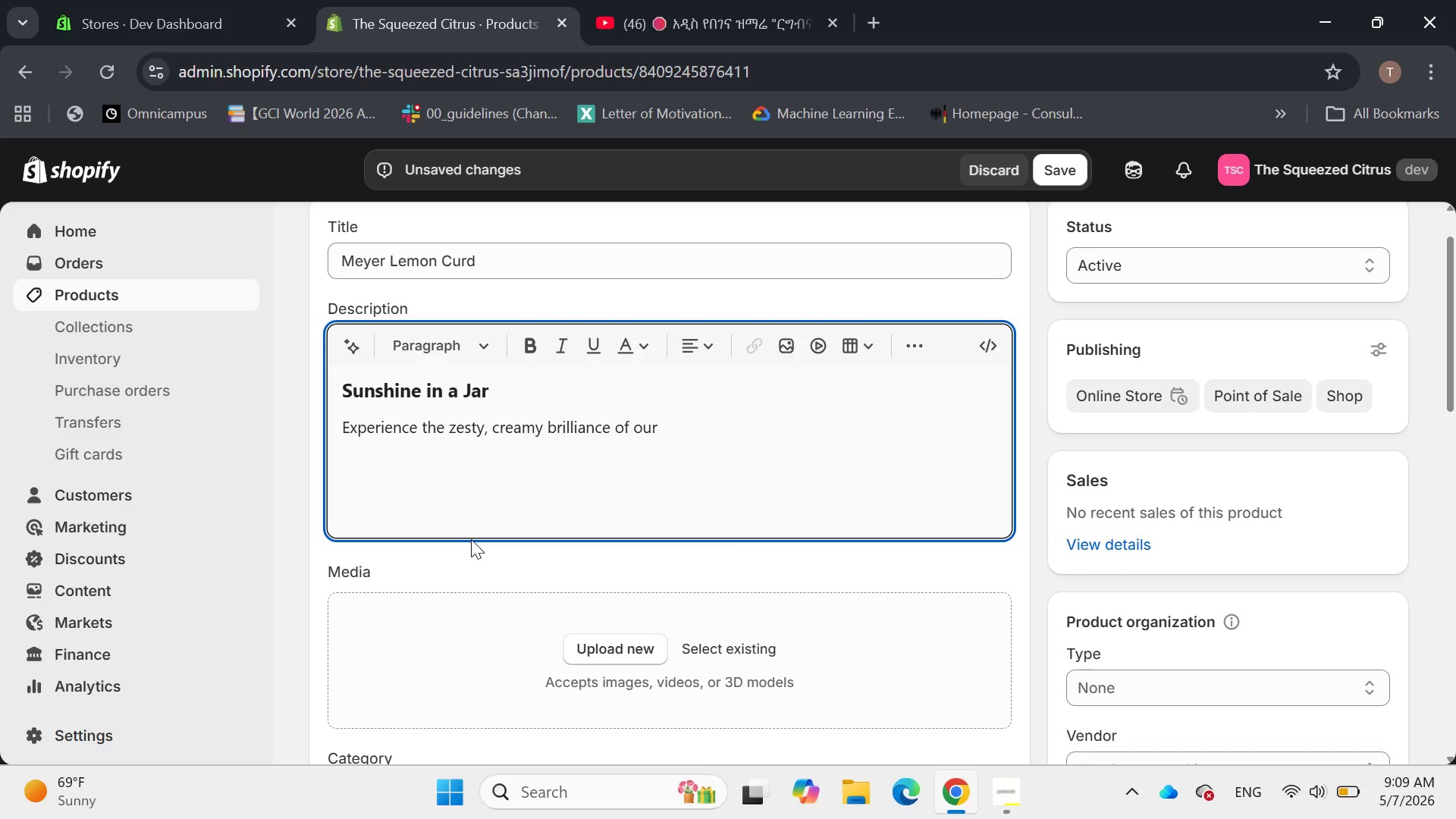 
key(Control+M)
 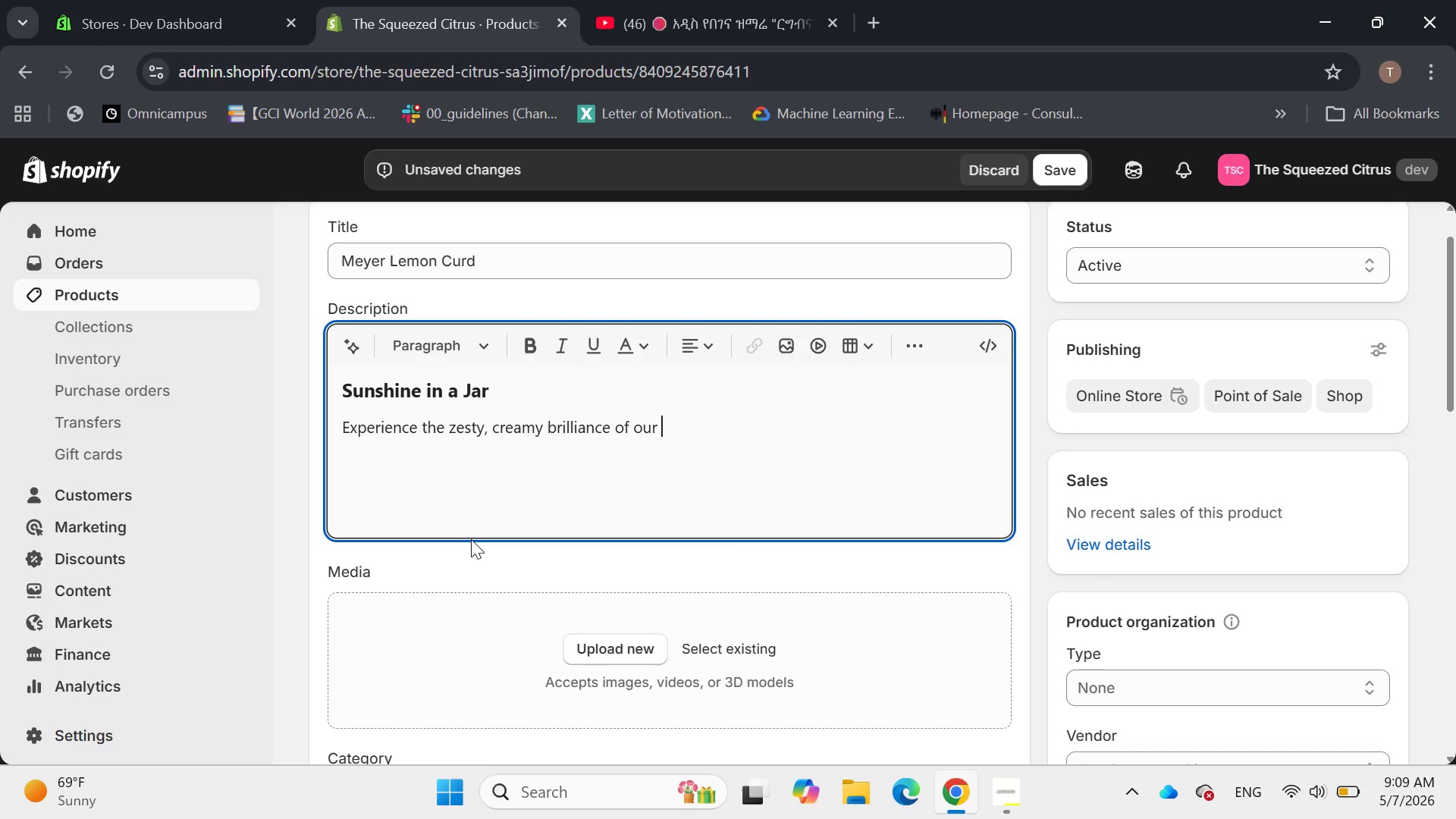 
type(Meey)
key(Backspace)
key(Backspace)
type(yer Lemom curd)
key(Backspace)
key(Backspace)
key(Backspace)
 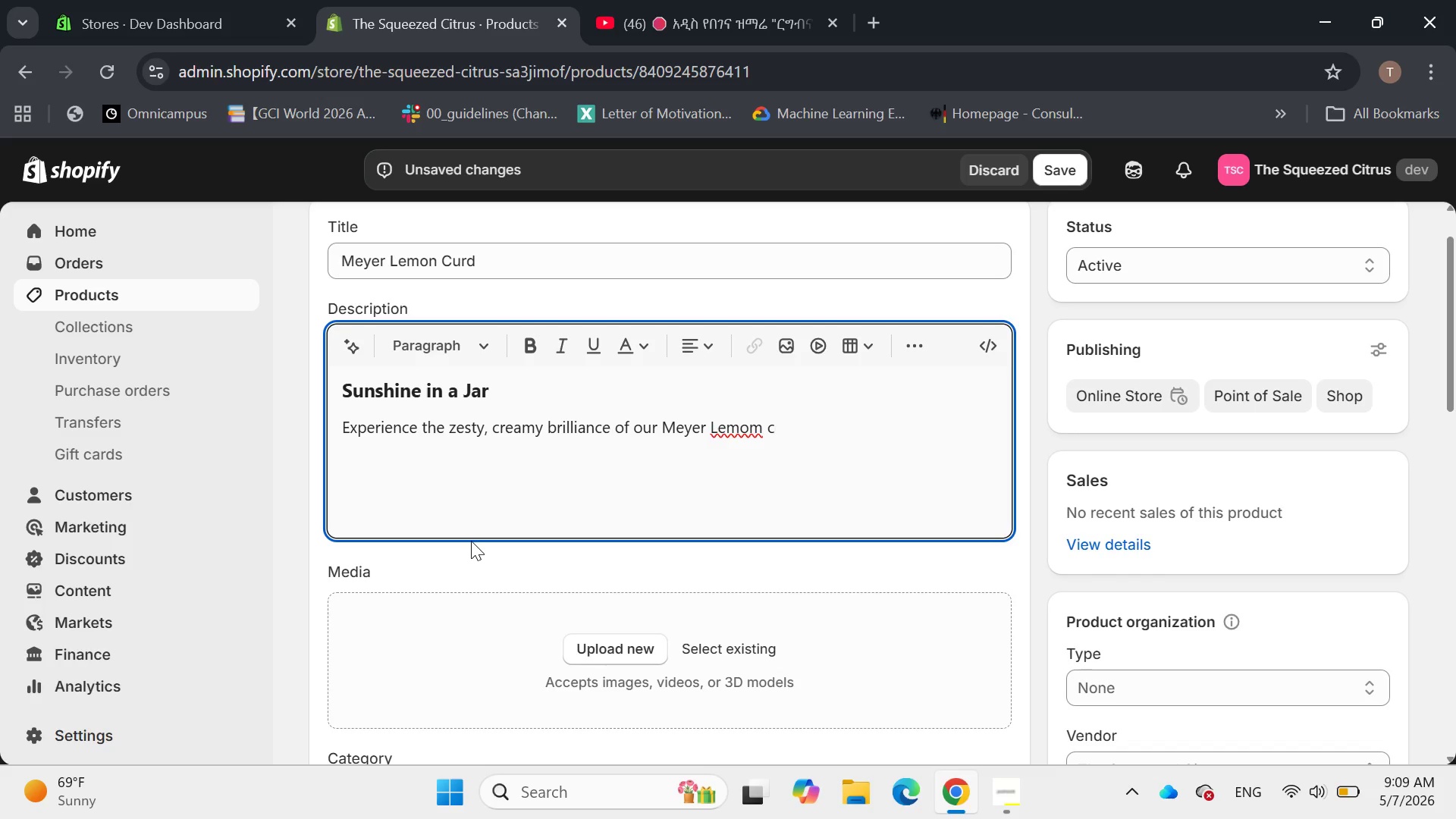 
wait(8.22)
 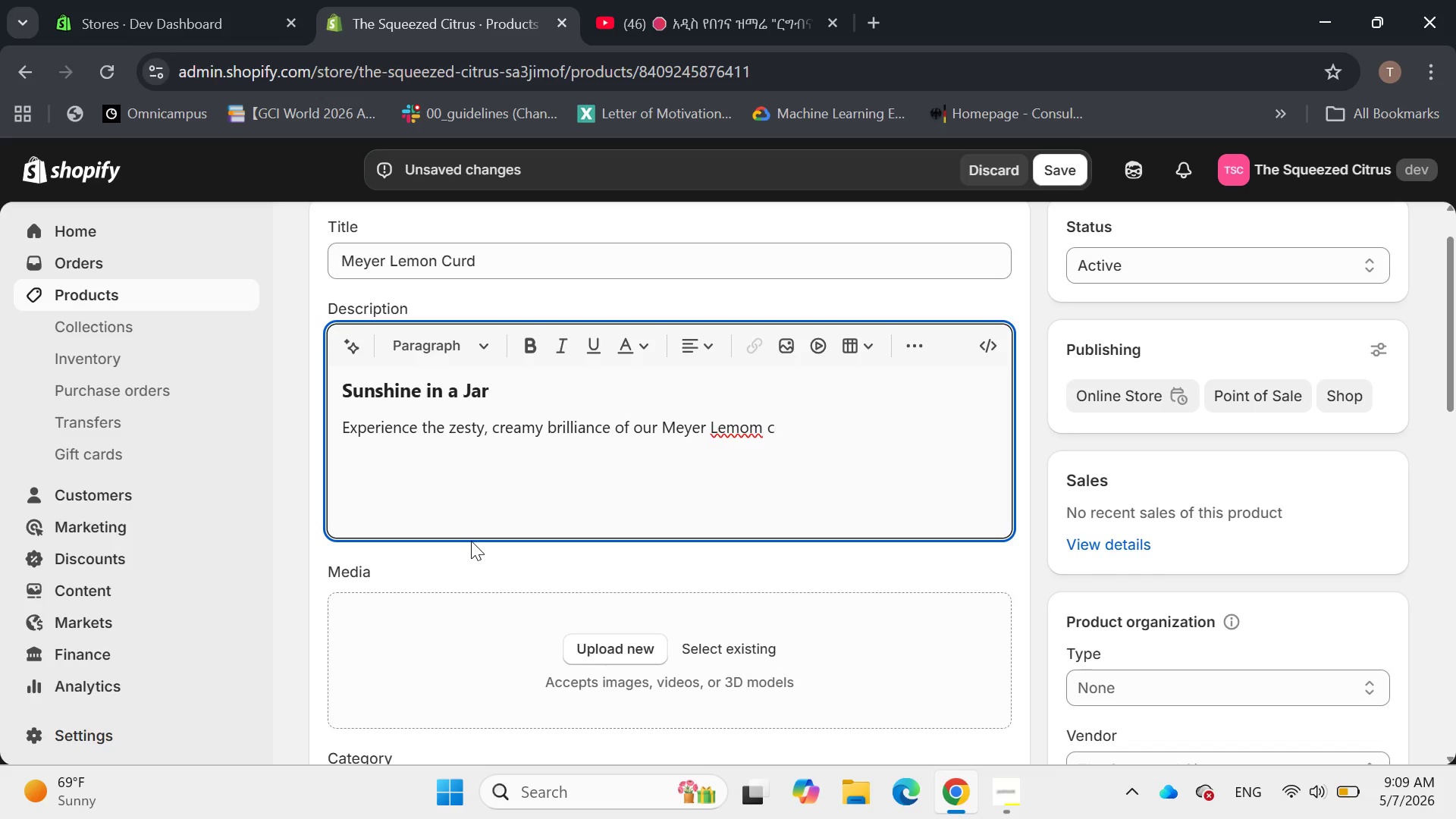 
key(Backspace)
 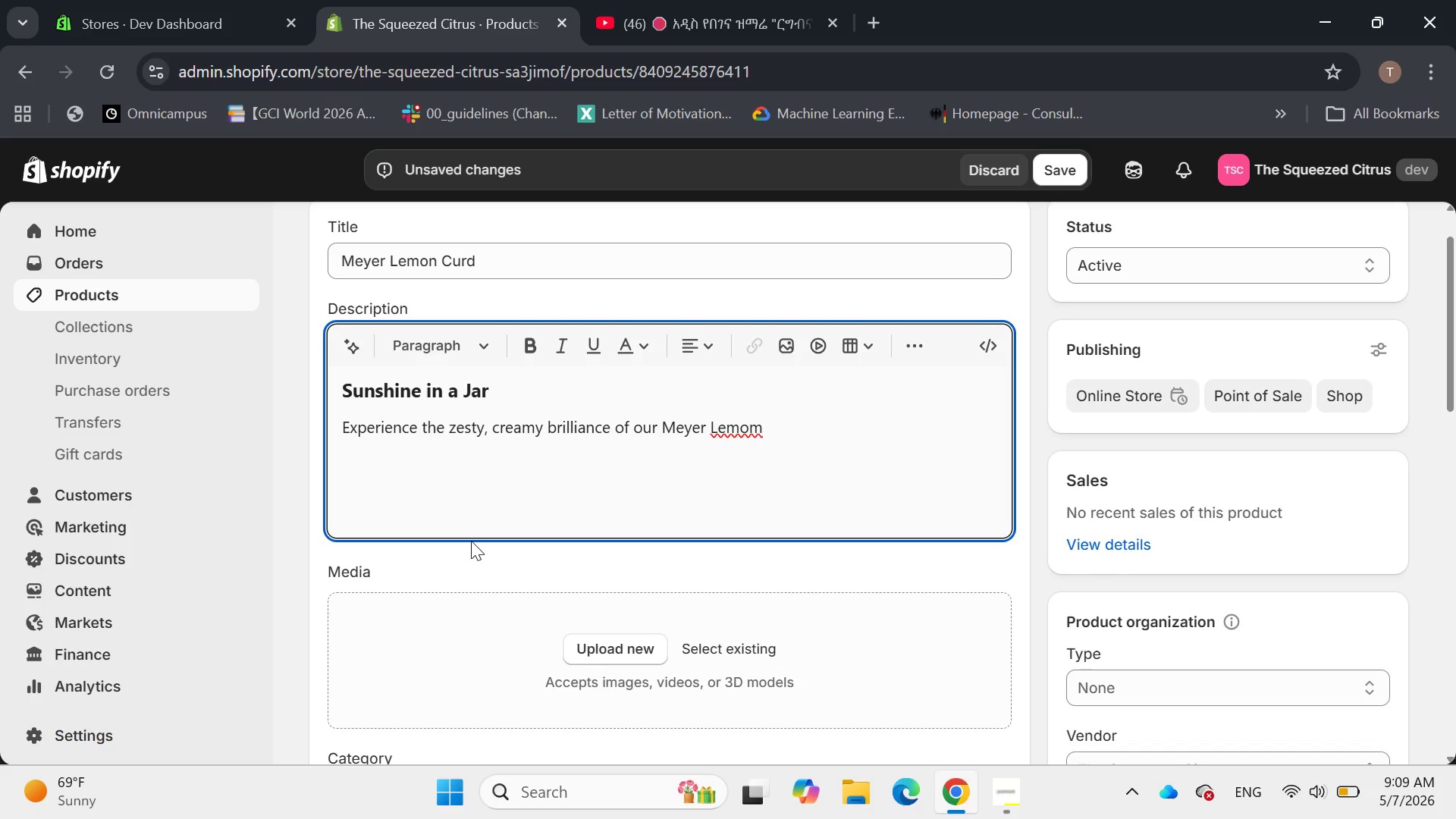 
key(Backspace)
 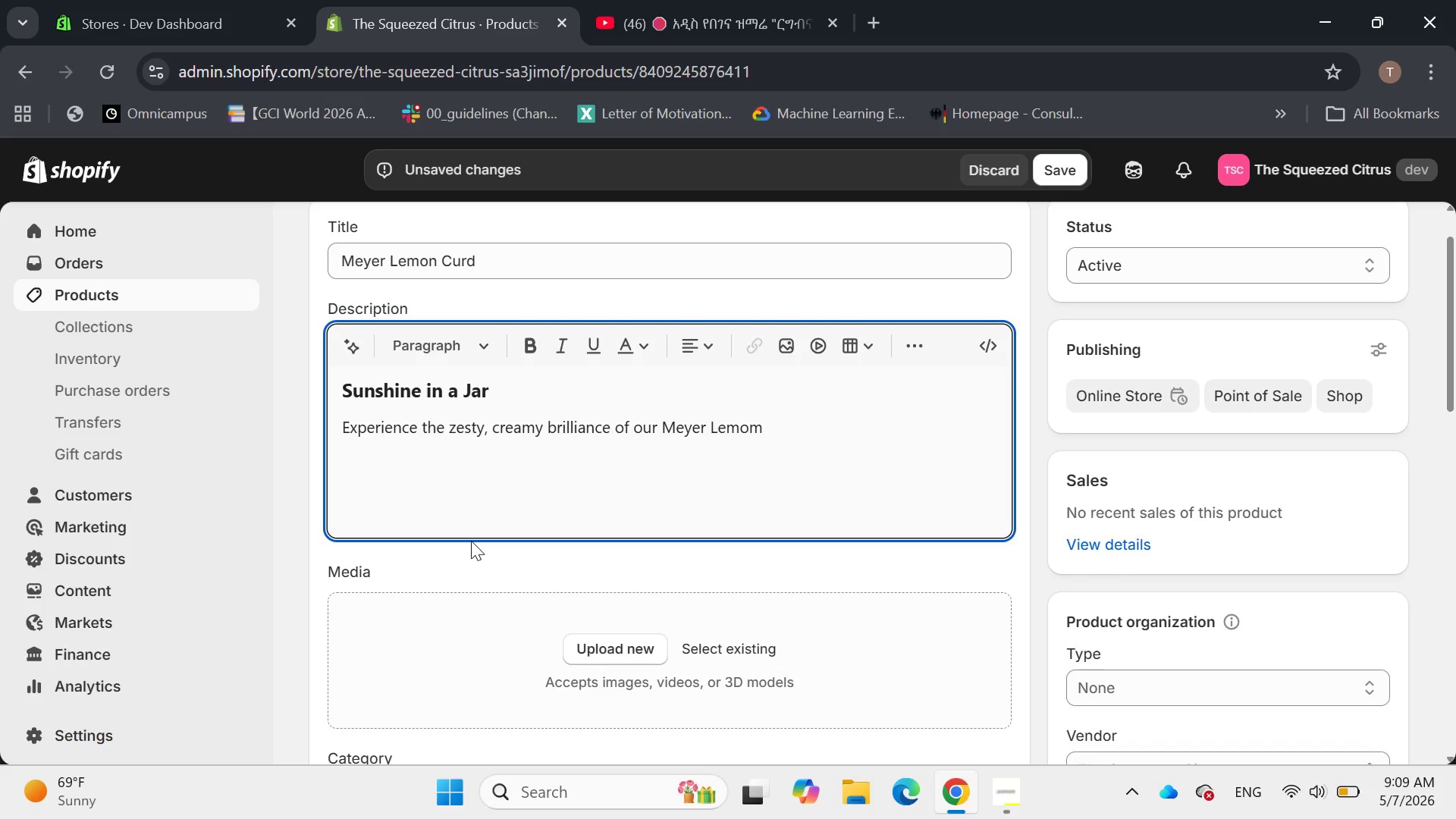 
key(Backspace)
 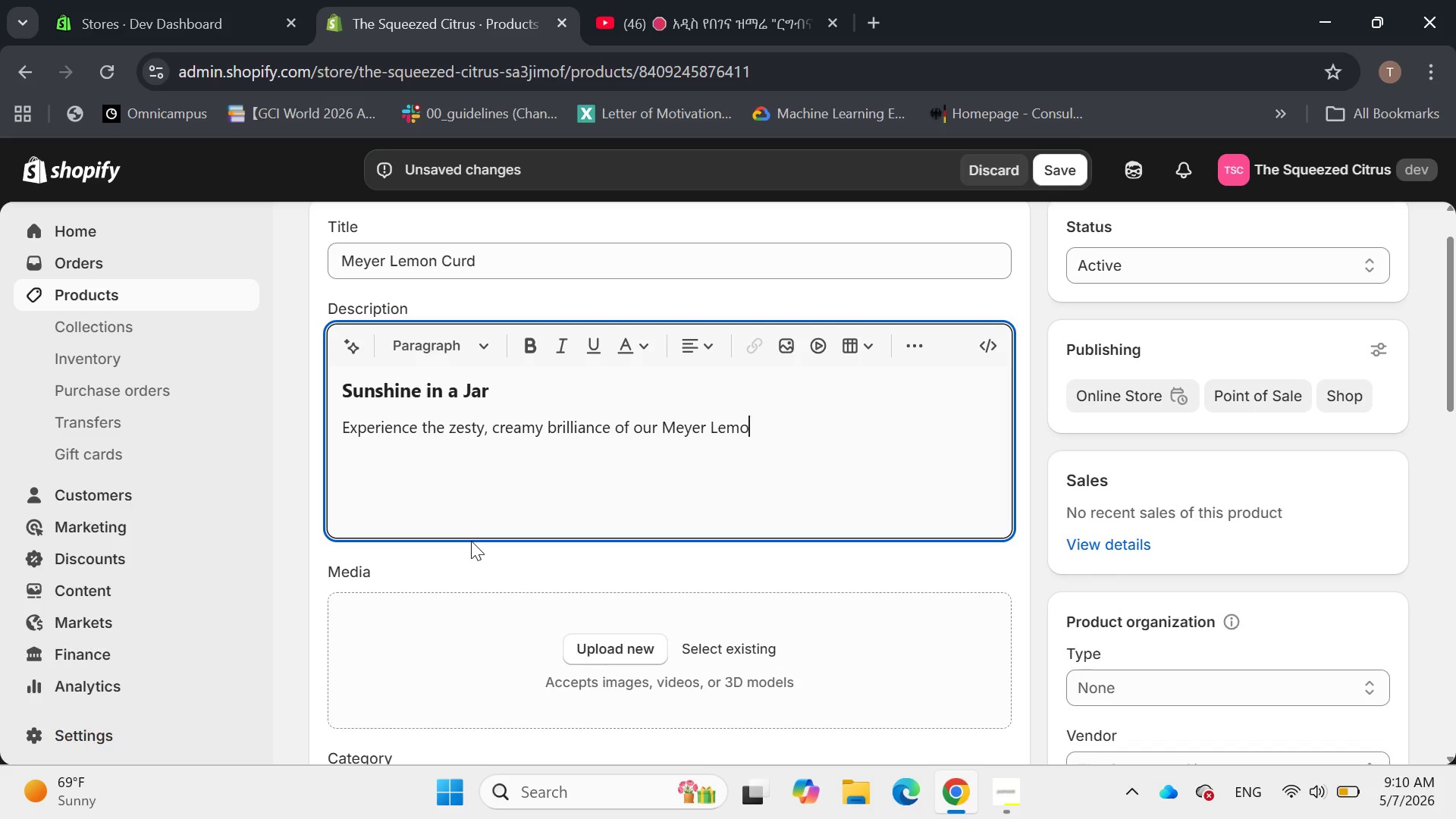 
key(N)
 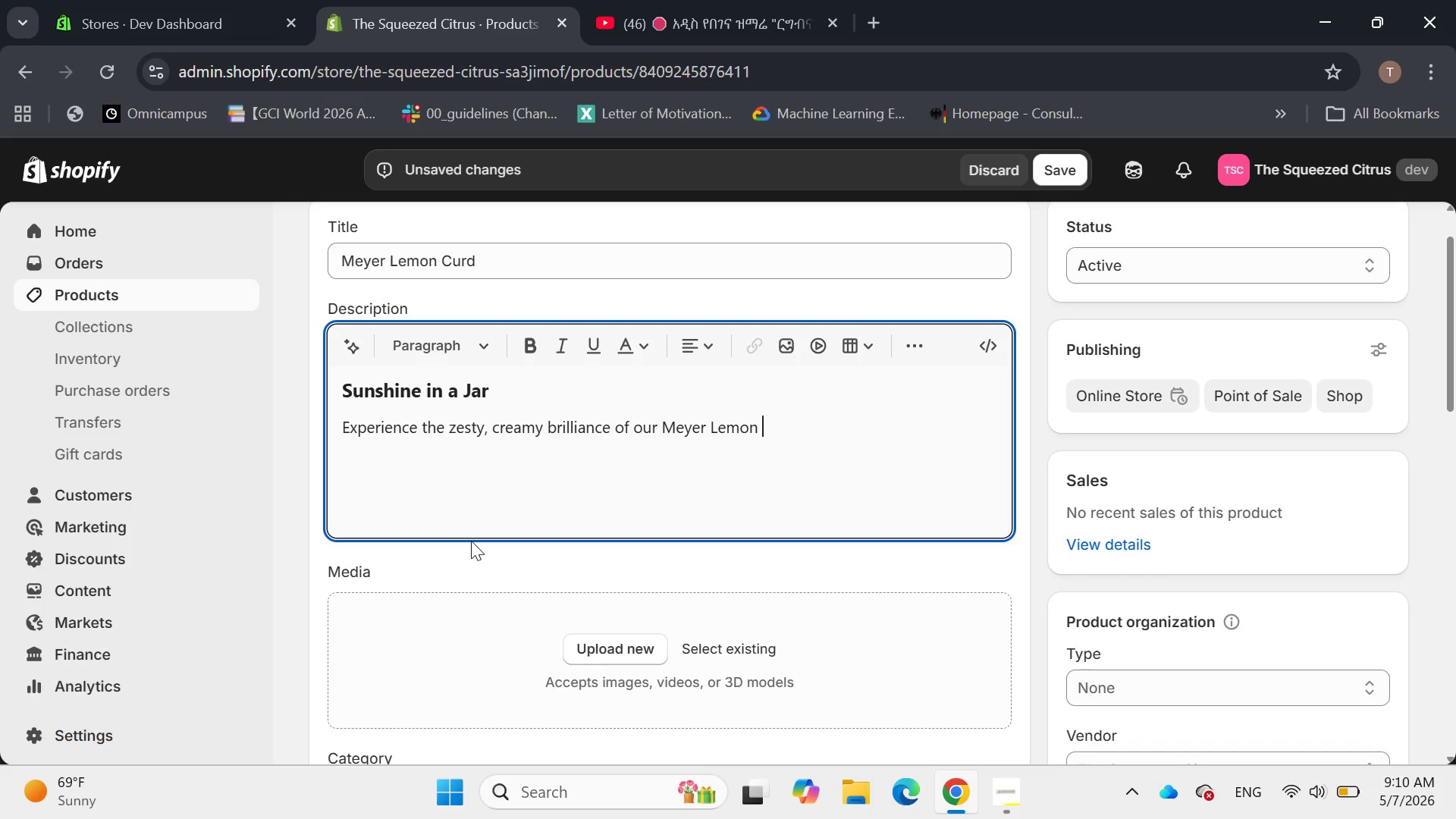 
key(Space)
 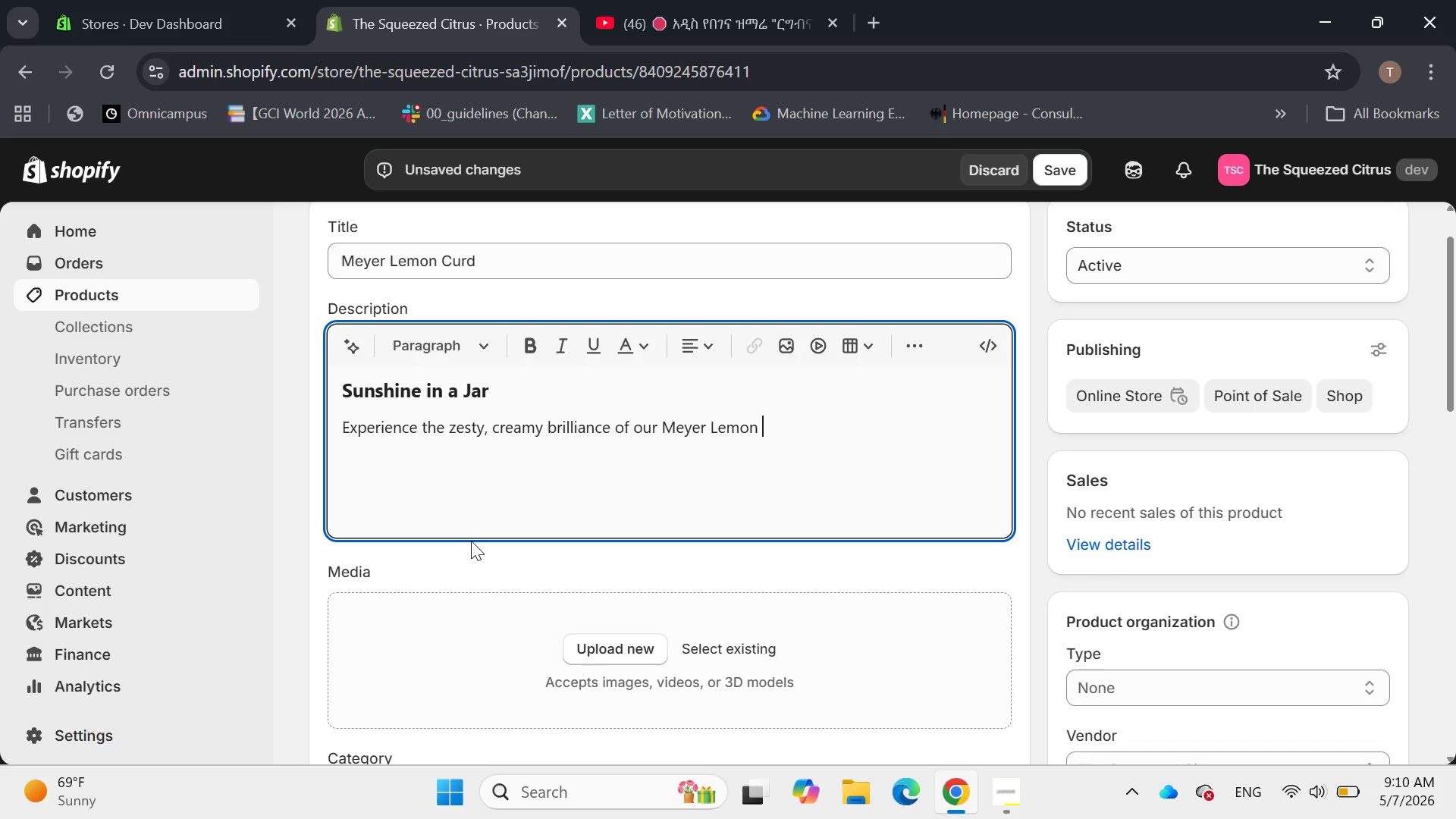 
type(Ce)
key(Backspace)
type(ur)
 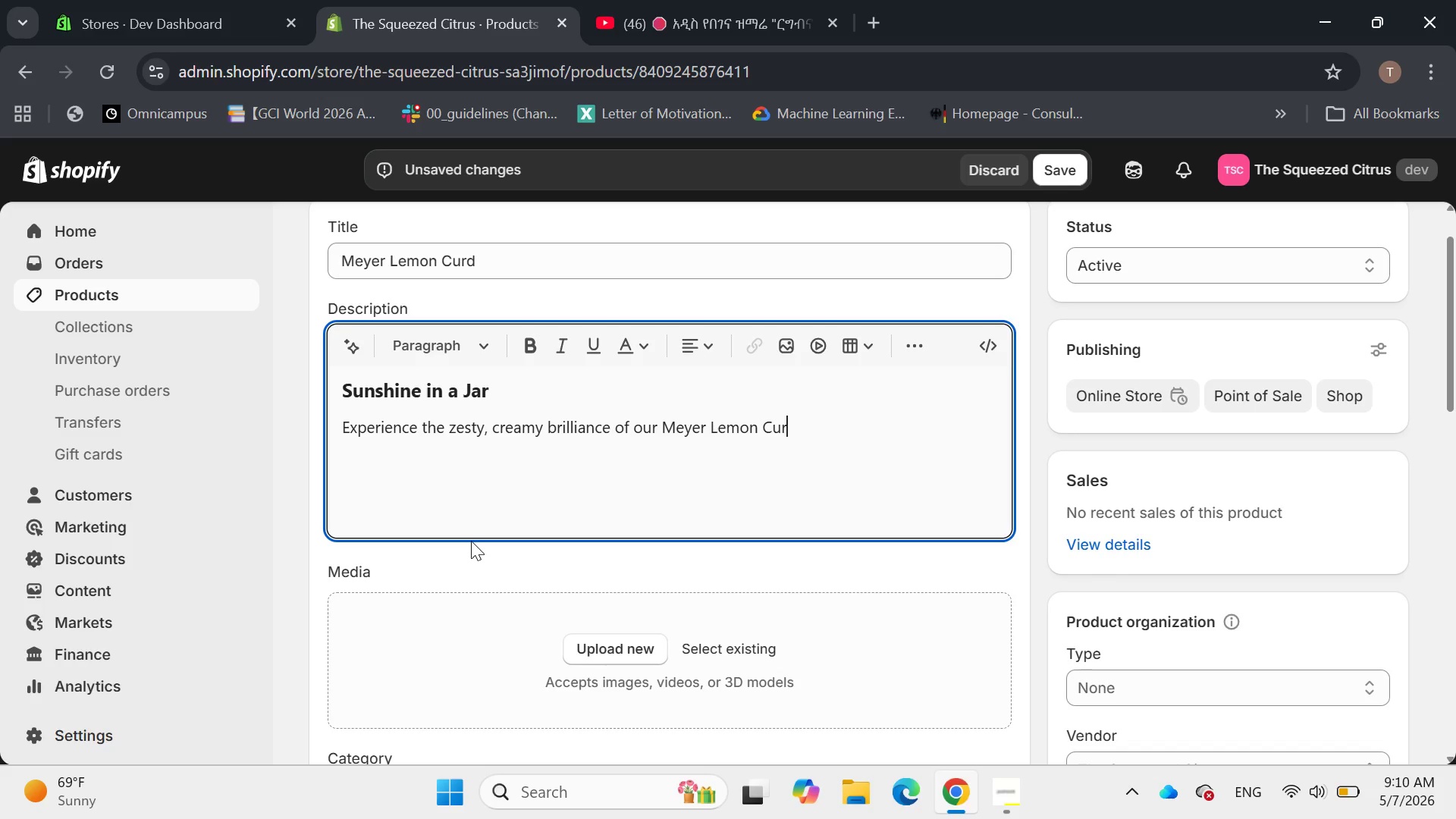 
type(d. Using Seasonal Meyar )
key(Backspace)
key(Backspace)
key(Backspace)
type(er )
 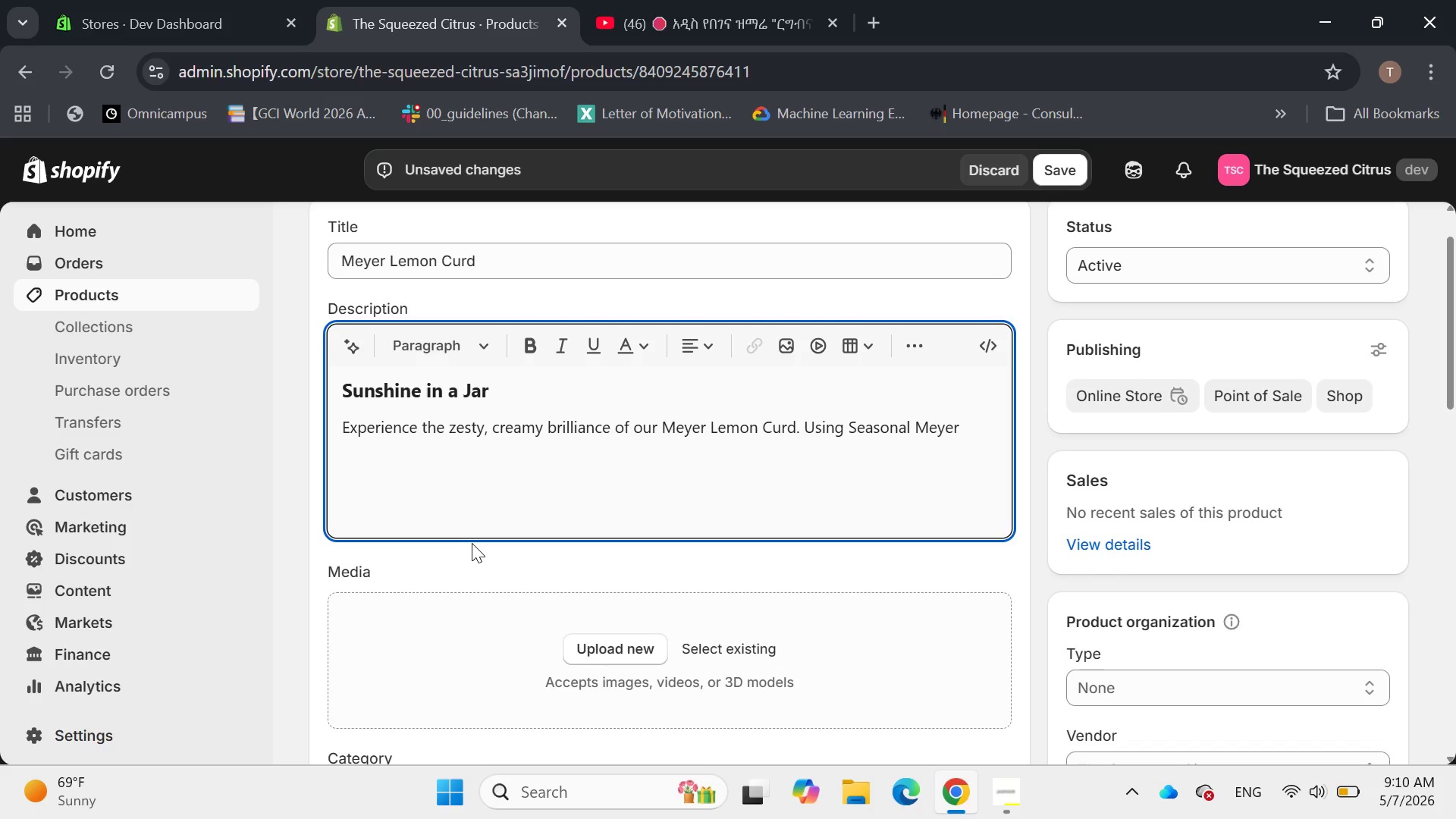 
wait(10.39)
 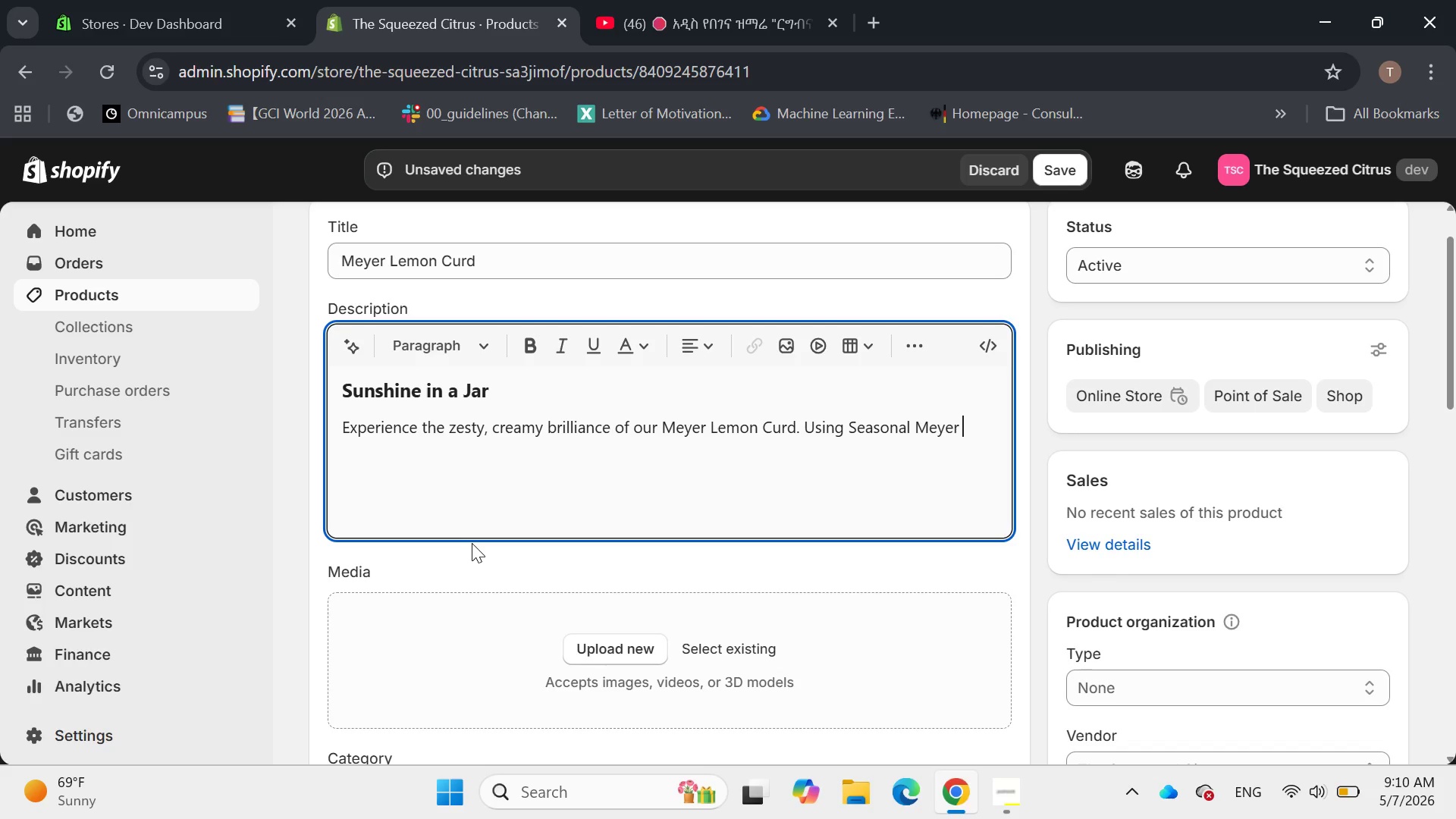 
type(lemon )
 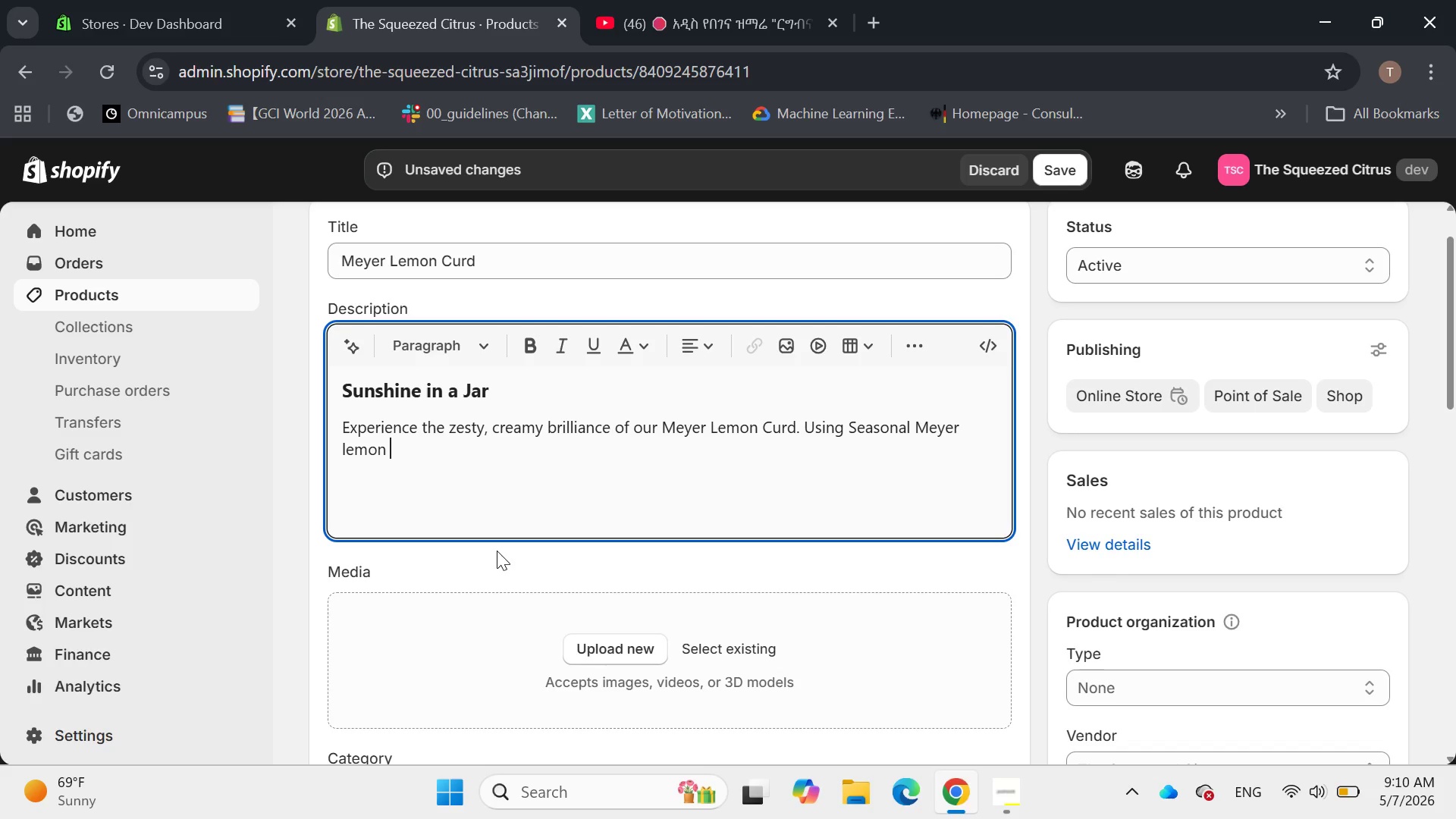 
wait(9.36)
 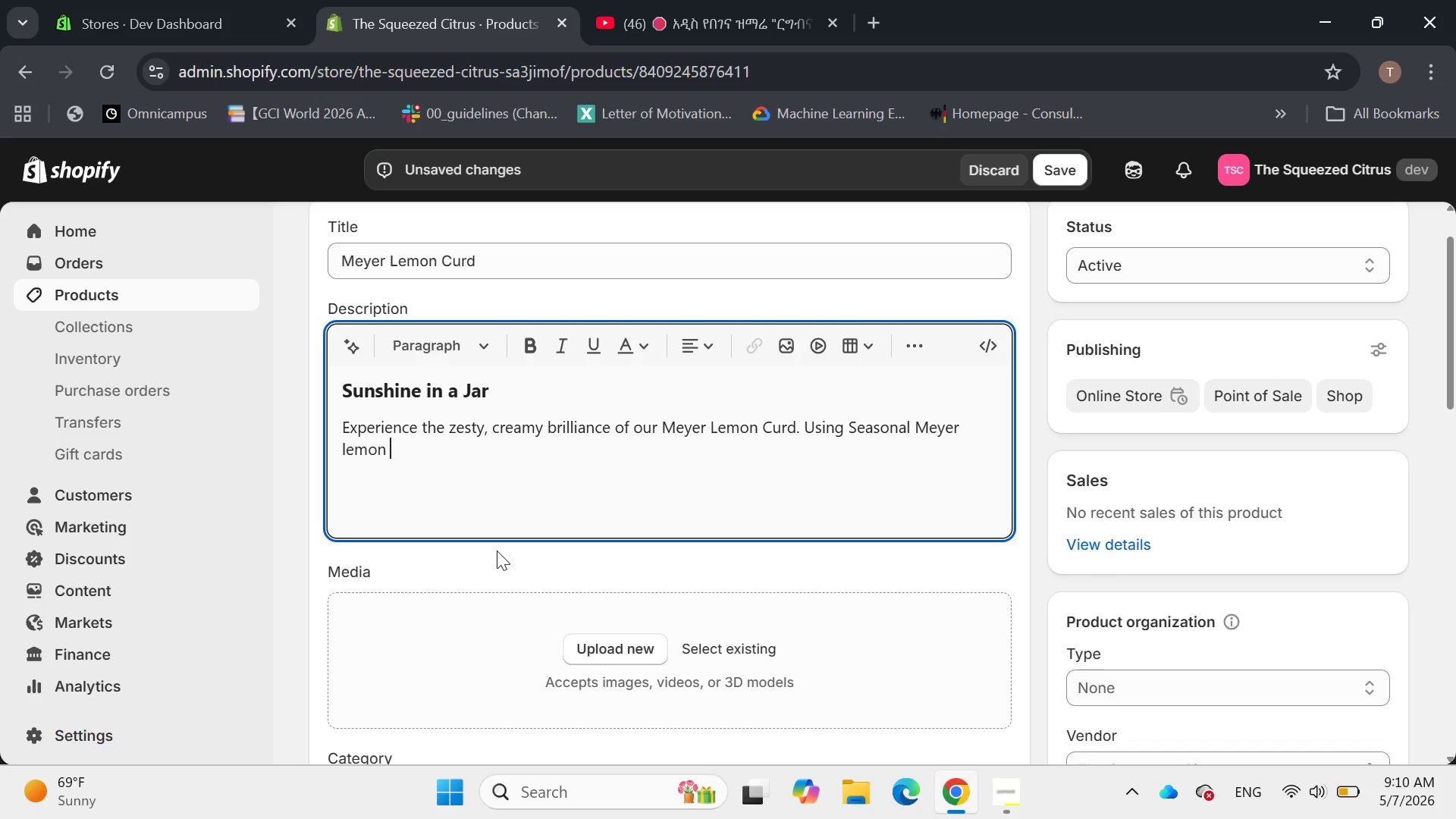 
key(Backspace)
 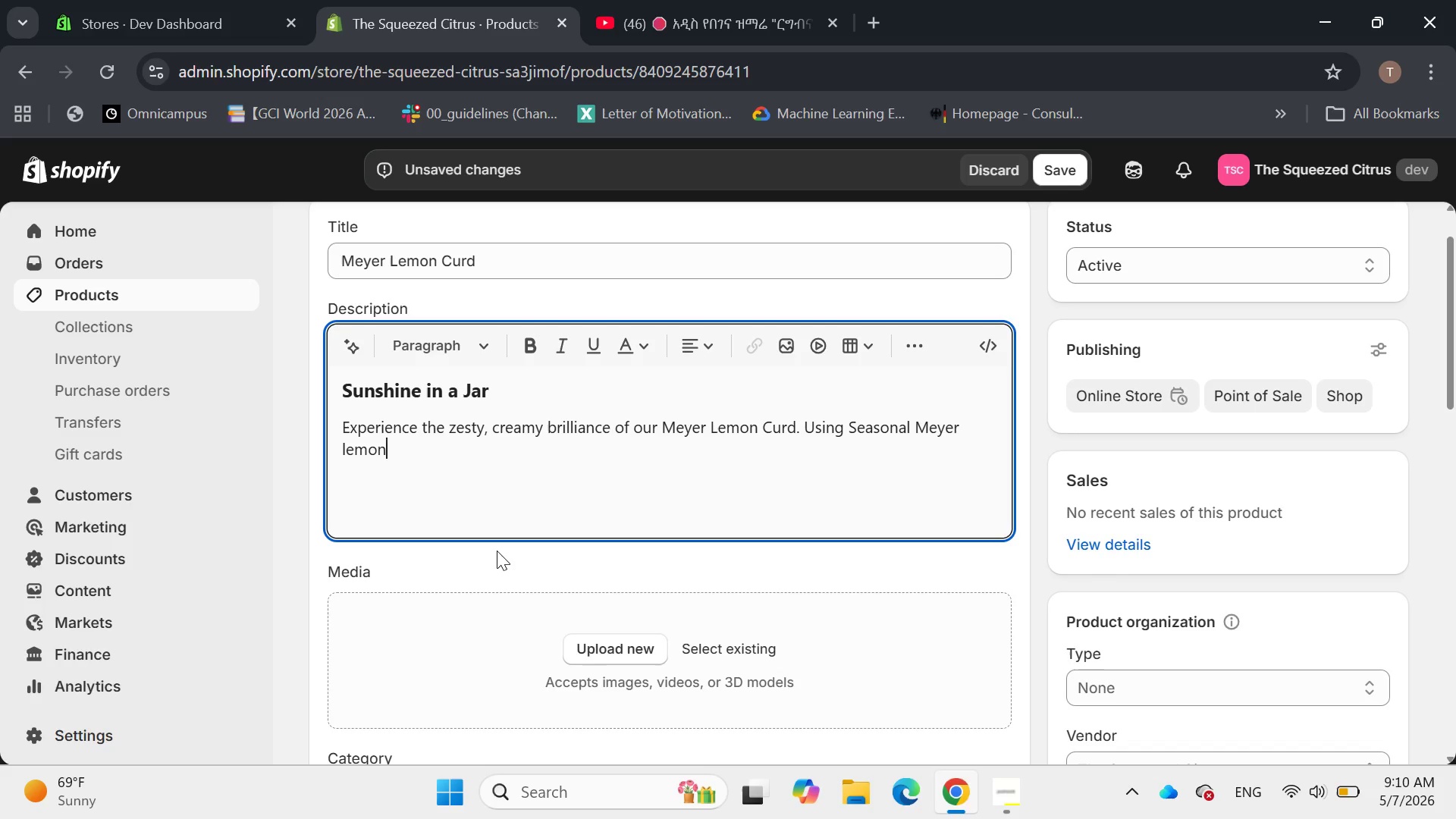 
key(Backspace)
 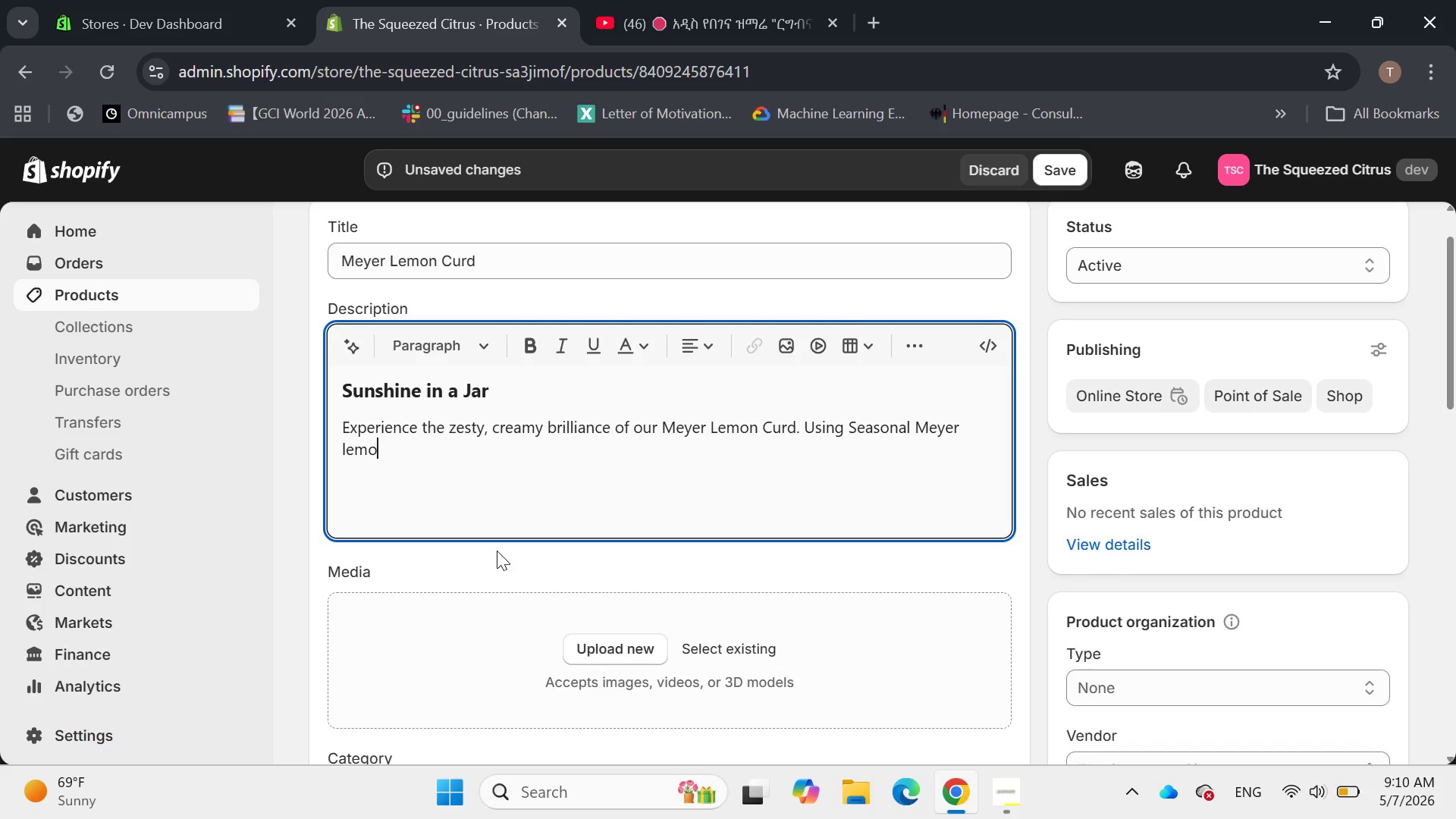 
key(Backspace)
 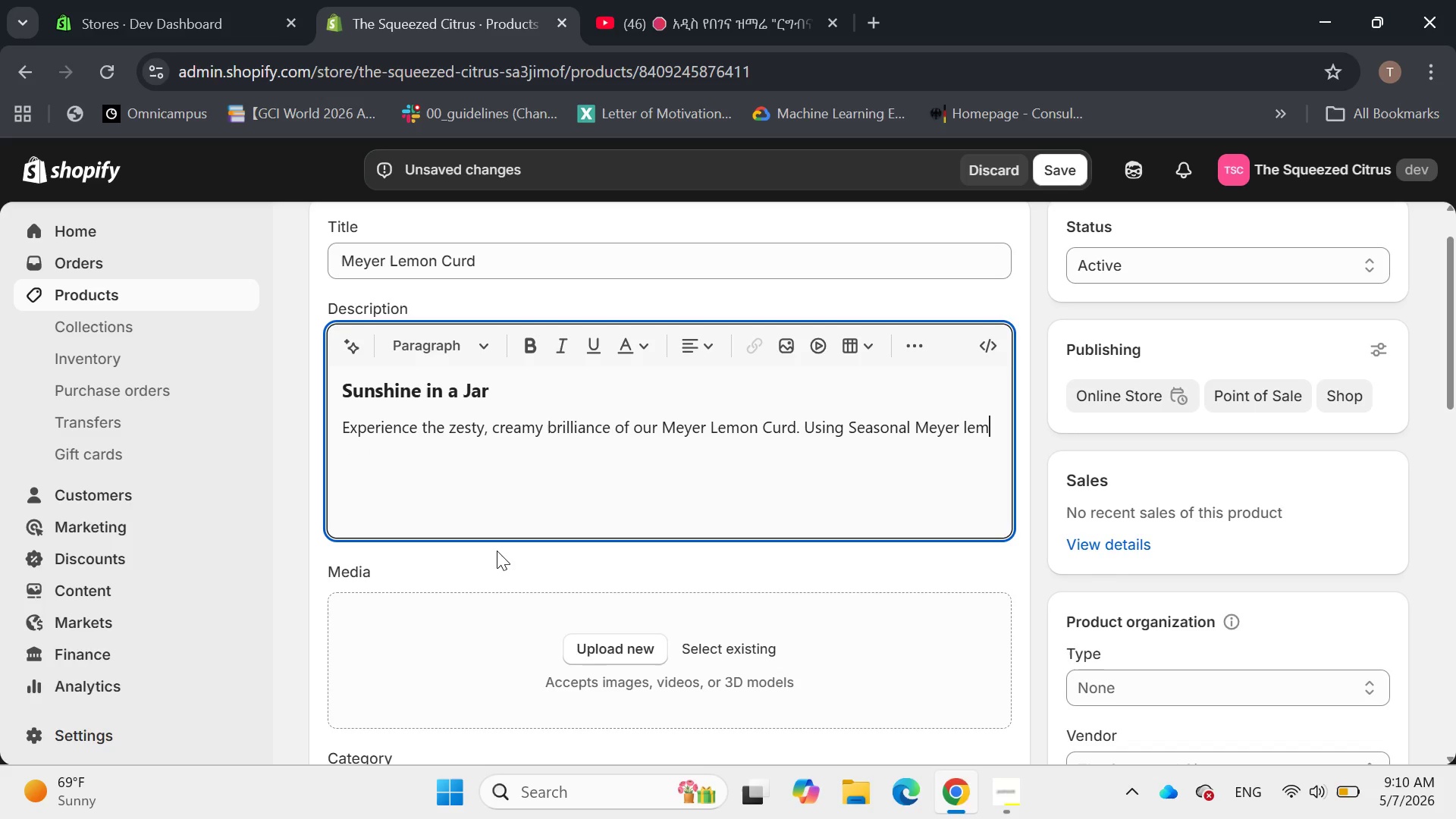 
wait(5.09)
 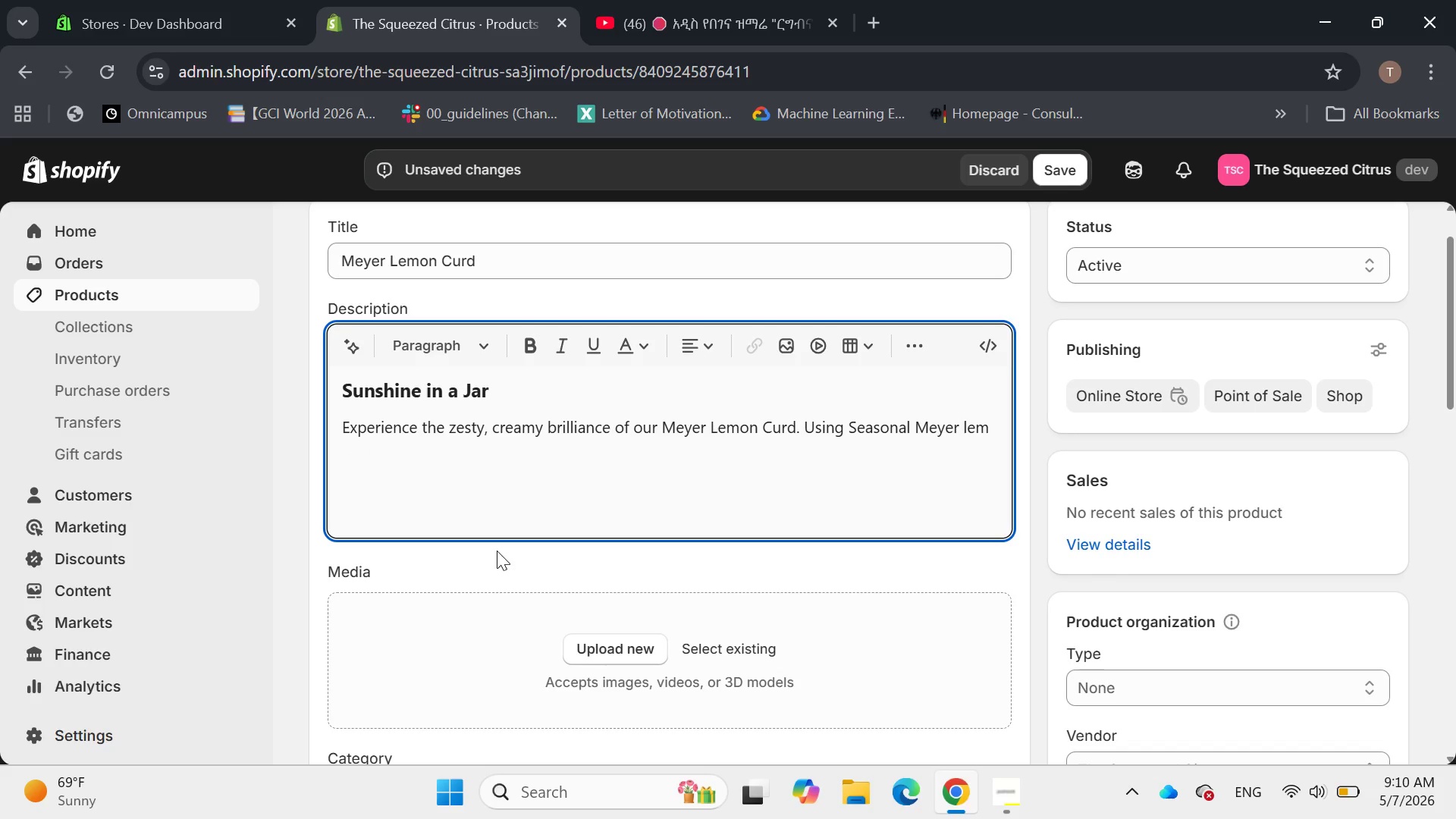 
type(ons - known)
 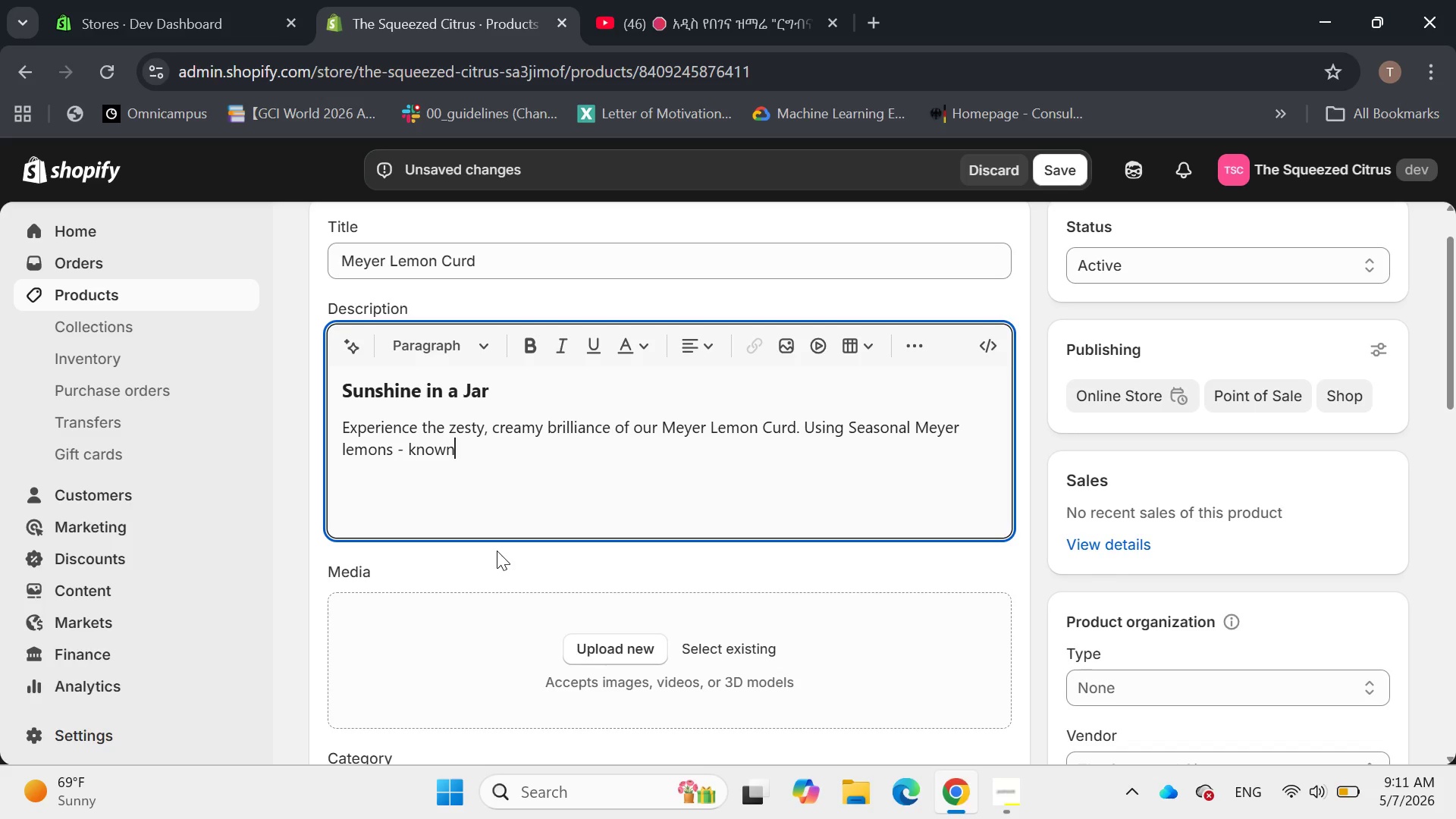 
type( gr)
 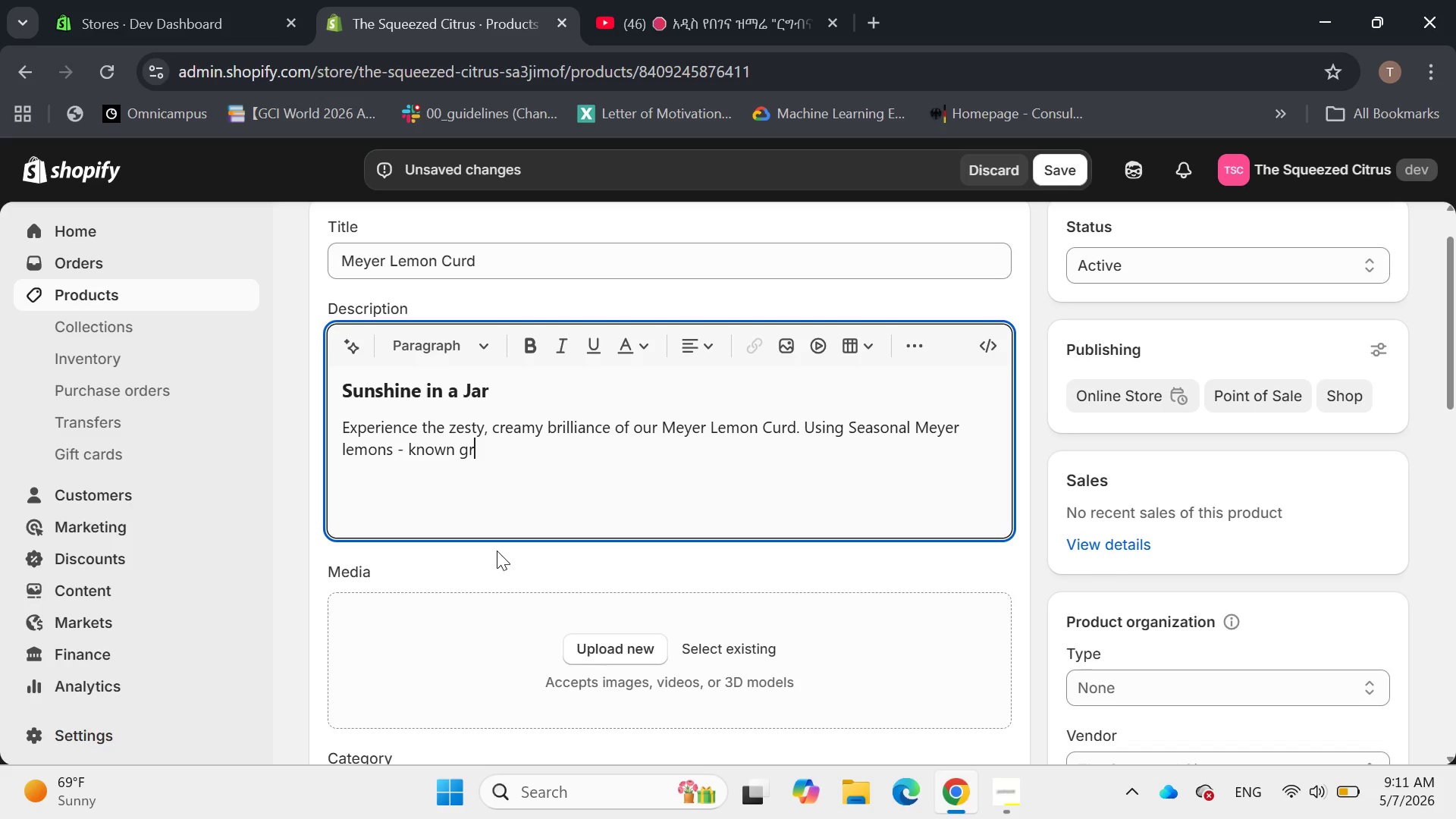 
wait(5.91)
 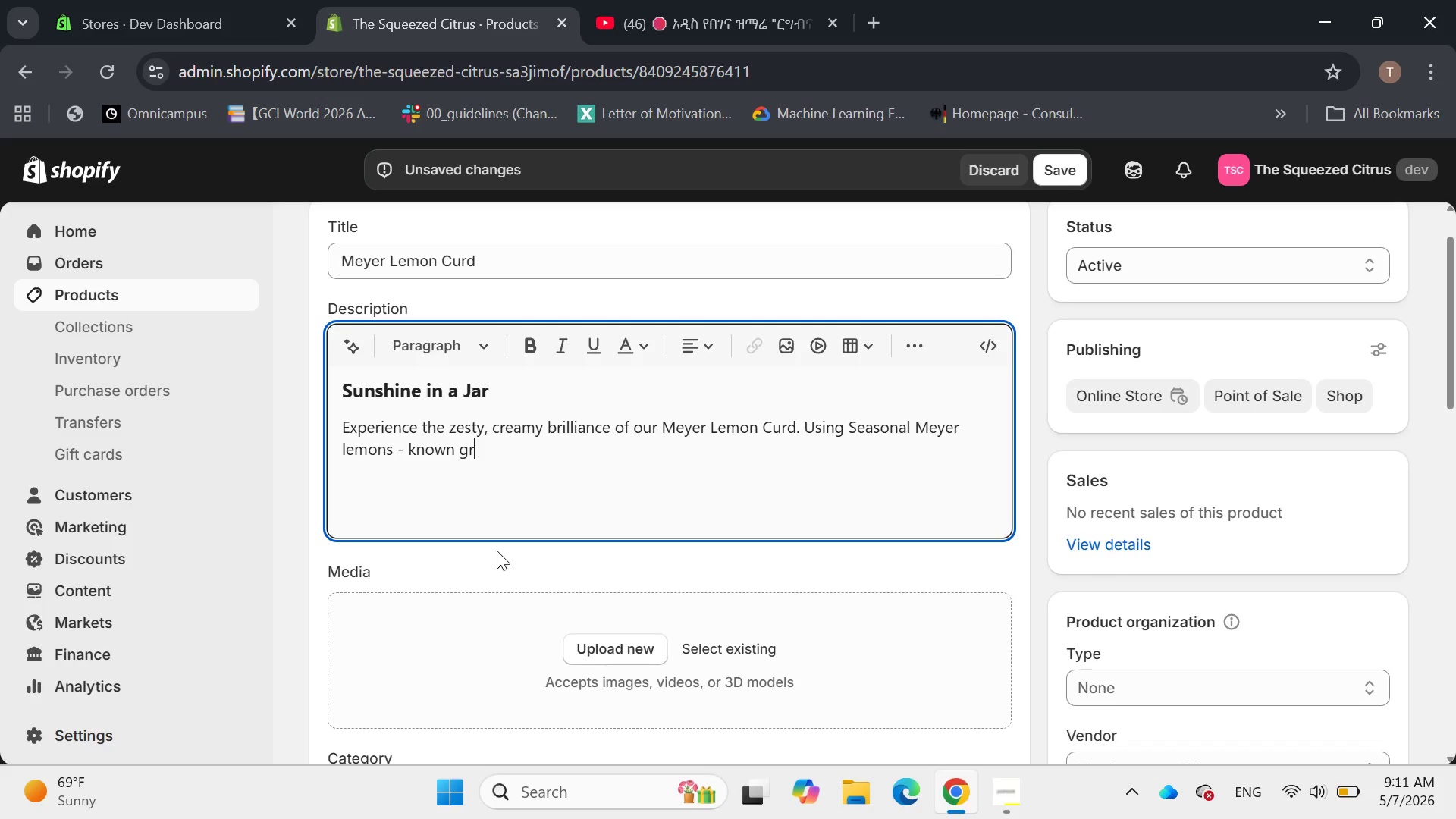 
key(Backspace)
 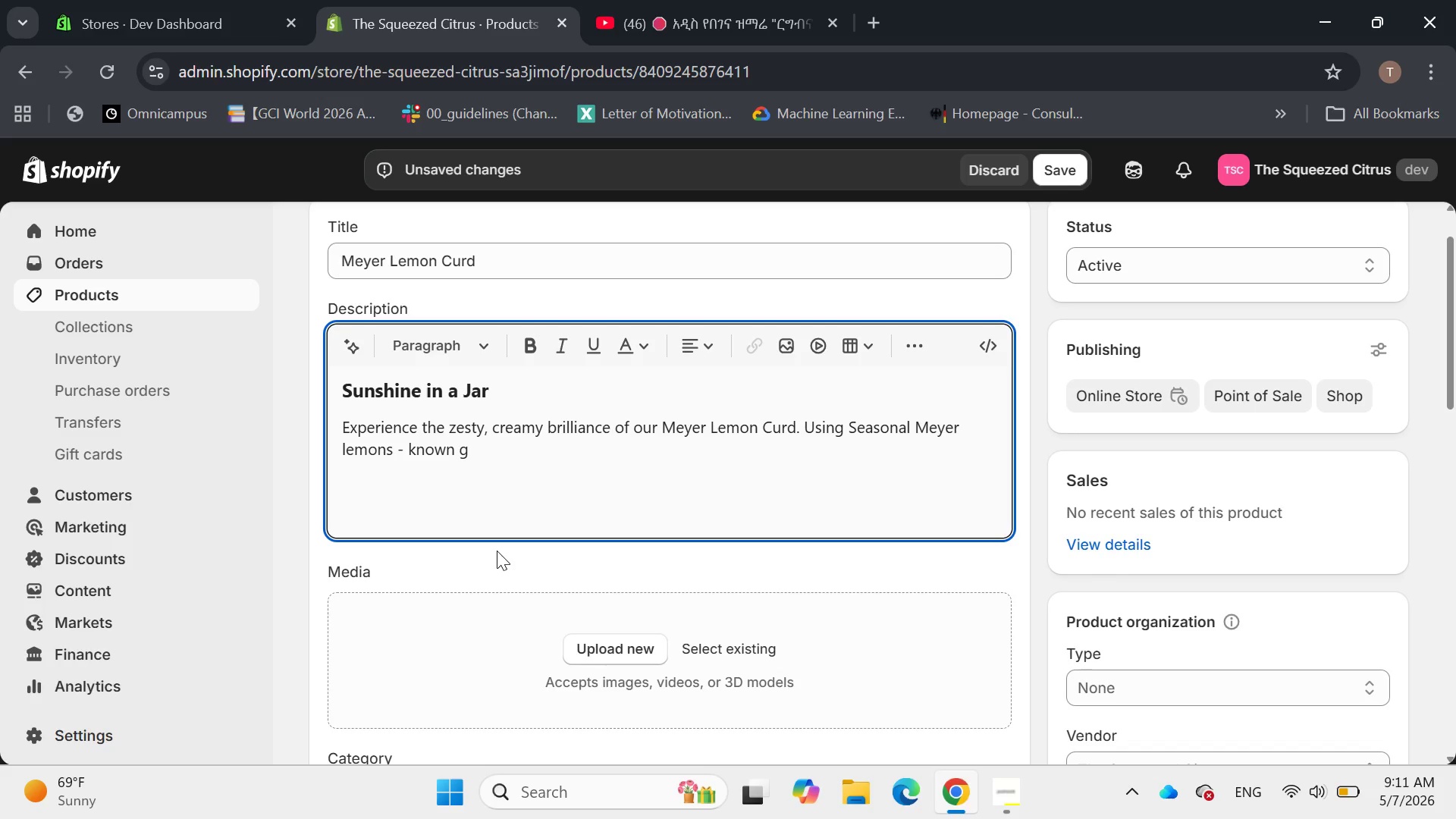 
key(Backspace)
 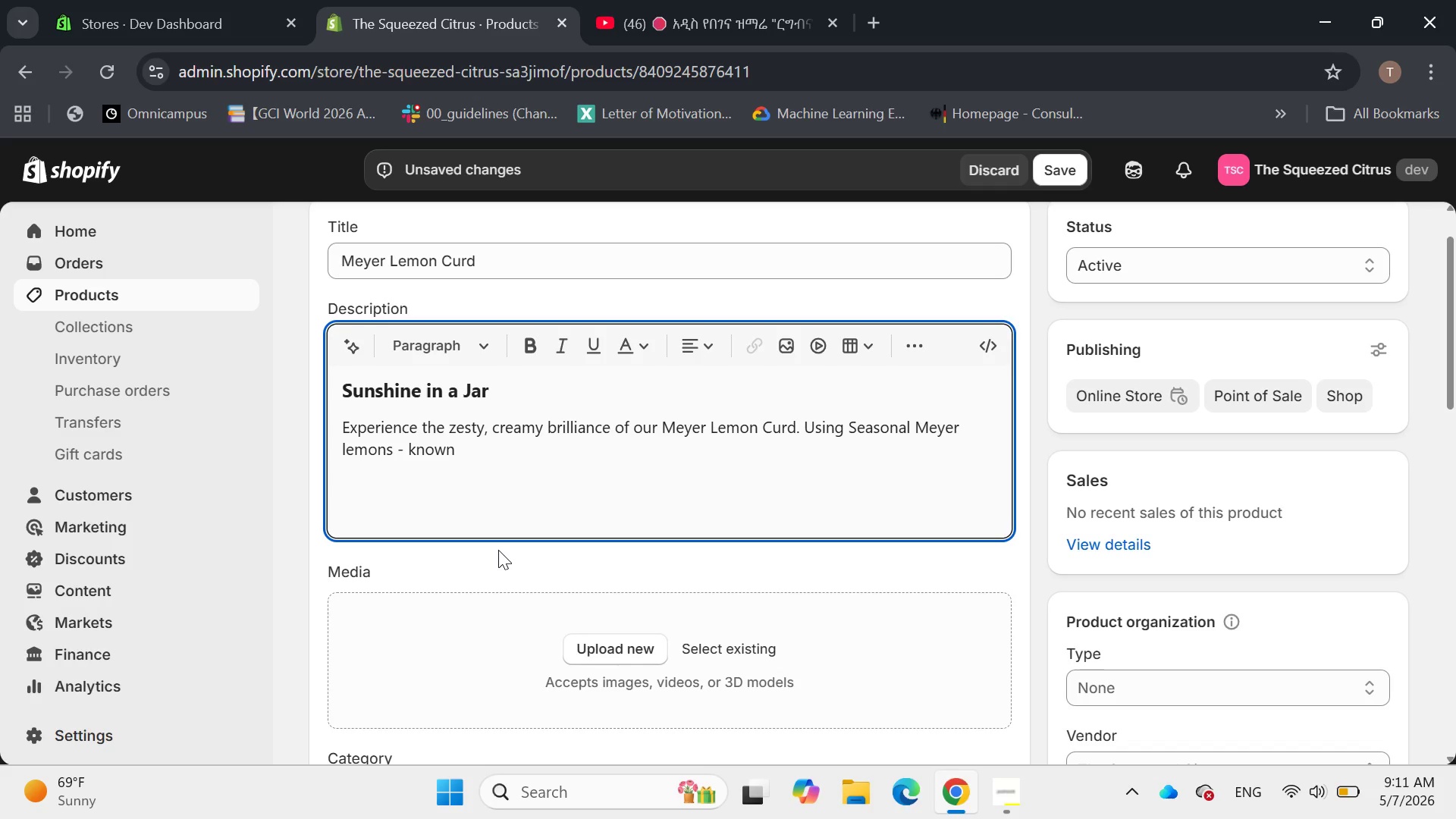 
wait(10.2)
 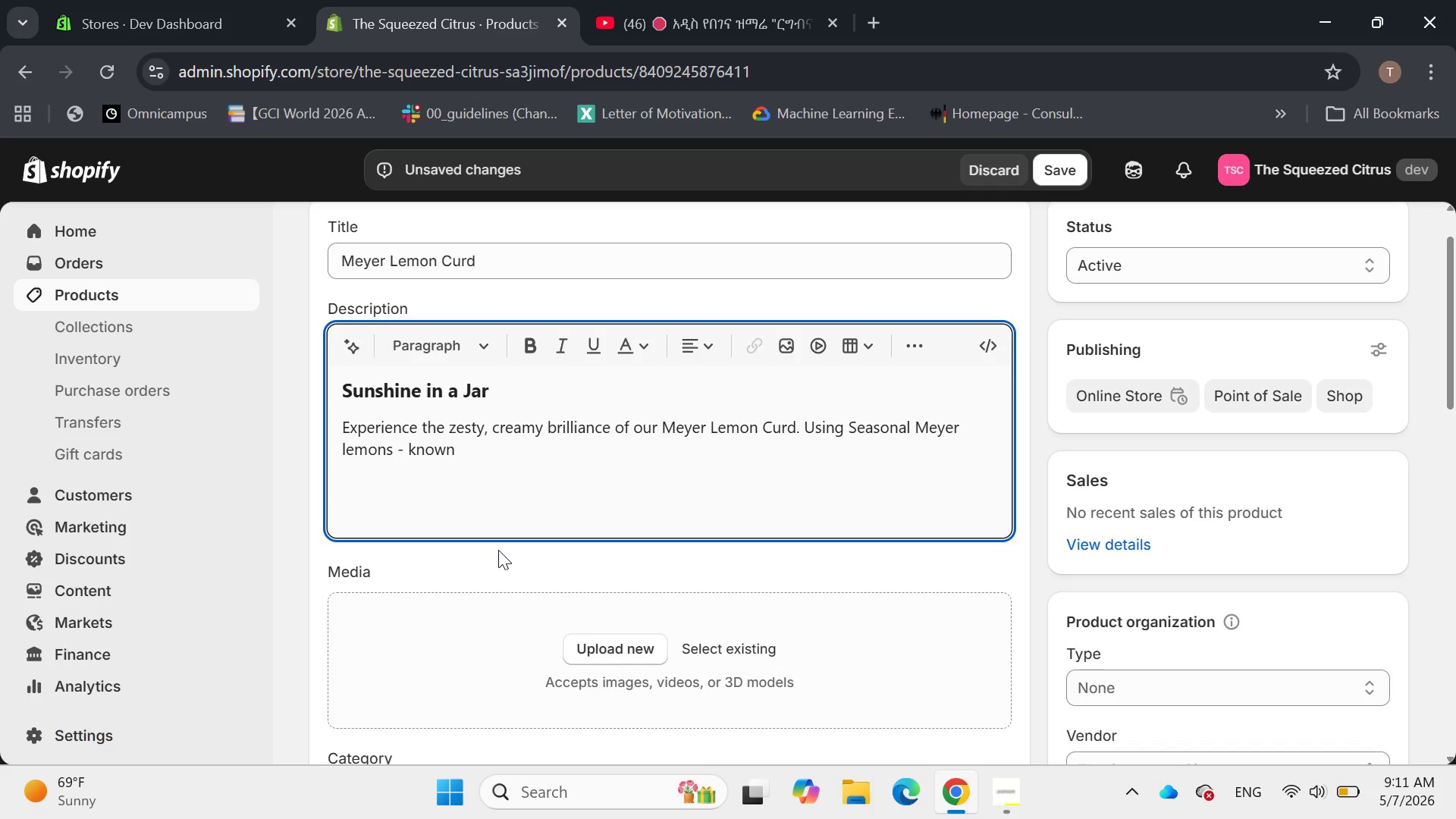 
key(Backspace)
type( for their sweeter, less acidic pro)
 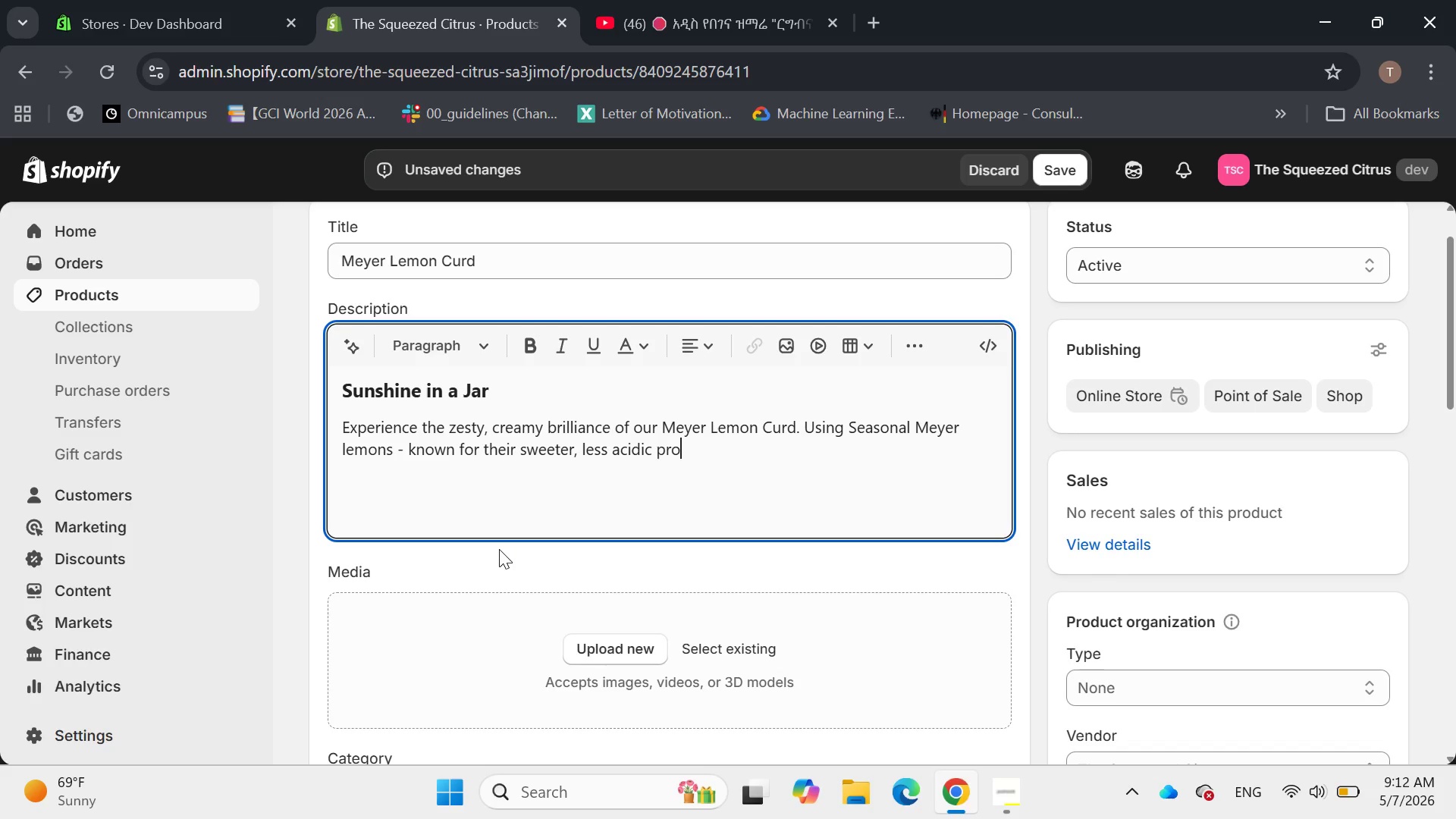 
wait(7.62)
 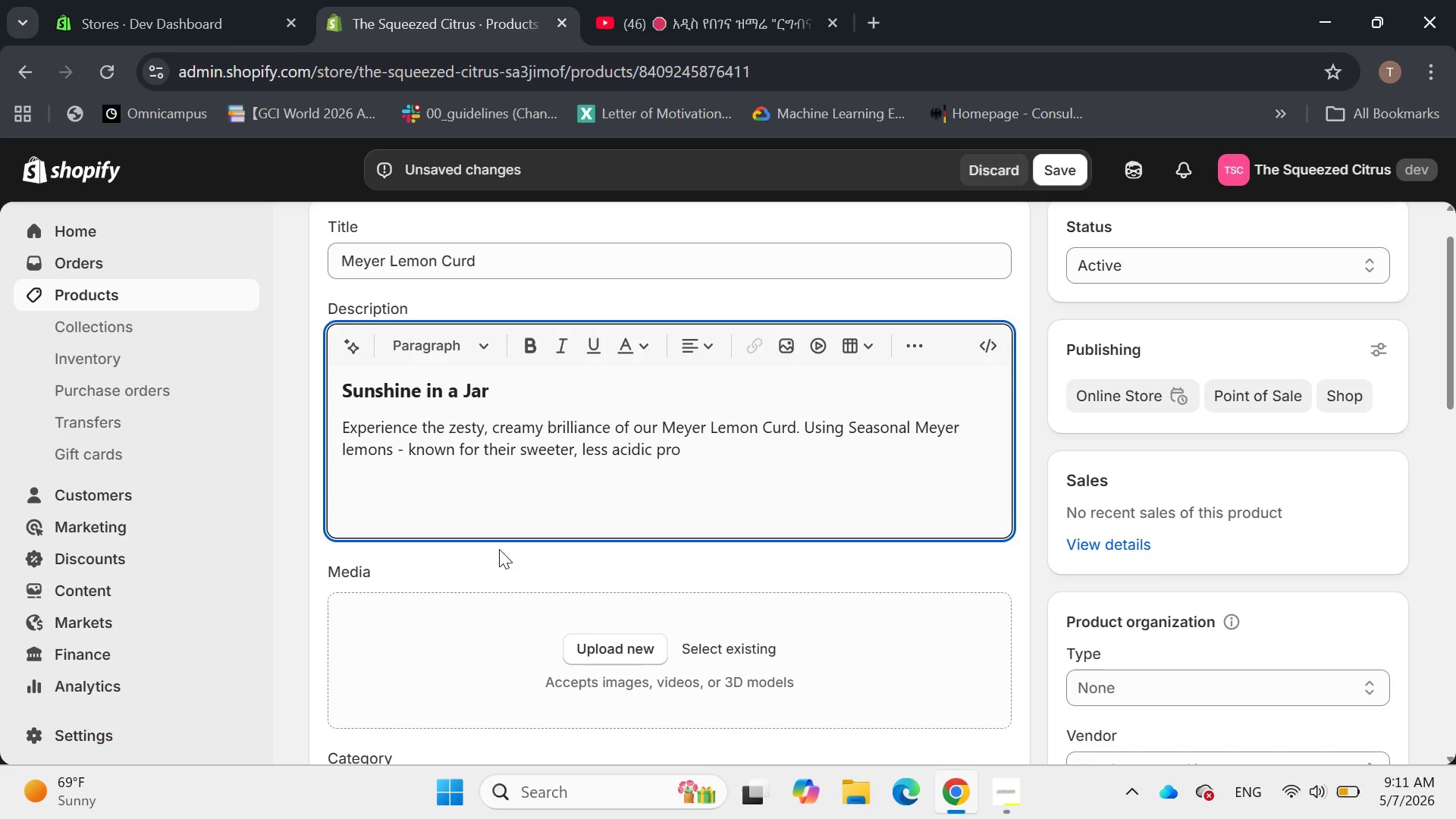 
type(file-we've ct)
key(Backspace)
type(reated a spread that )
 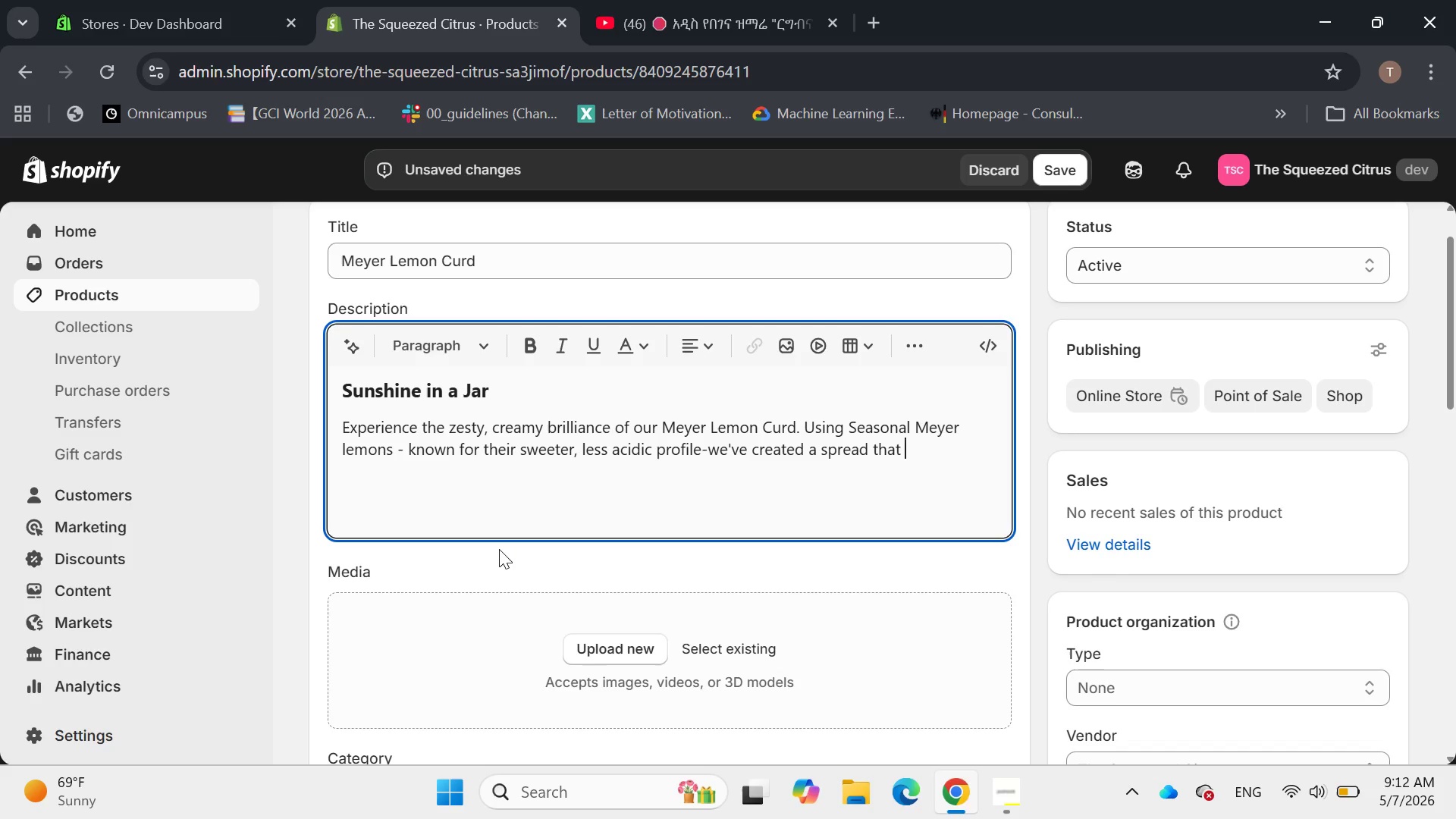 
type(is bright, velve)
 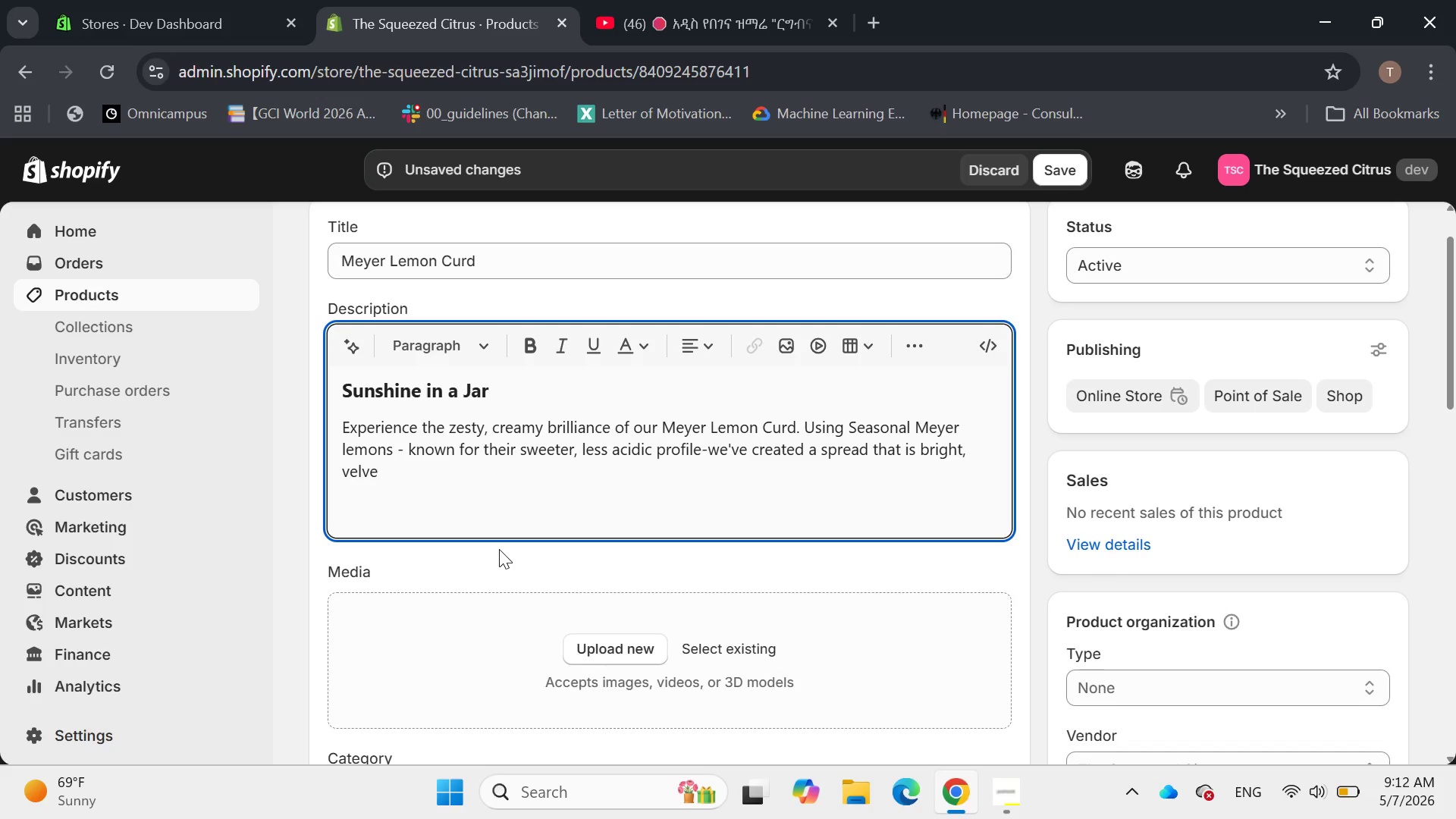 
type(ty, and inte)
 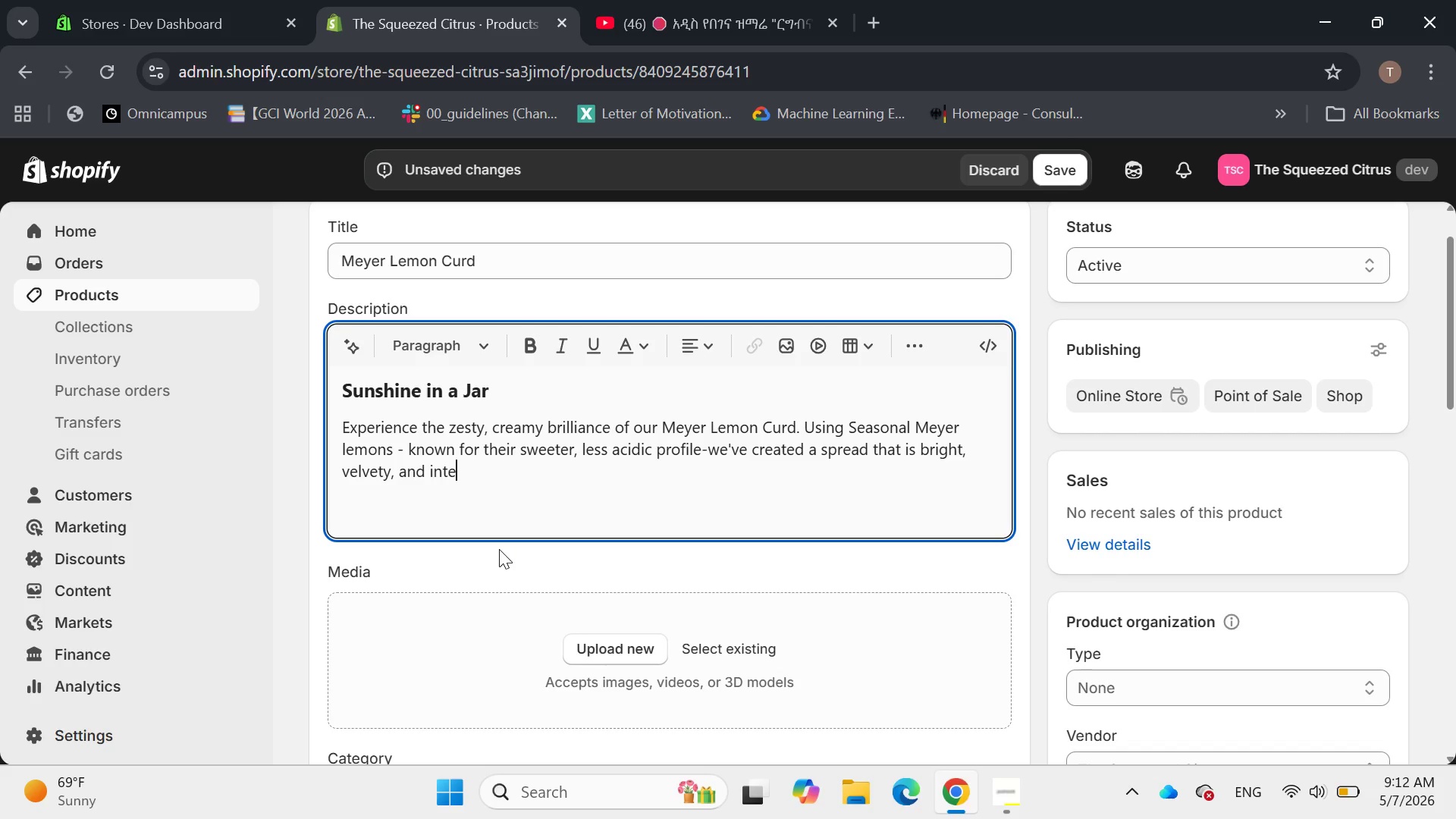 
type(nsely citrusy.)
 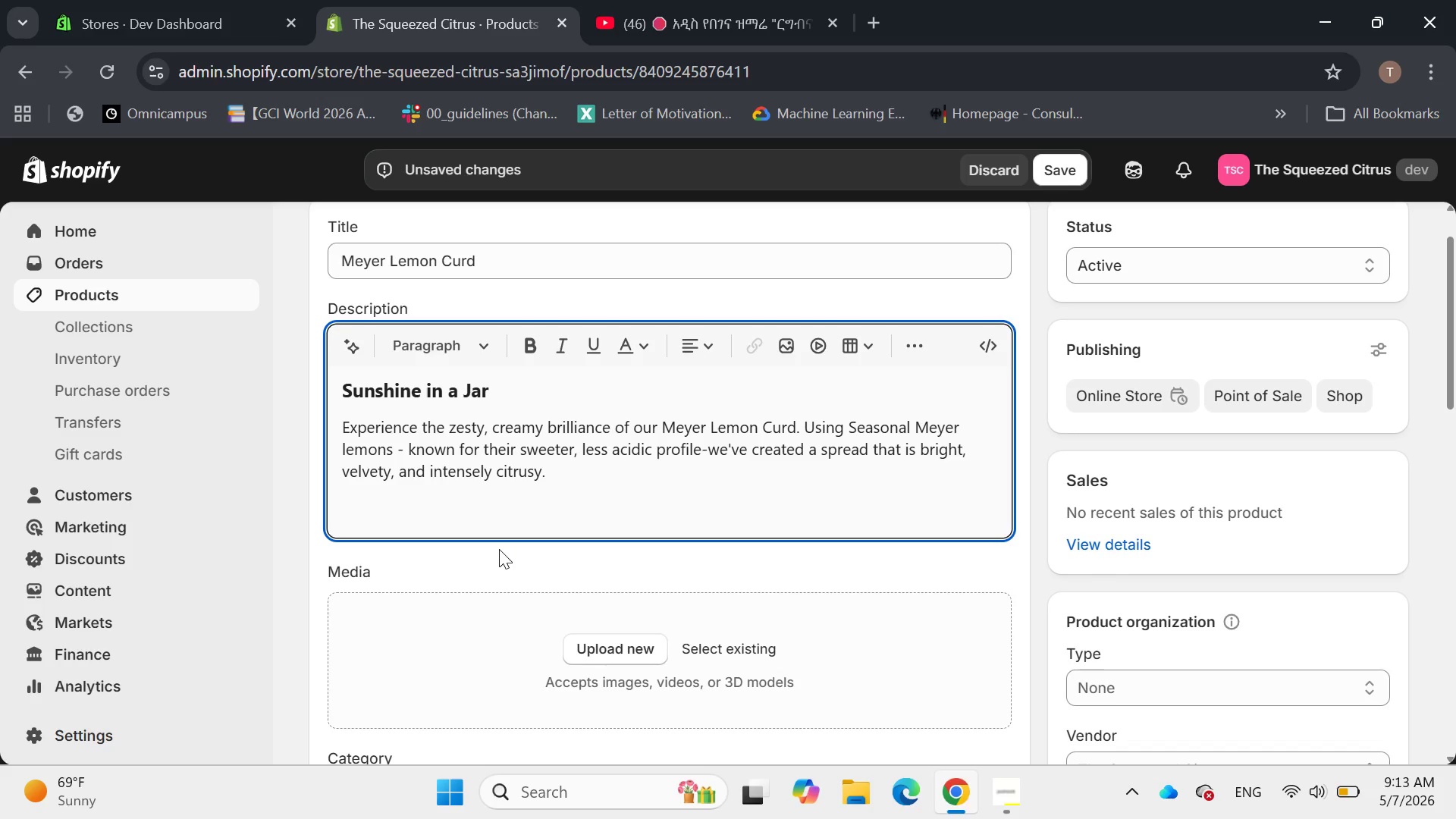 
key(Enter)
 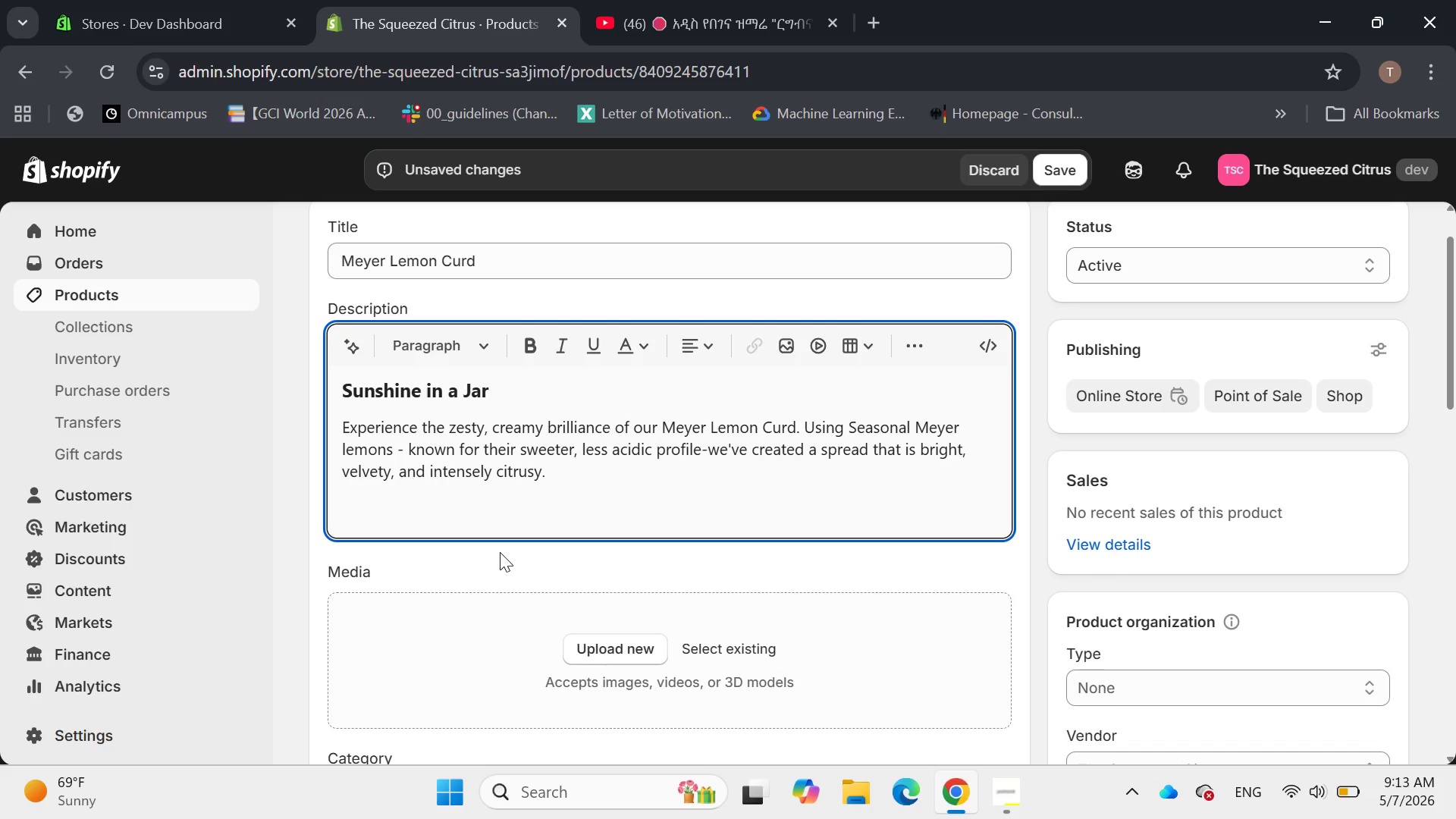 
wait(9.2)
 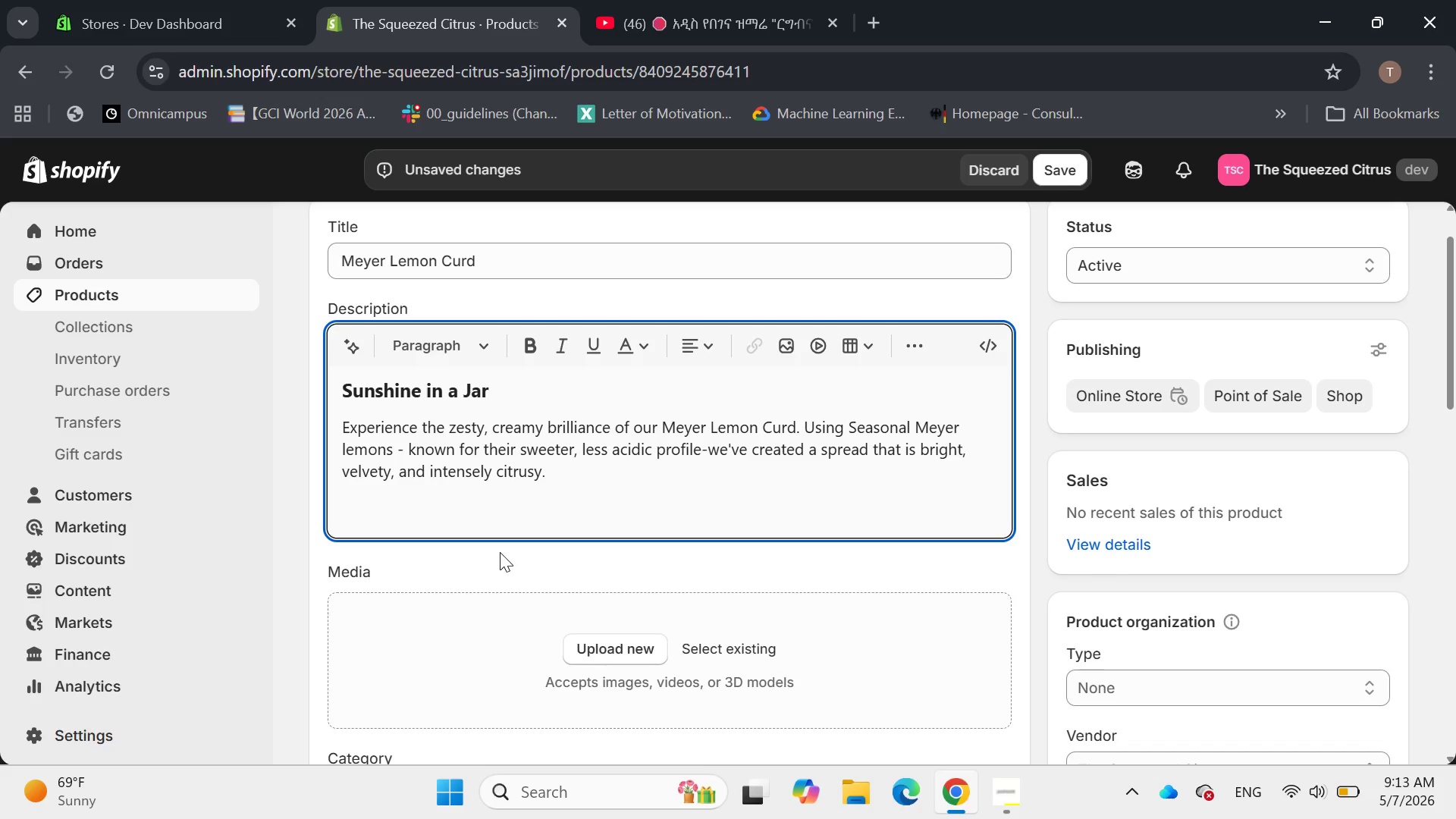 
left_click([915, 345])
 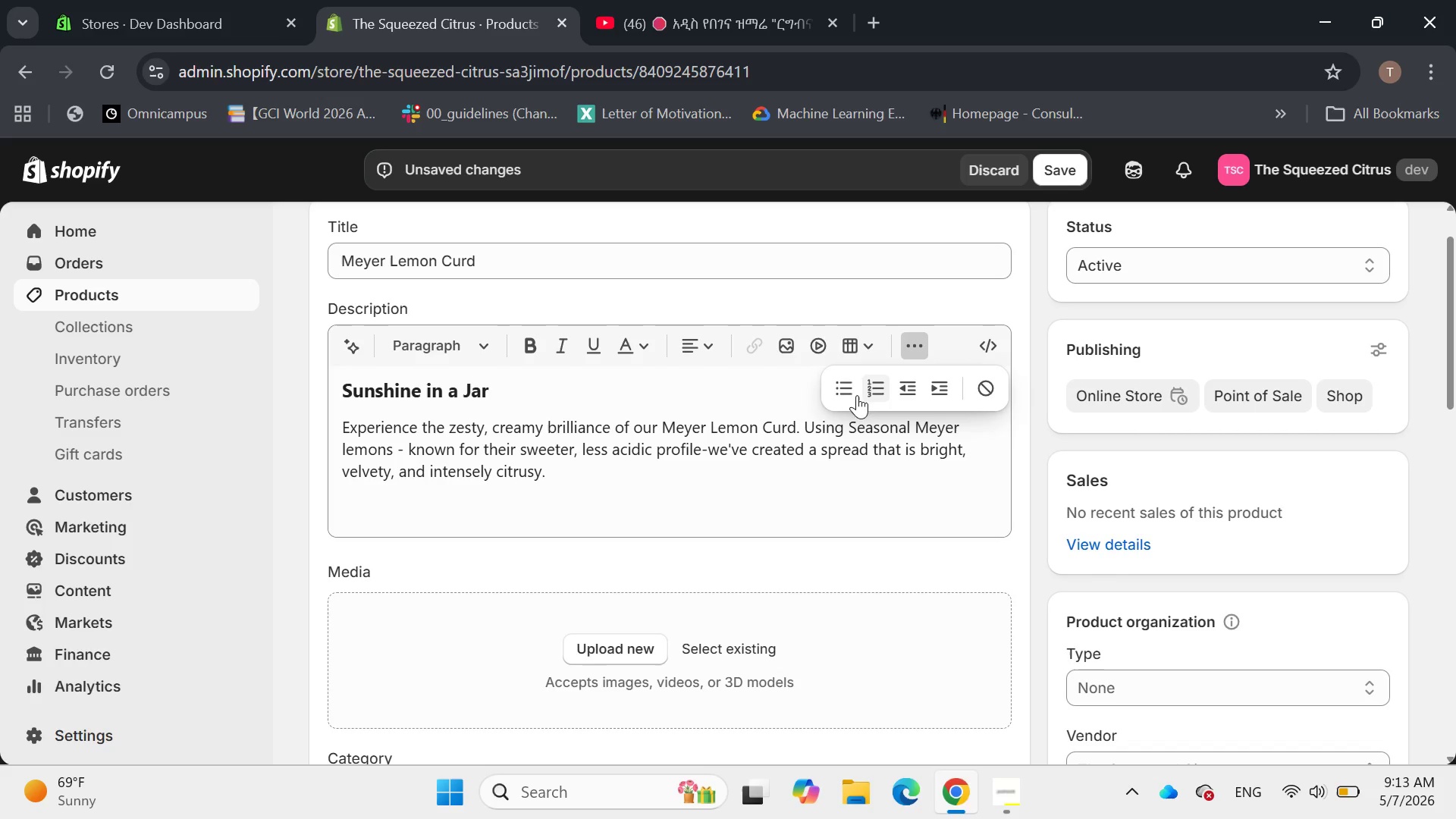 
left_click([847, 394])
 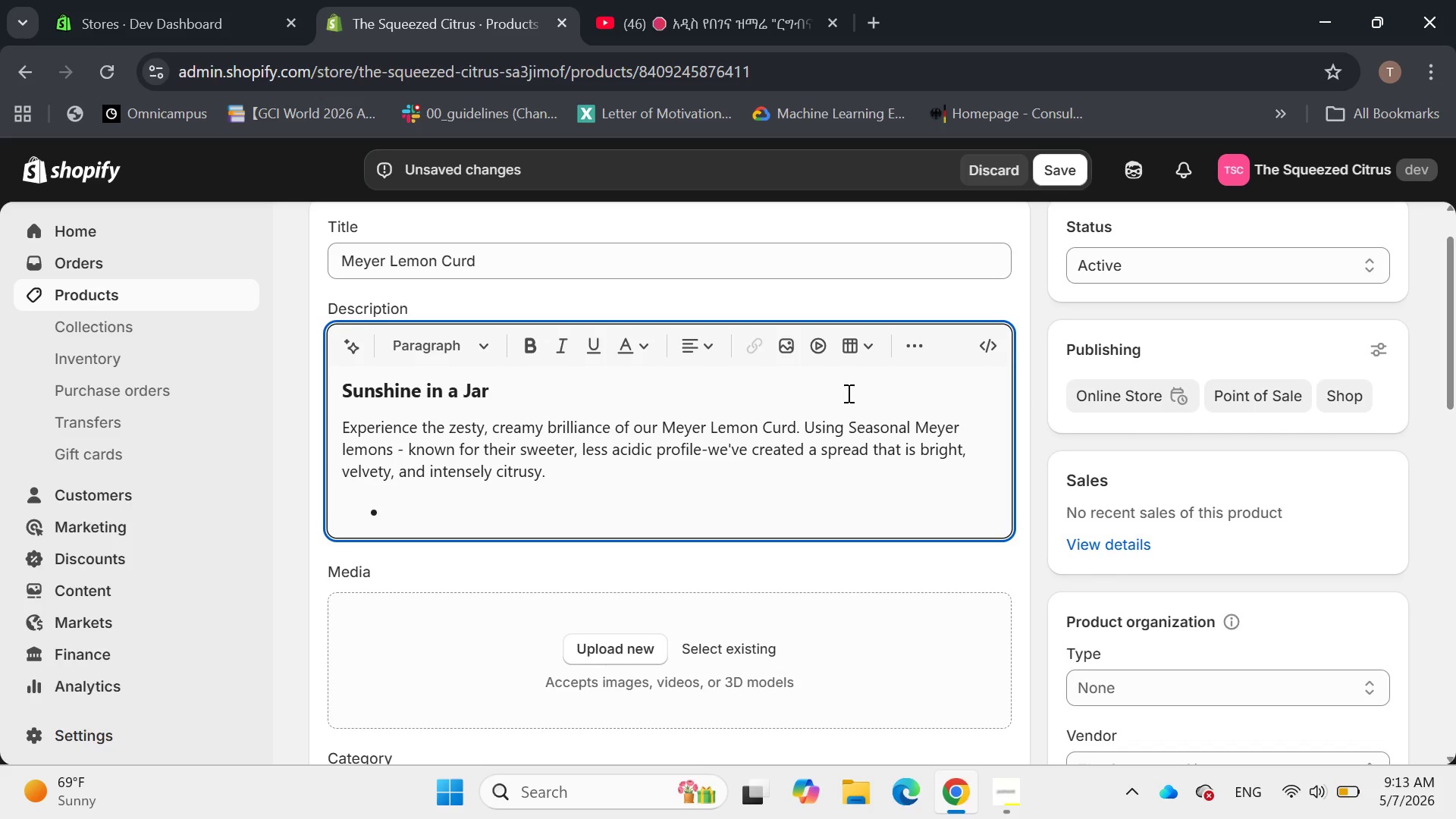 
type(Texture: Silky-smooth and )
 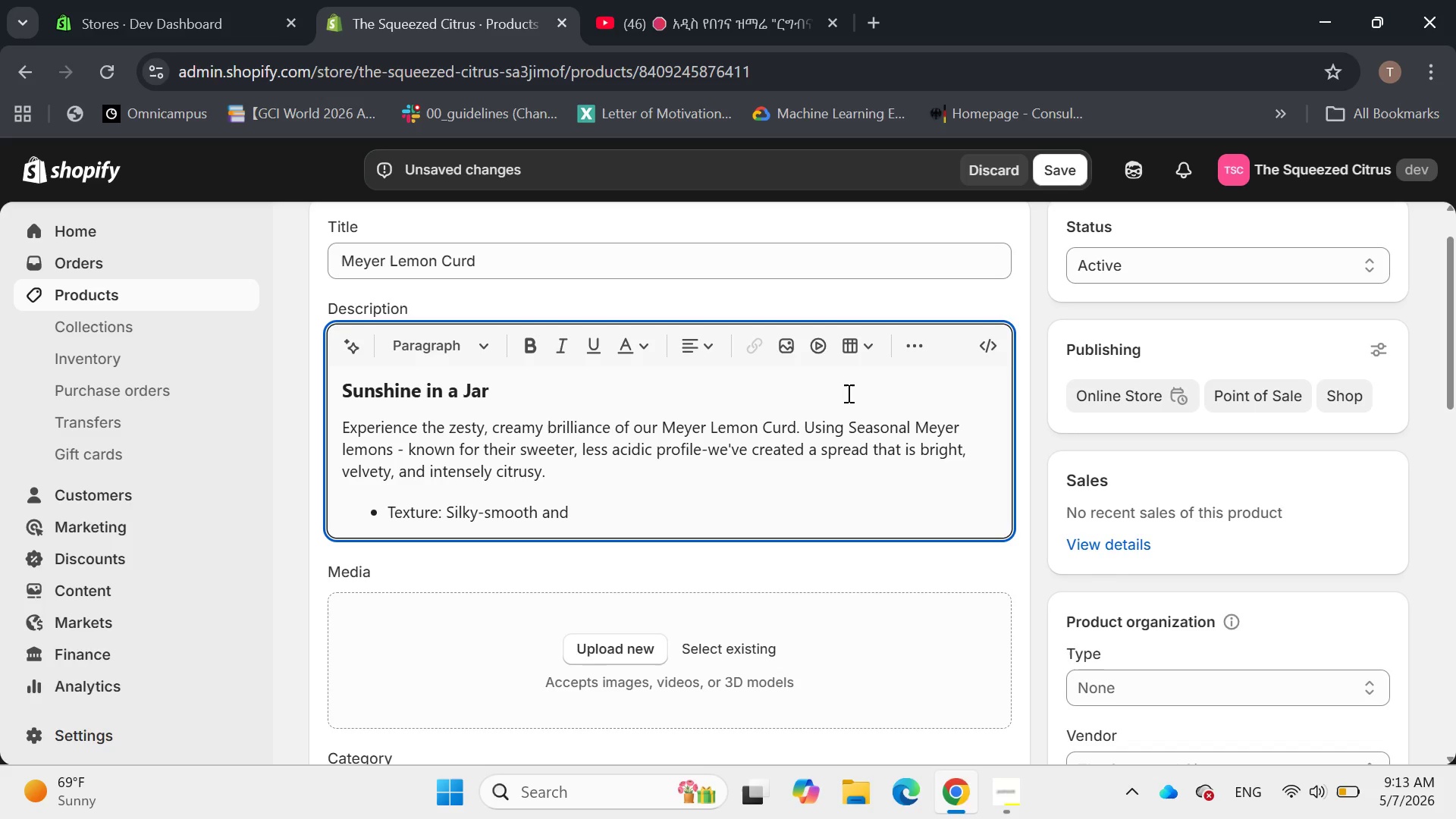 
type(buttery.)
 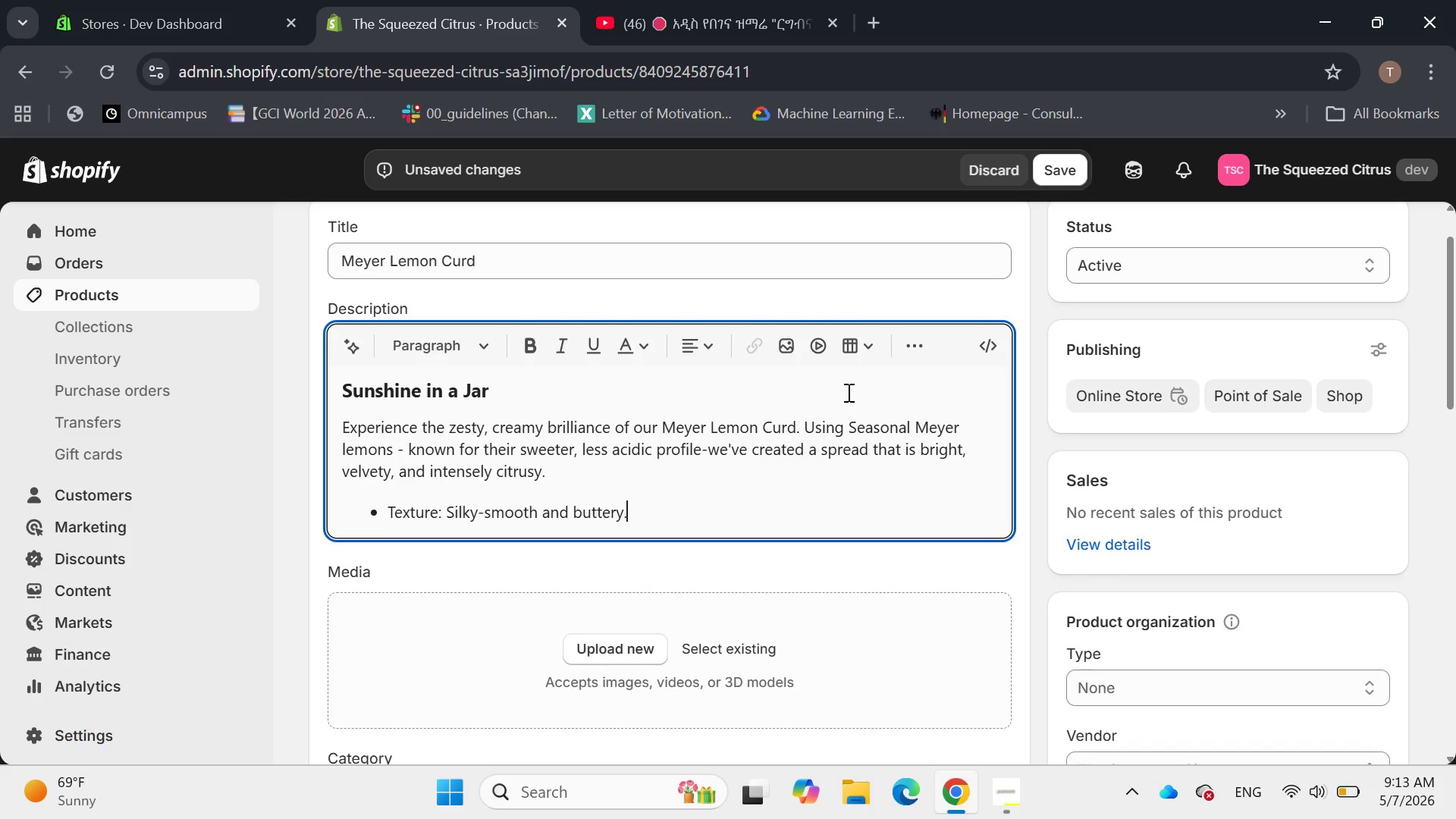 
key(Enter)
 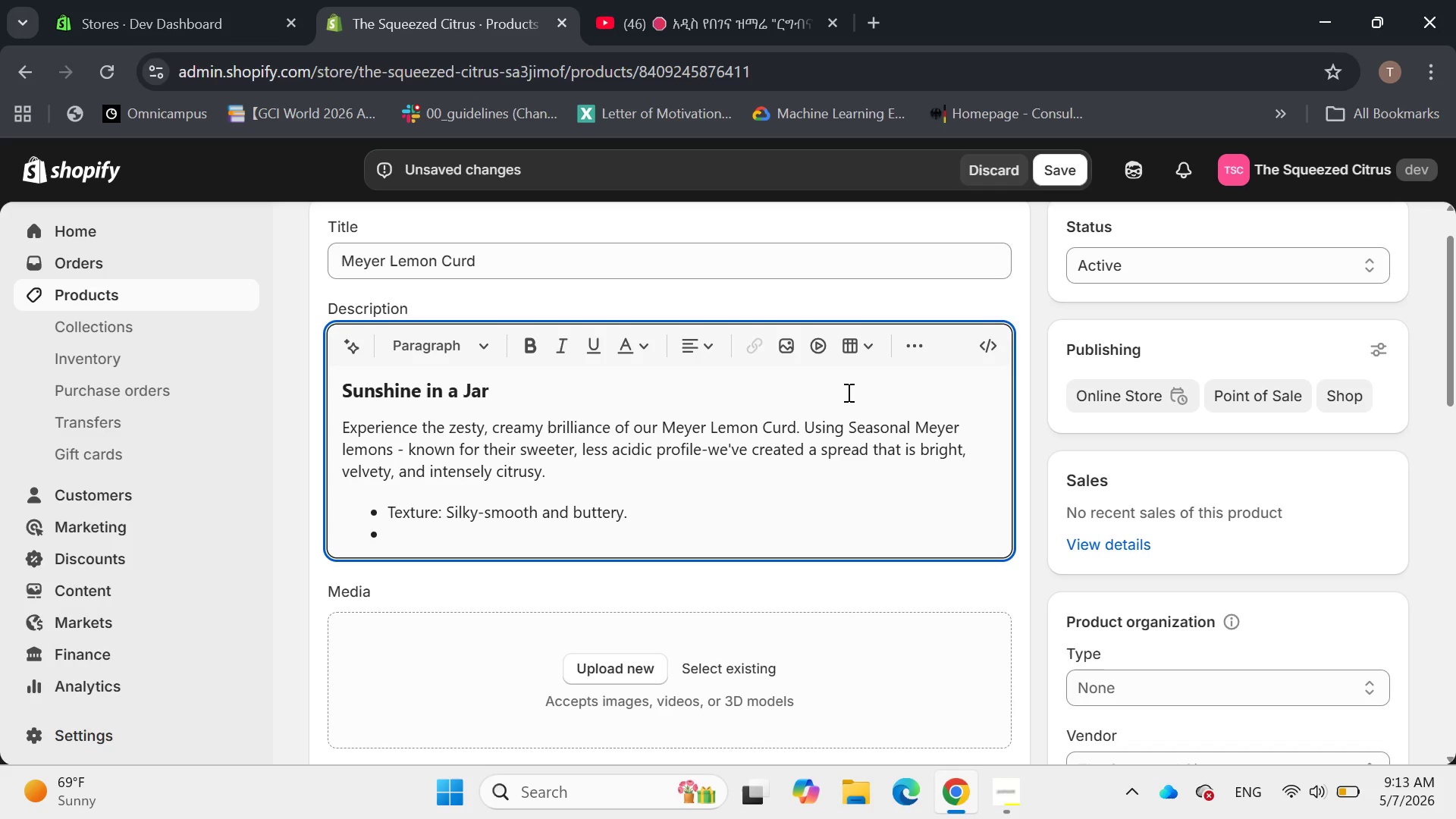 
type(Uses: Ade)
key(Backspace)
key(Backspace)
type( de)
key(Backspace)
type(ream )
 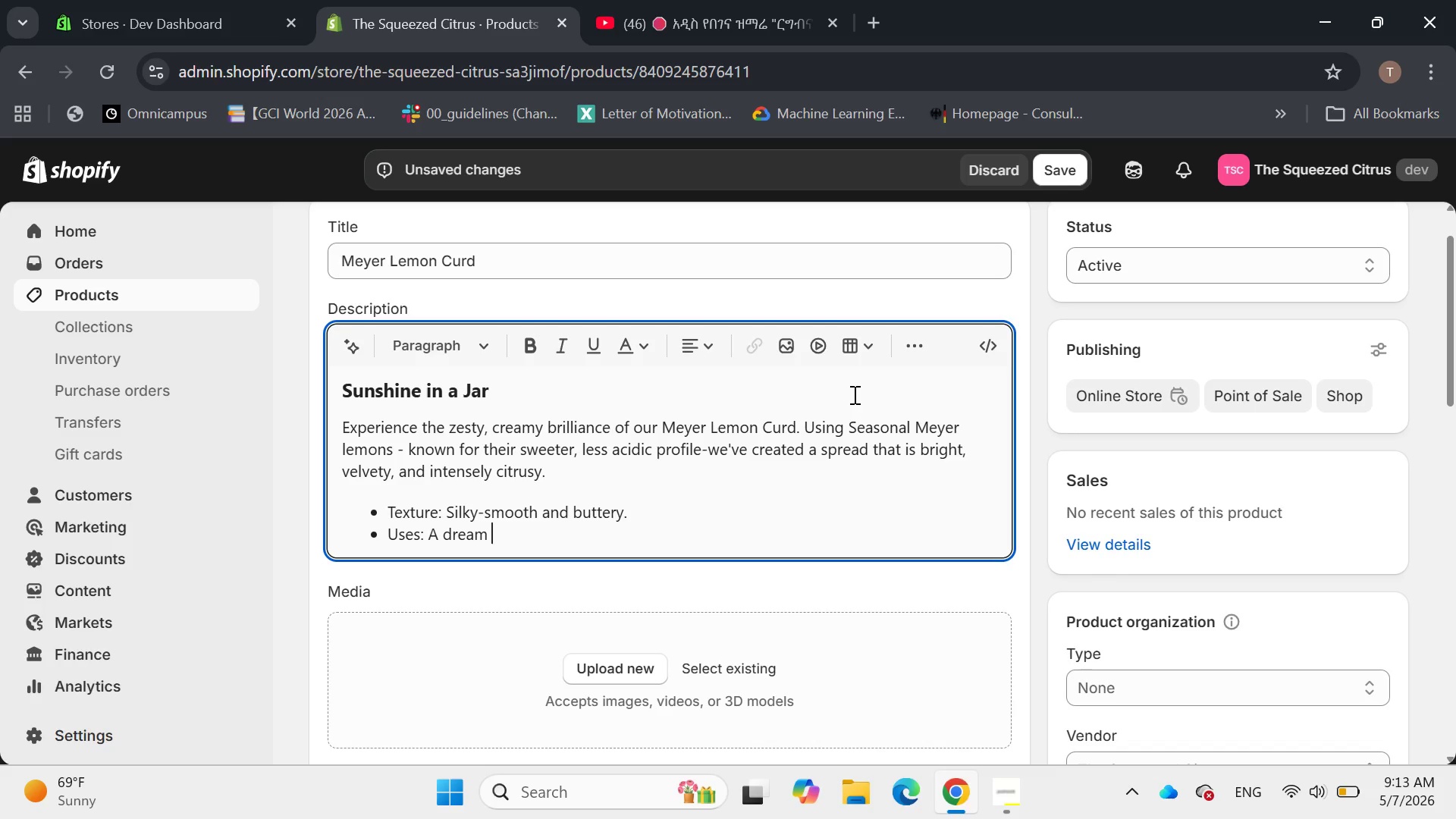 
type(topping for waffles, )
 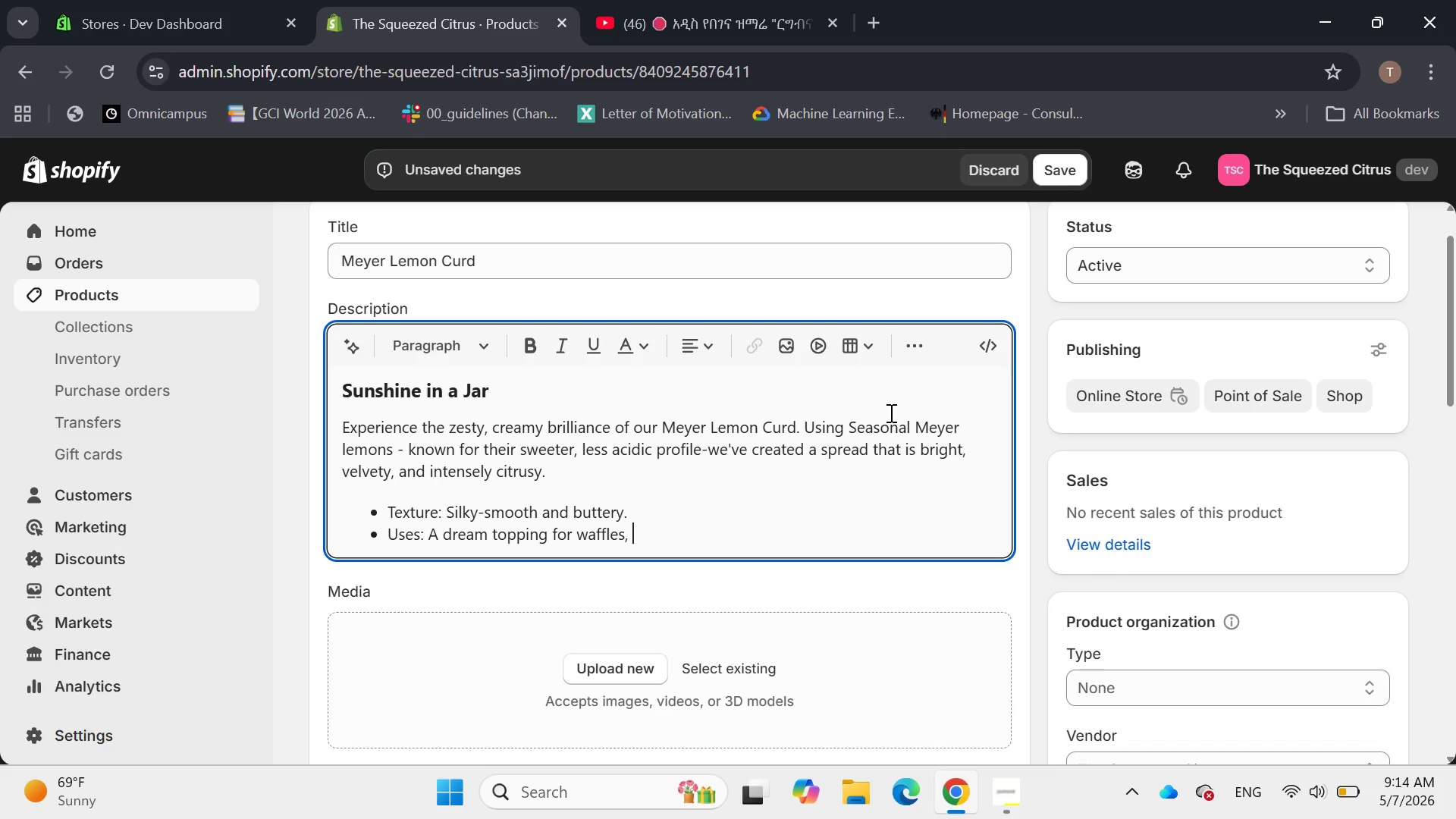 
type(crepes)
 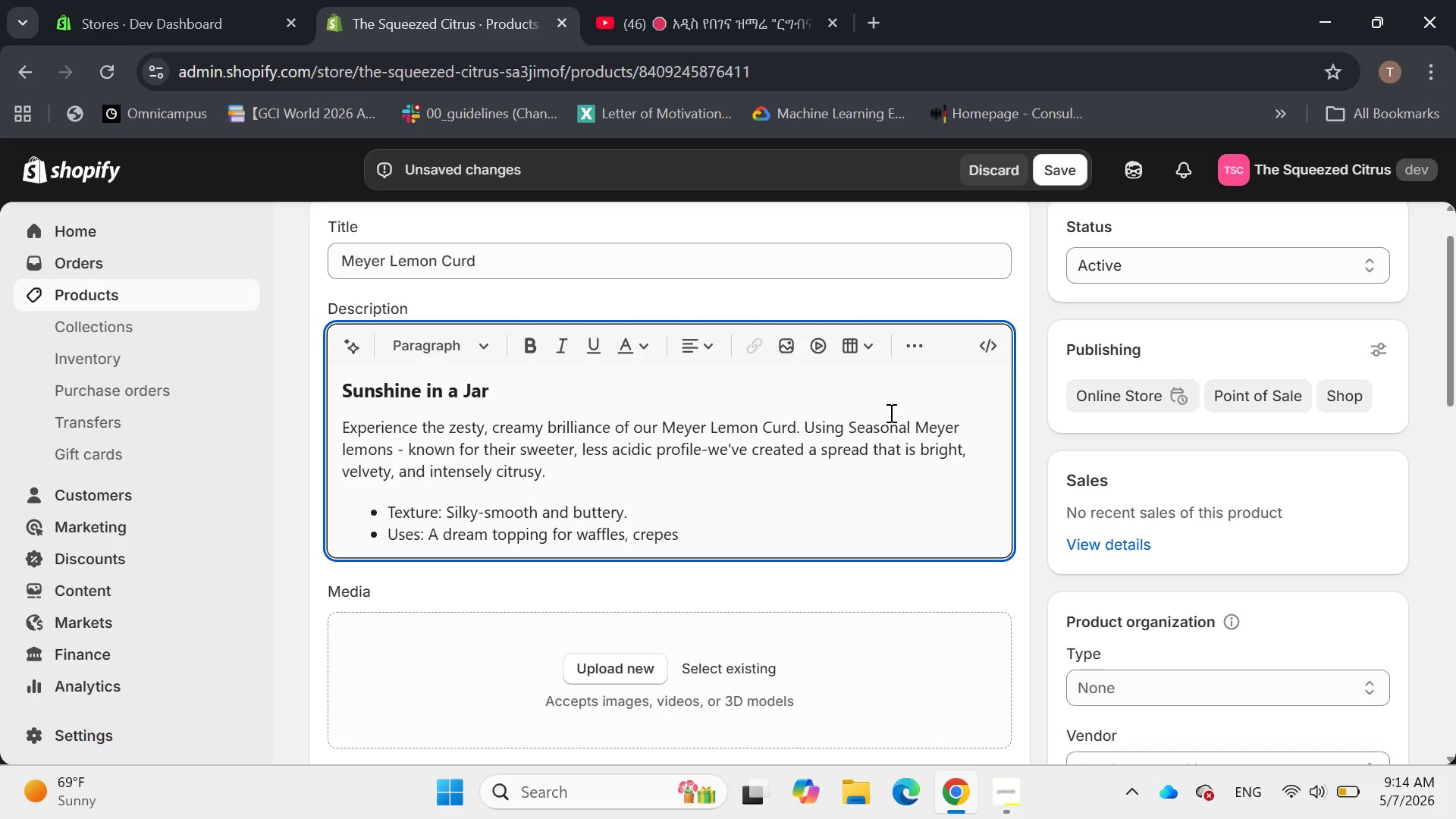 
key(Period)
 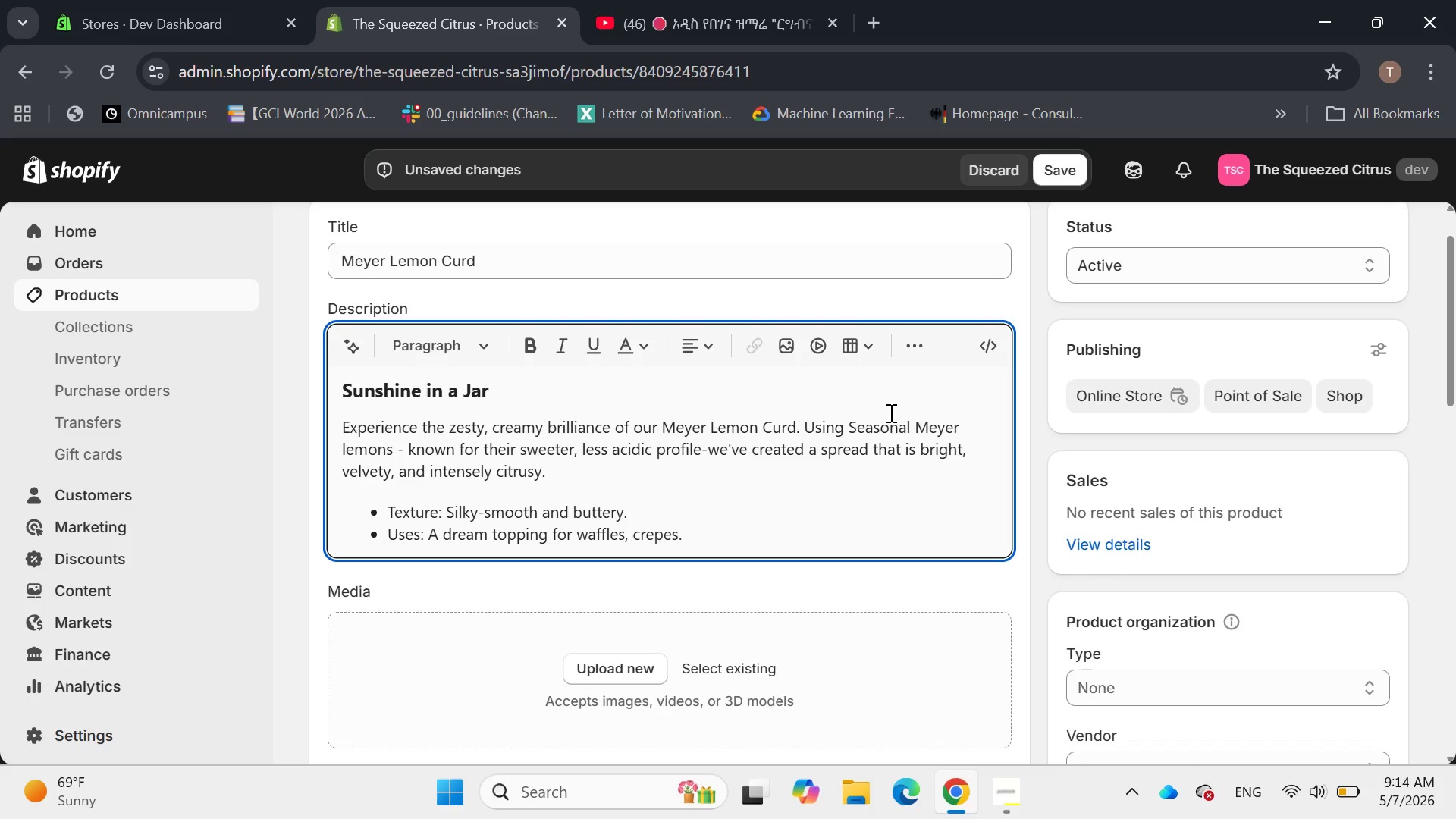 
key(Backspace)
type(, or as)
 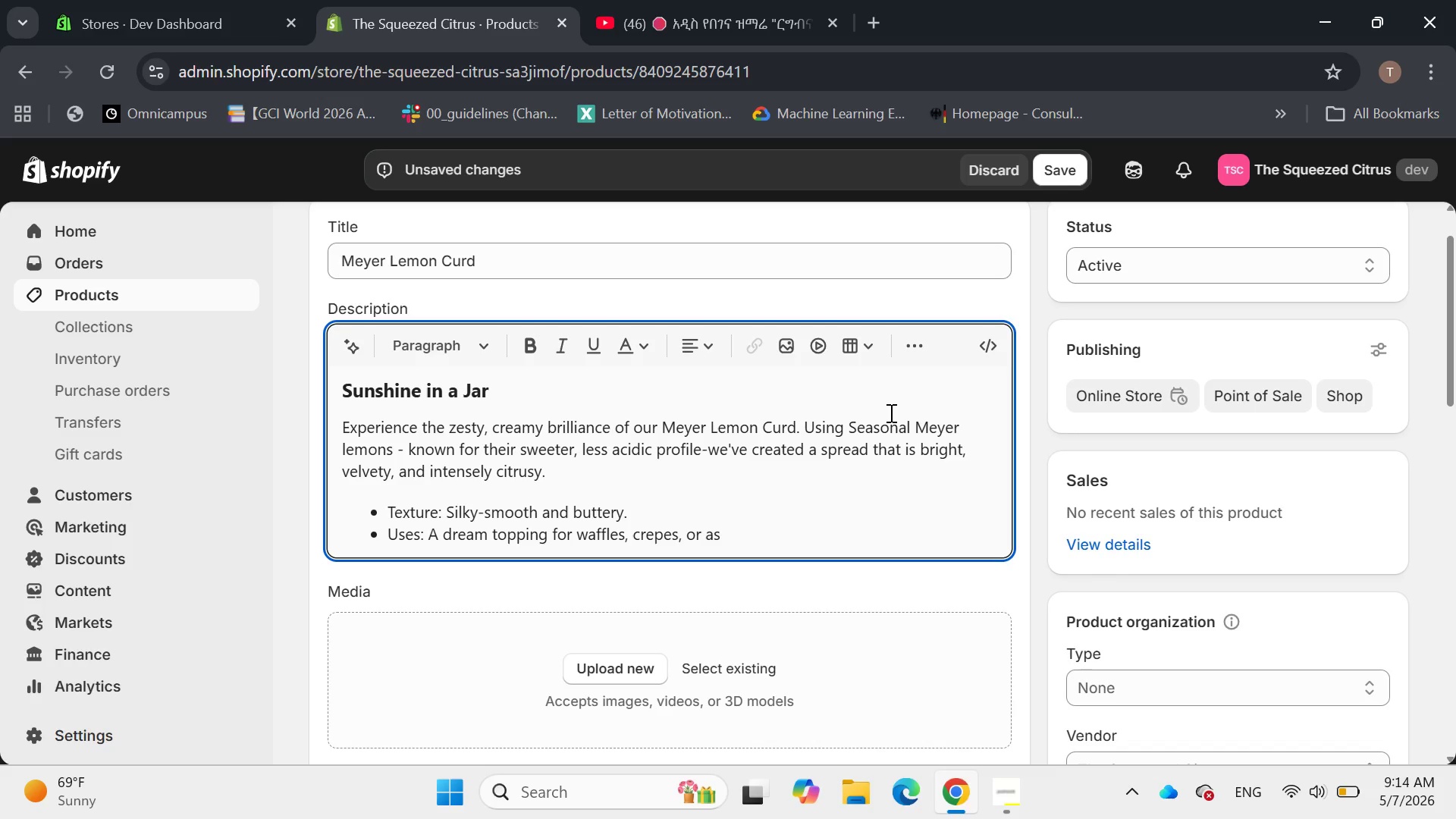 
type( a filling for tart shells.)
 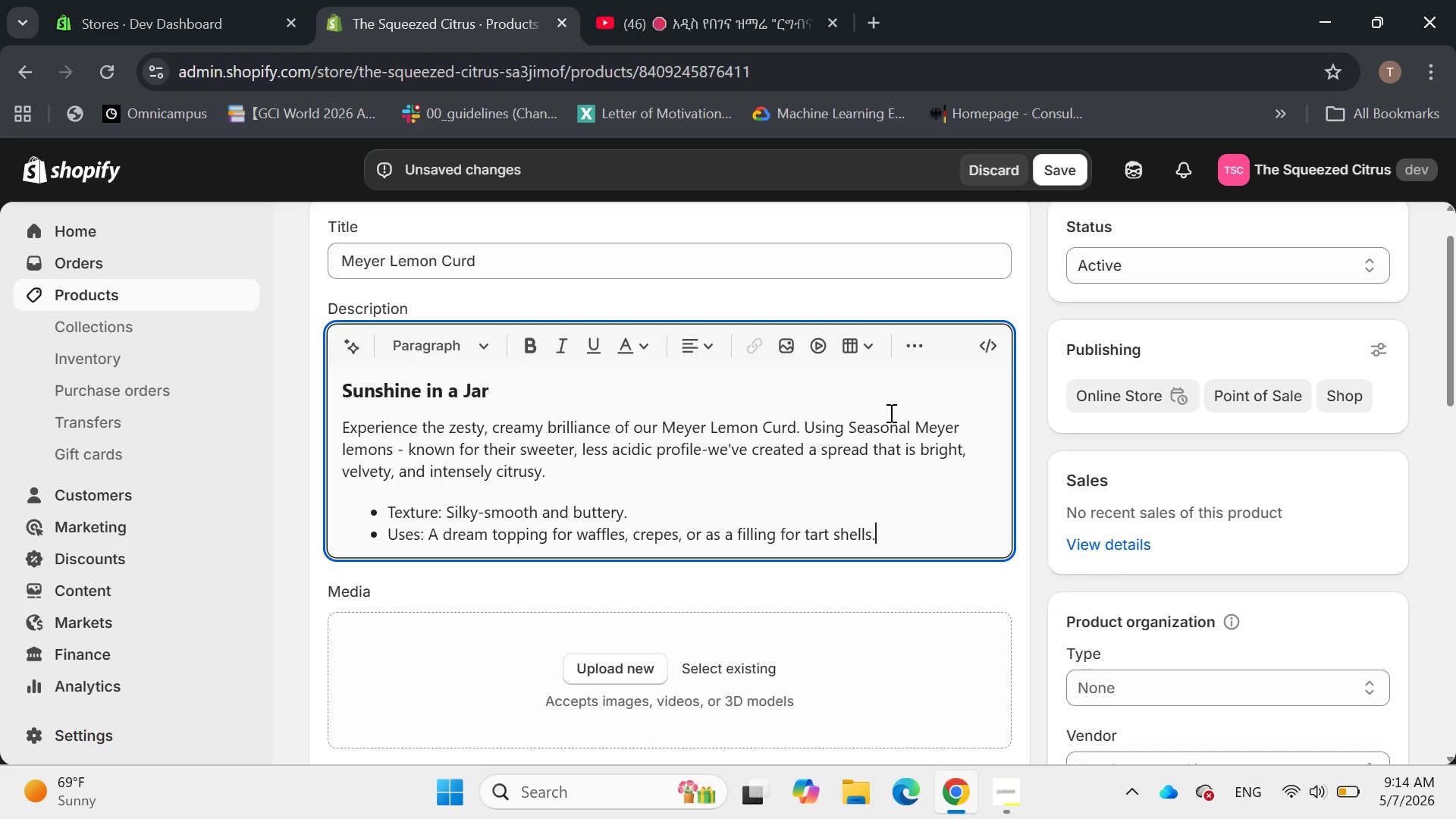 
key(Enter)
 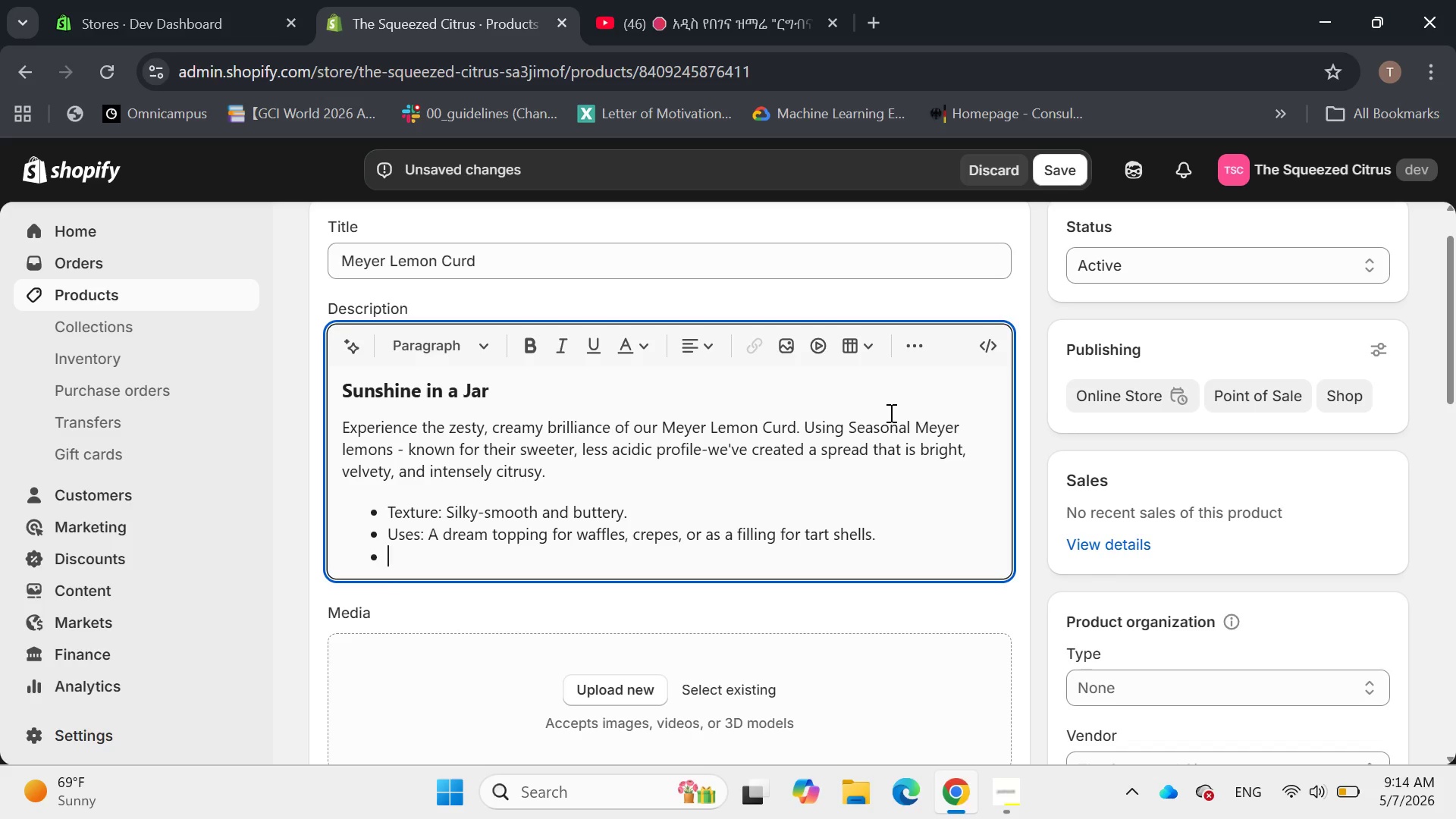 
wait(6.02)
 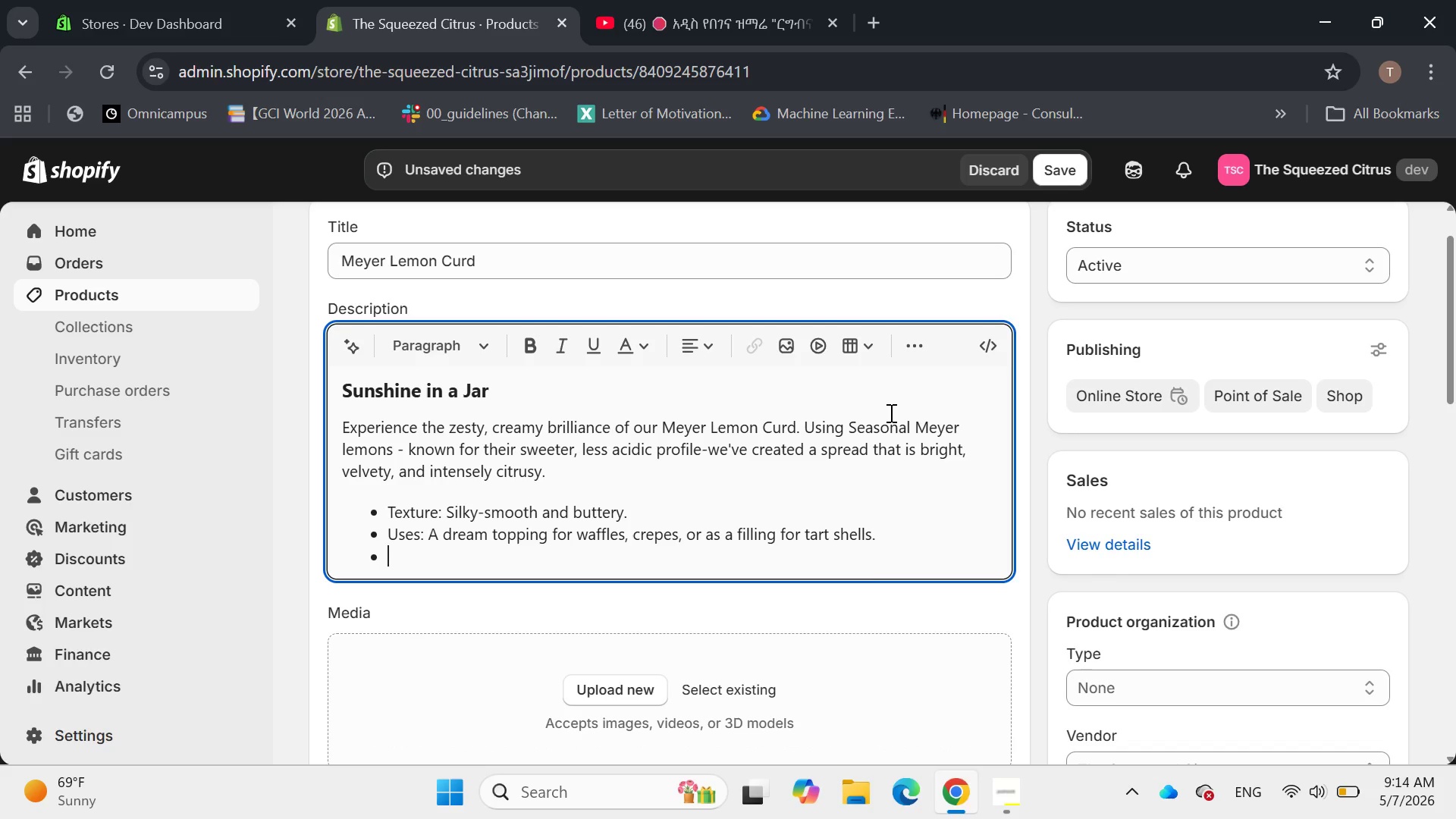 
type(Freshness: Made with fresh juice and zest for maximun ==)
key(Backspace)
key(Backspace)
key(Backspace)
key(Backspace)
type(m fla)
 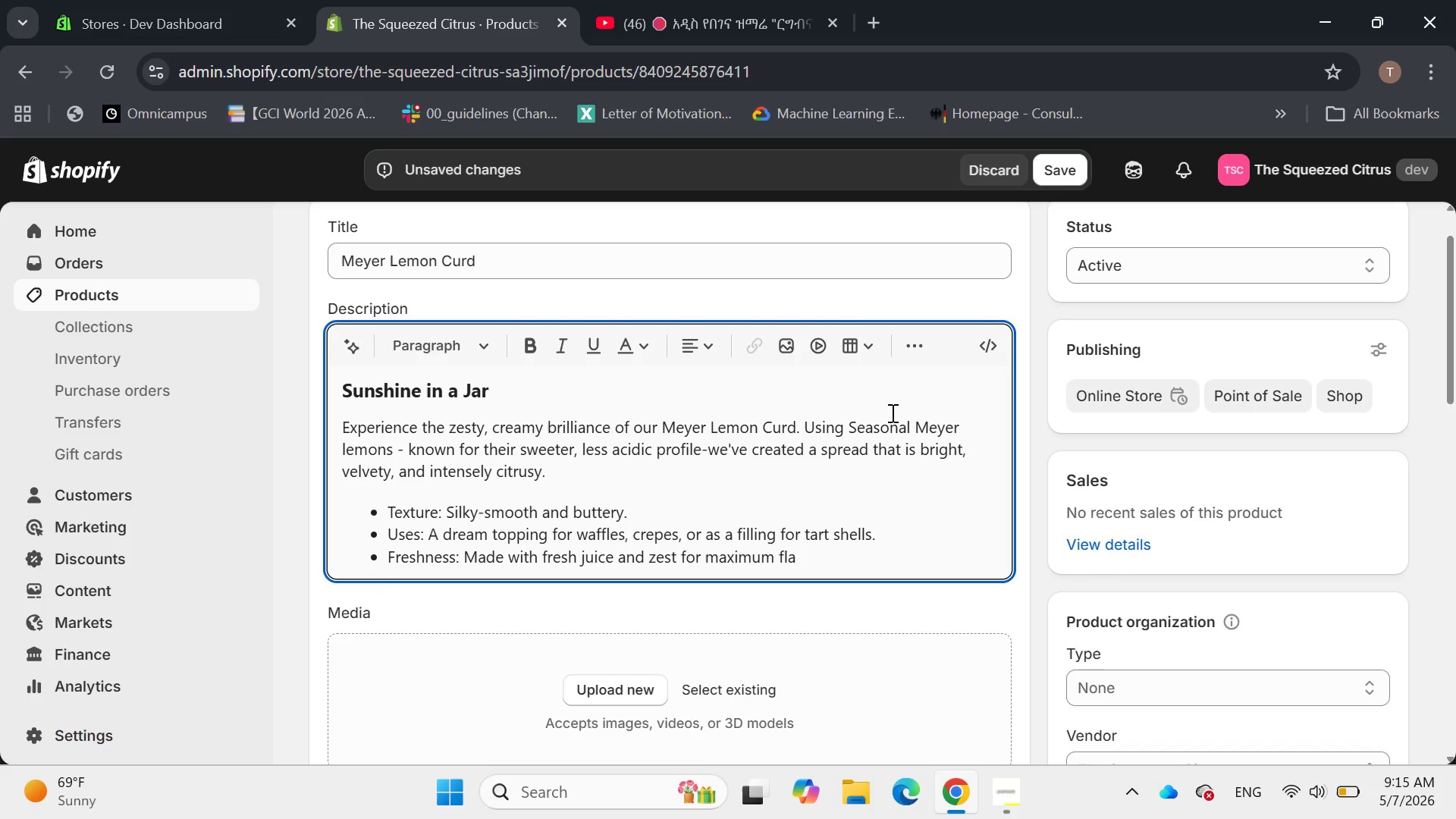 
wait(6.95)
 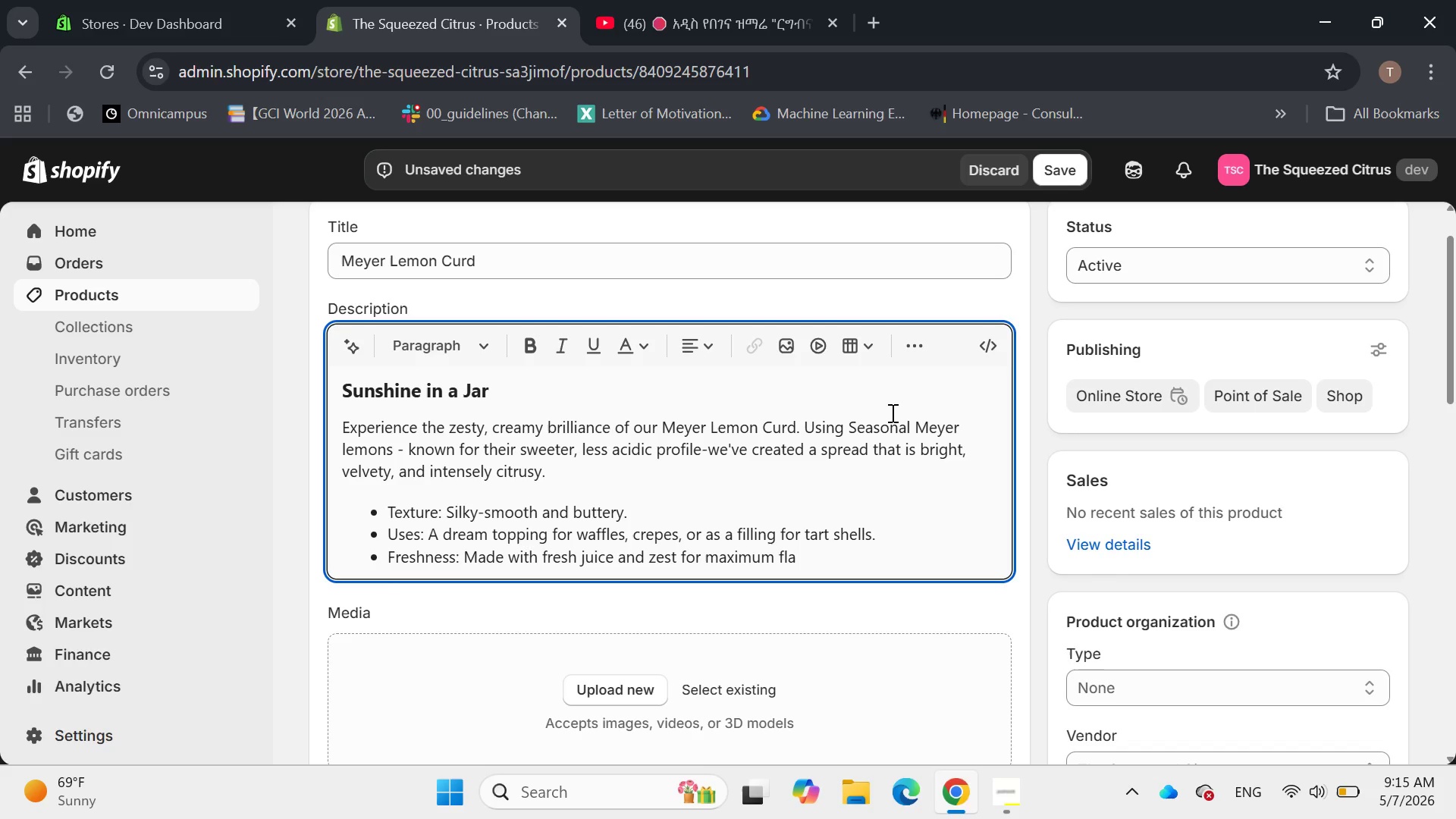 
type(vor punch.)
 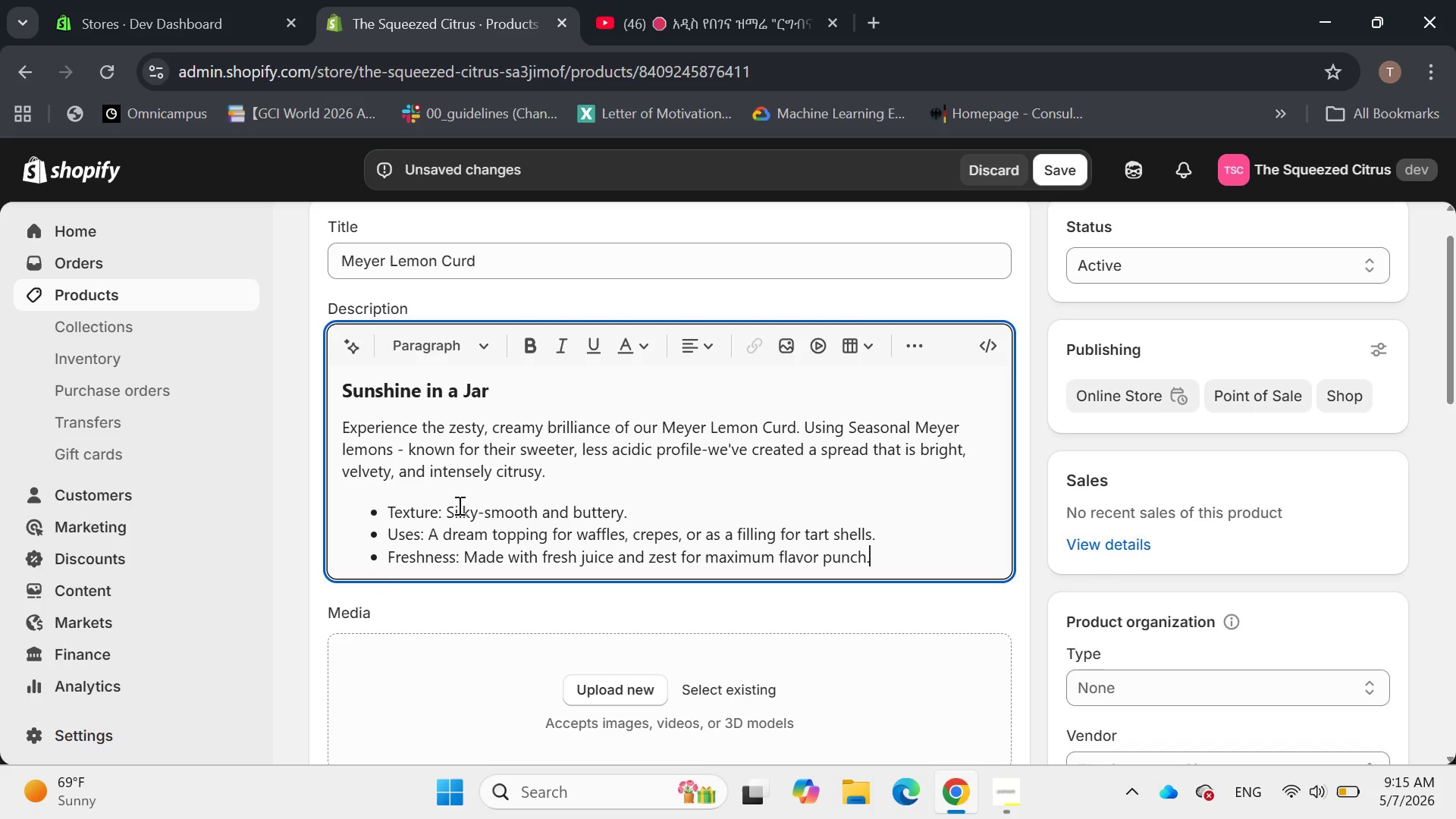 
left_click_drag(start_coordinate=[444, 507], to_coordinate=[382, 510])
 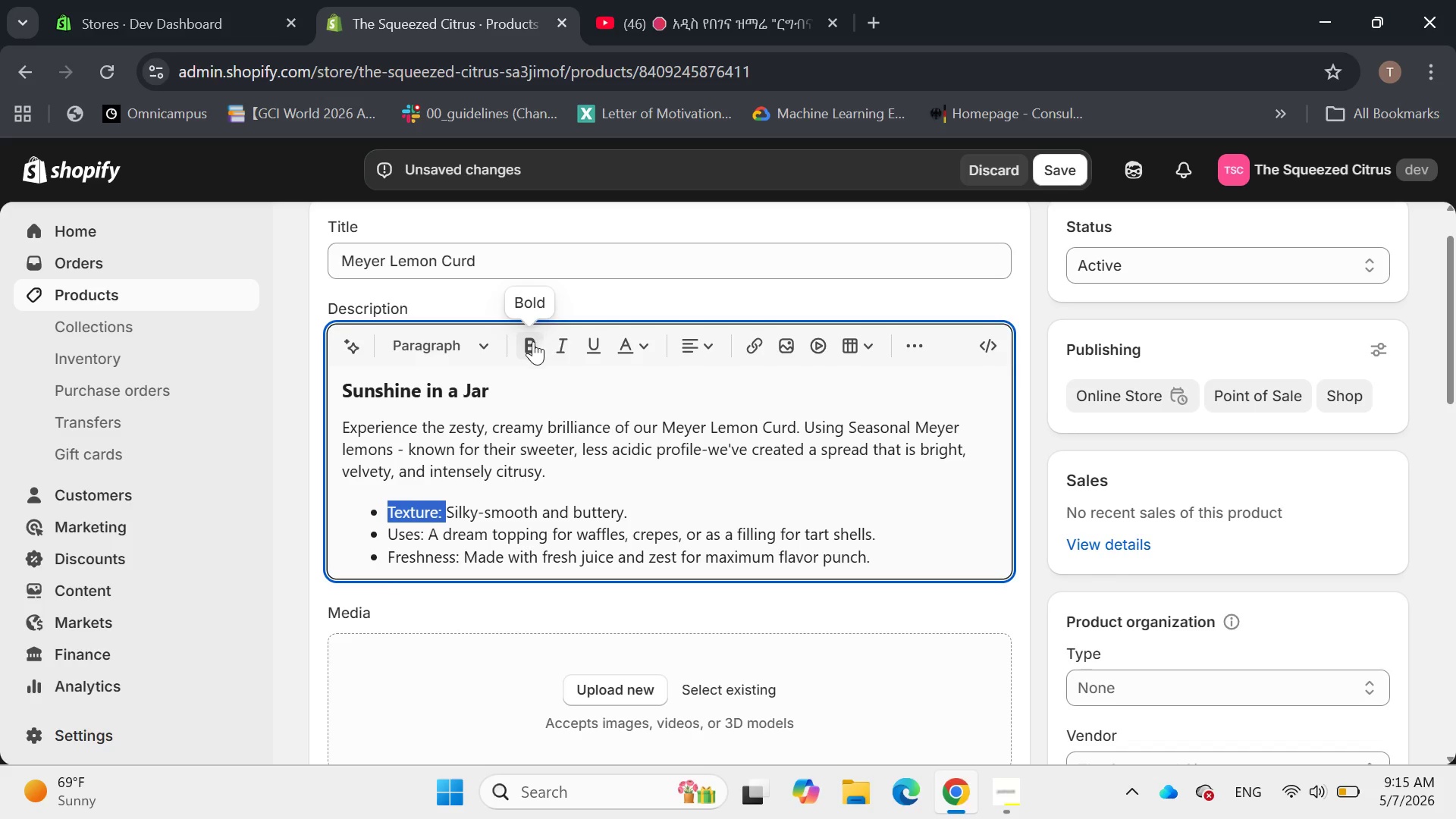 
left_click([530, 344])
 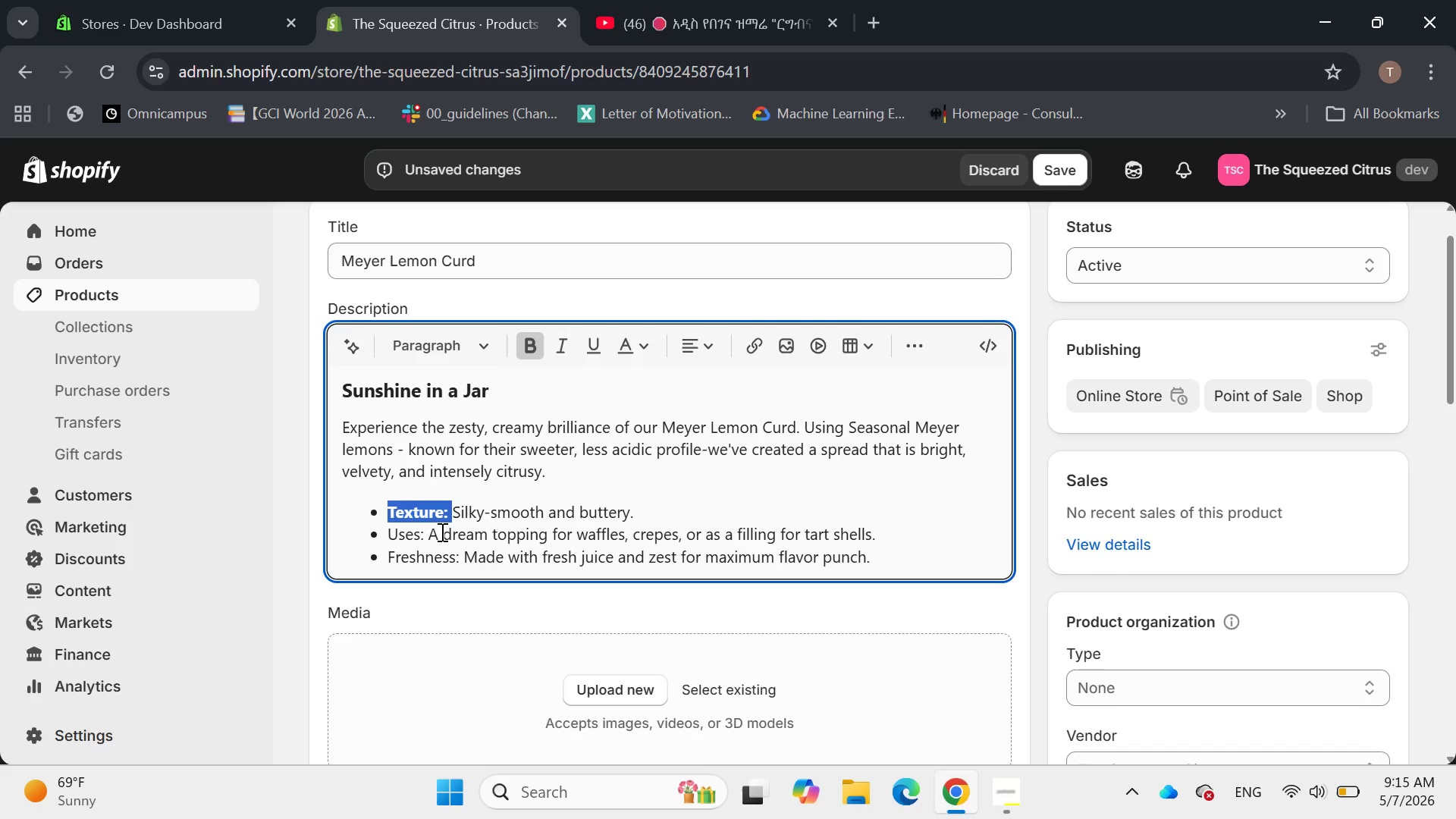 
double_click([441, 532])
 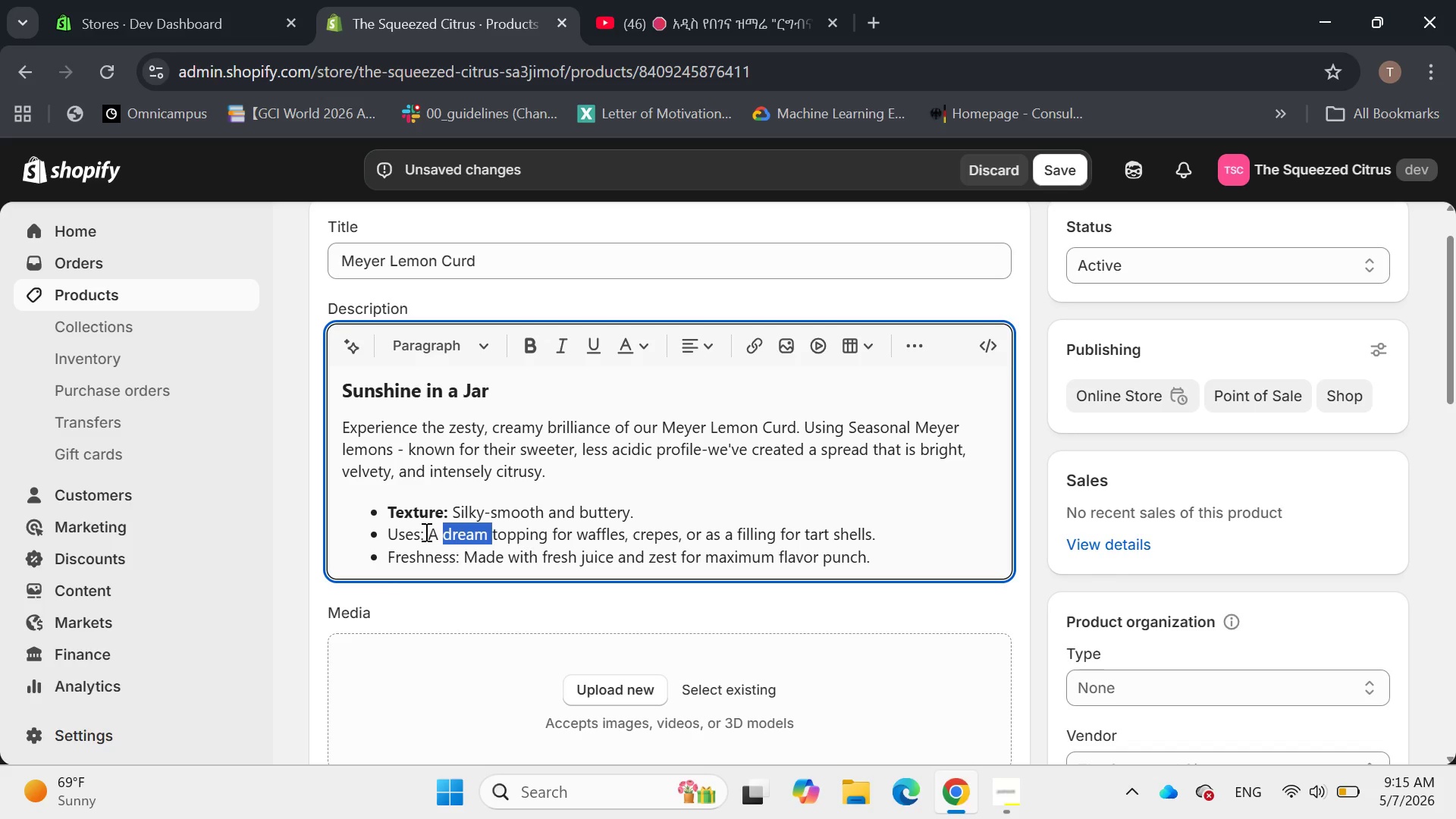 
left_click([425, 532])
 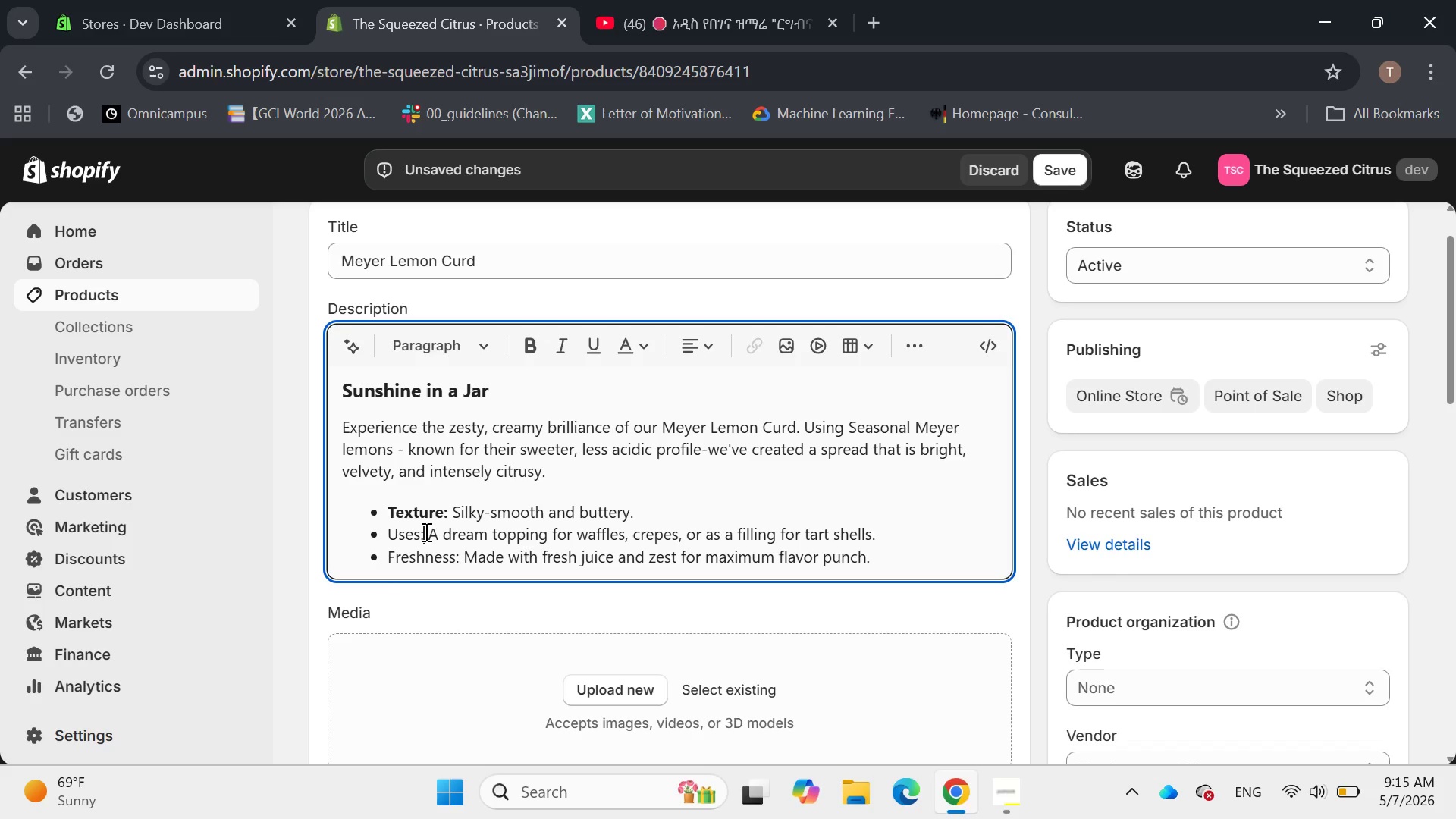 
left_click_drag(start_coordinate=[425, 532], to_coordinate=[388, 539])
 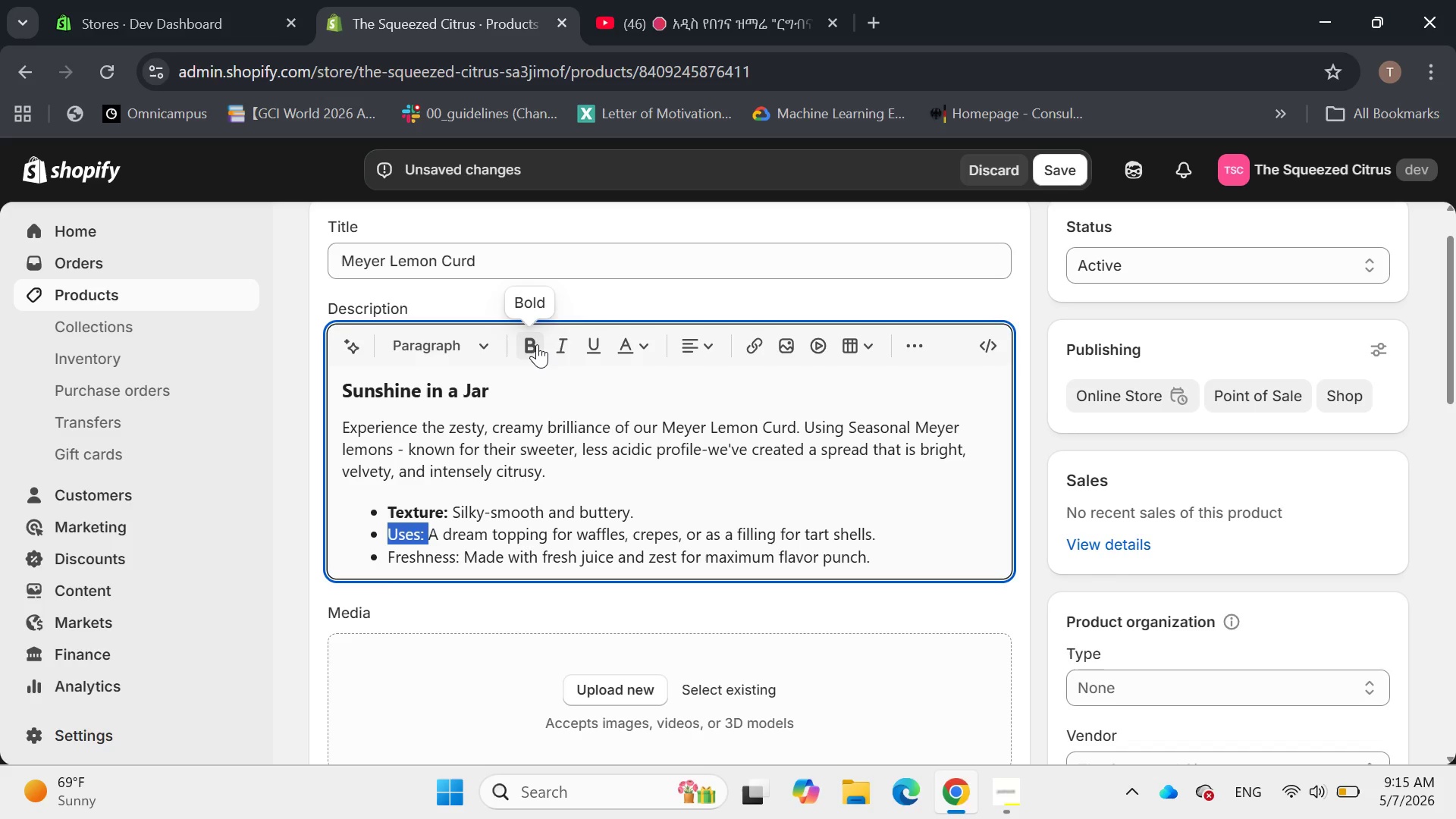 
left_click([537, 344])
 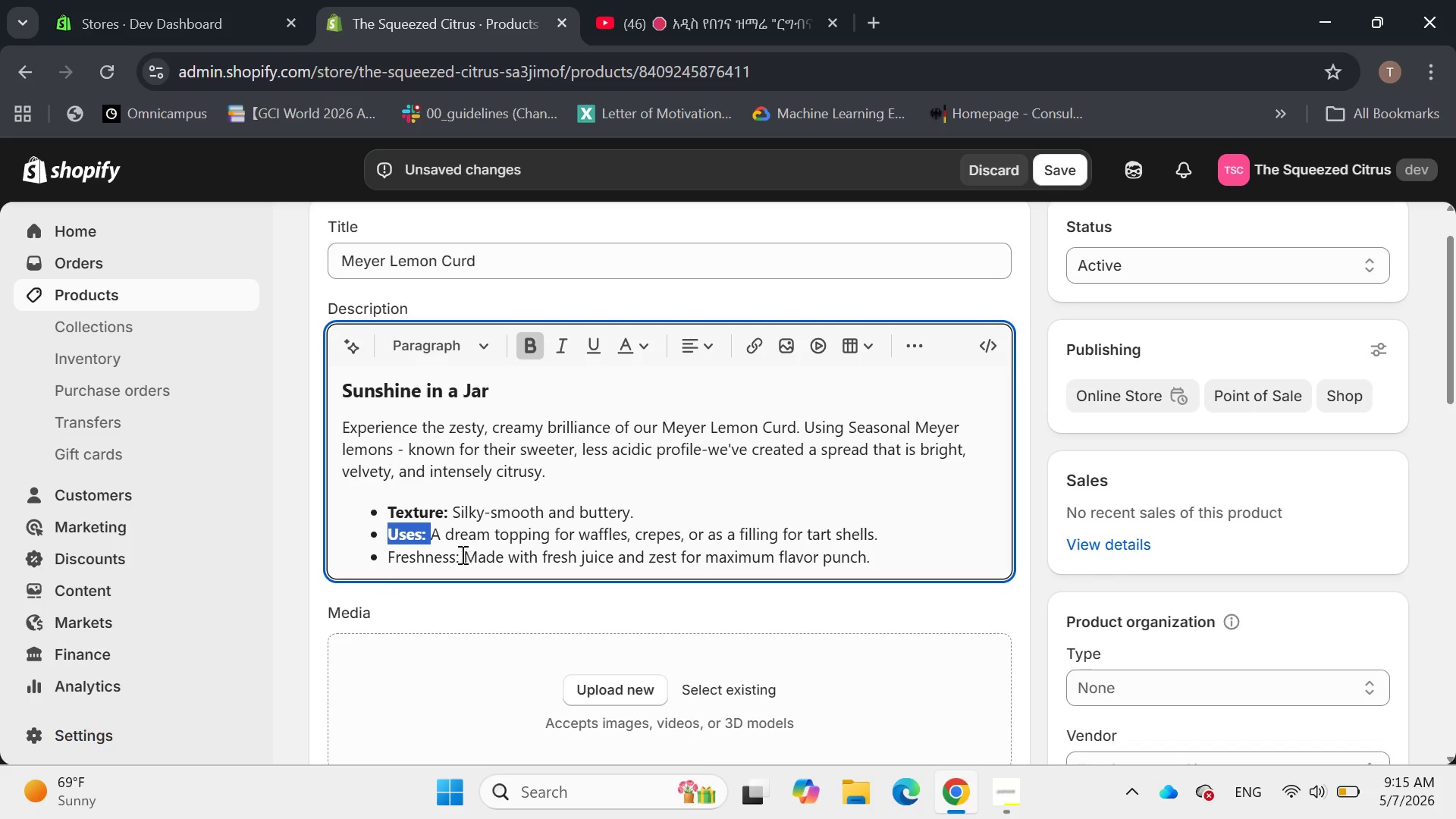 
left_click_drag(start_coordinate=[460, 554], to_coordinate=[384, 557])
 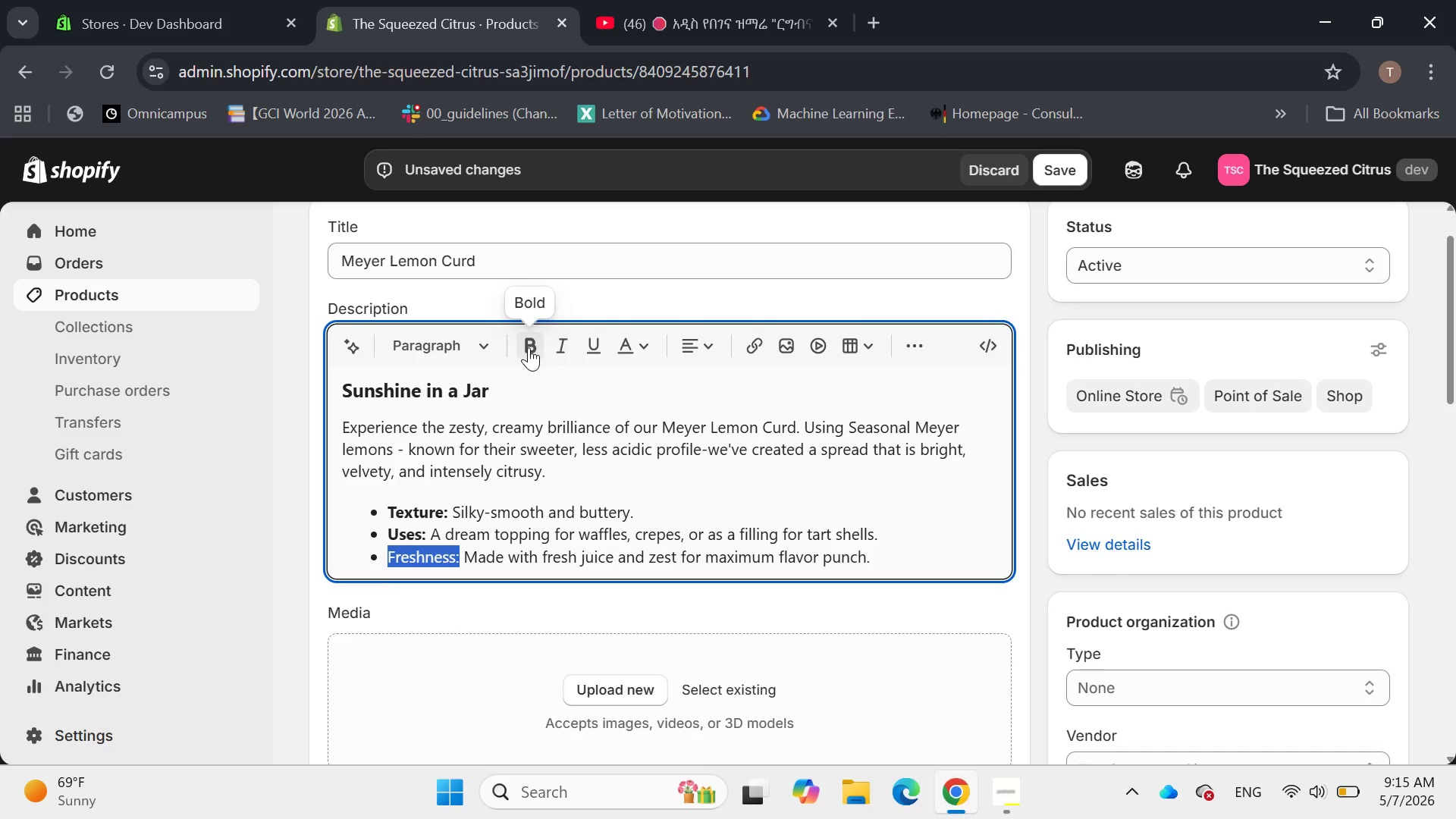 
left_click([529, 347])
 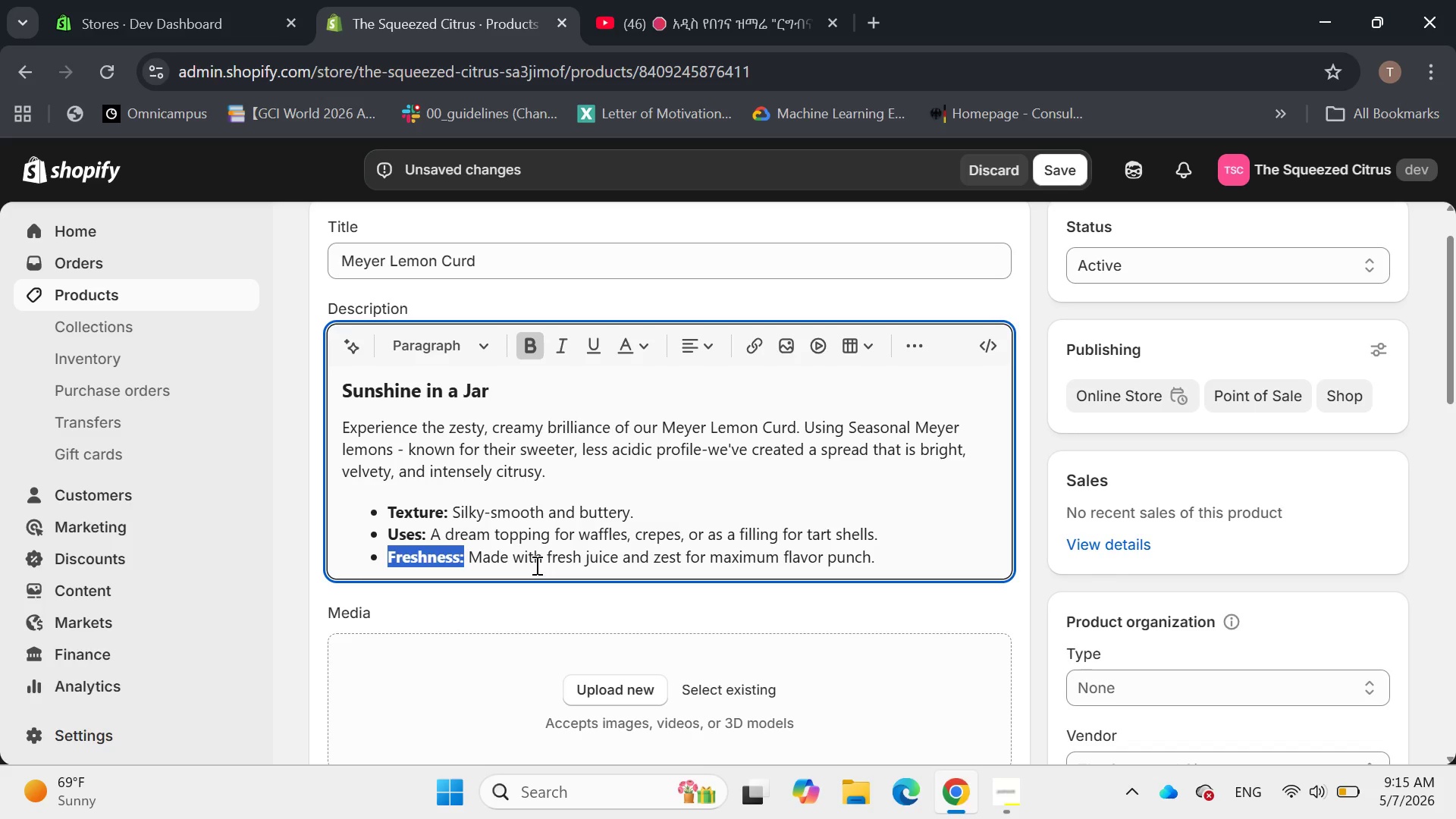 
left_click([535, 565])
 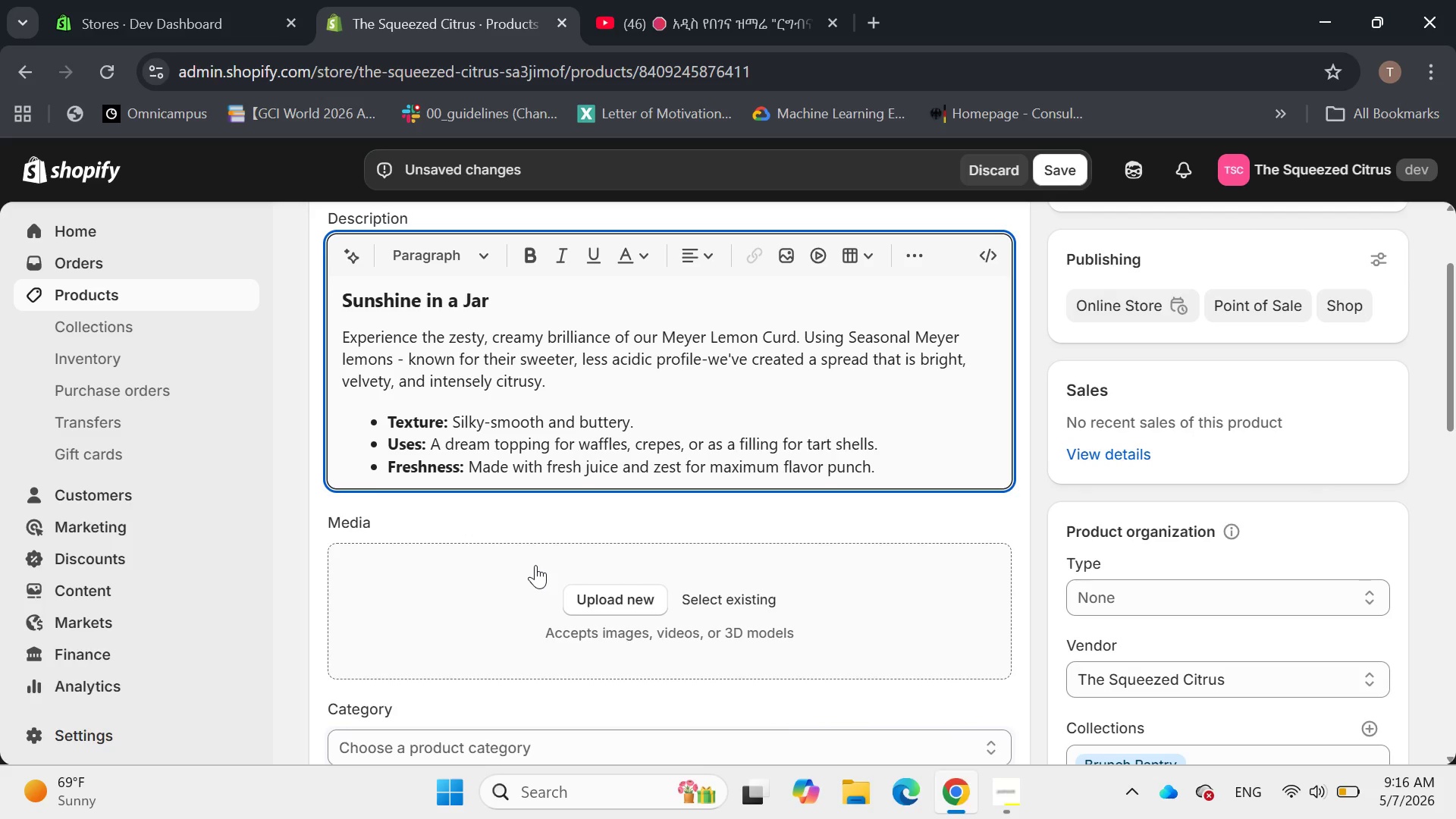 
wait(6.7)
 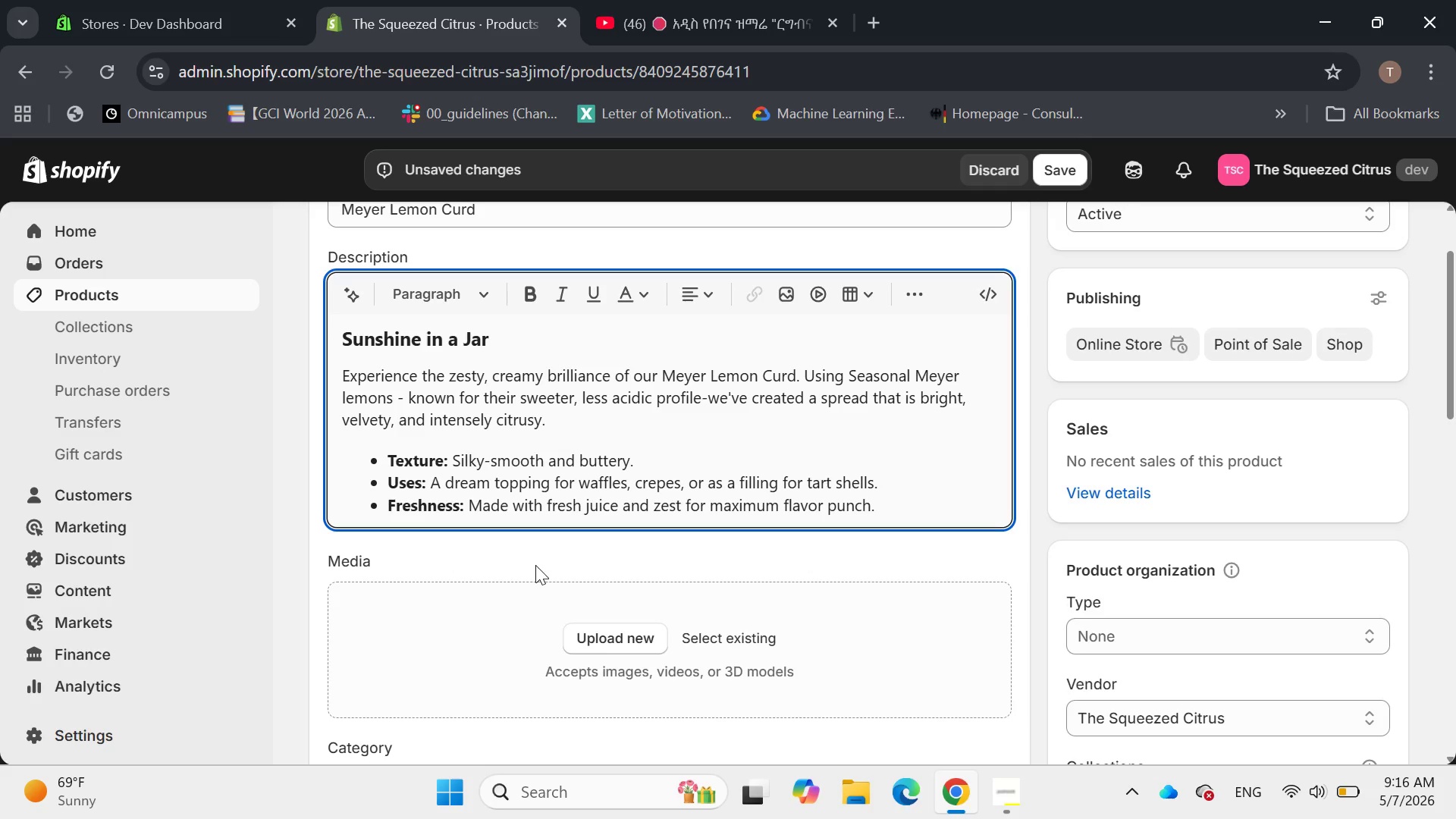 
left_click([607, 615])
 